 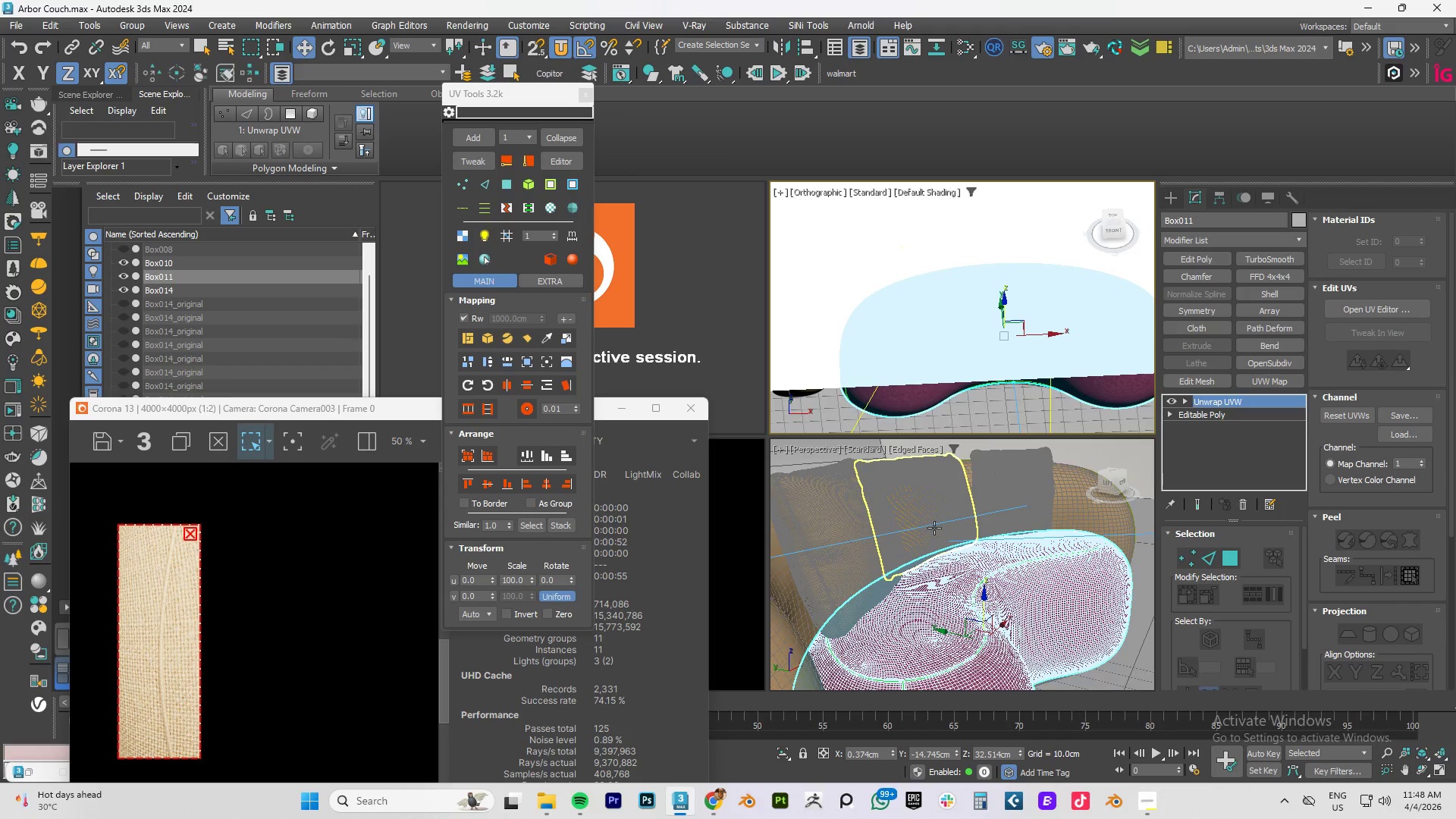 
scroll: coordinate [927, 526], scroll_direction: down, amount: 2.0
 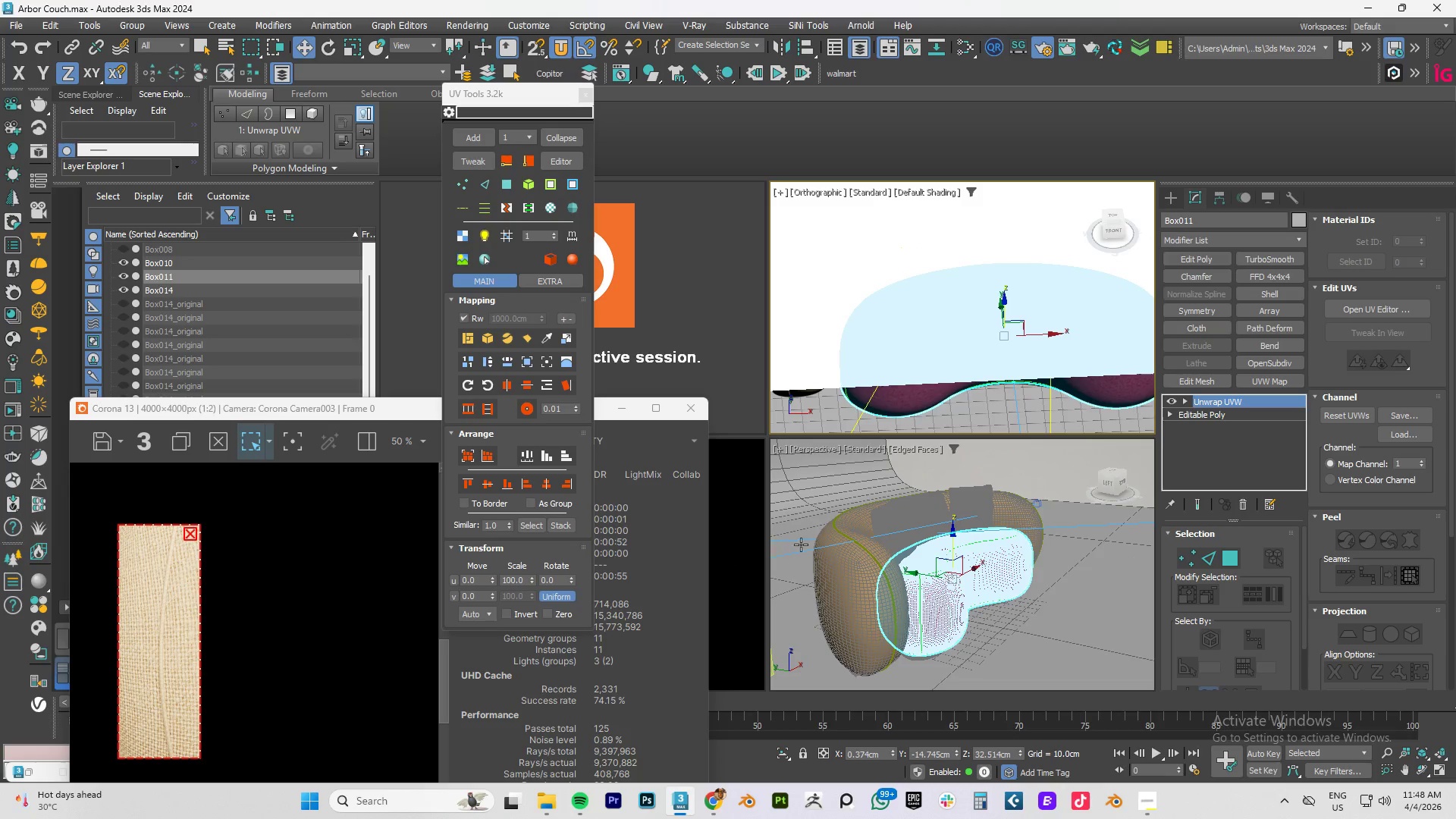 
hold_key(key=AltLeft, duration=0.78)
 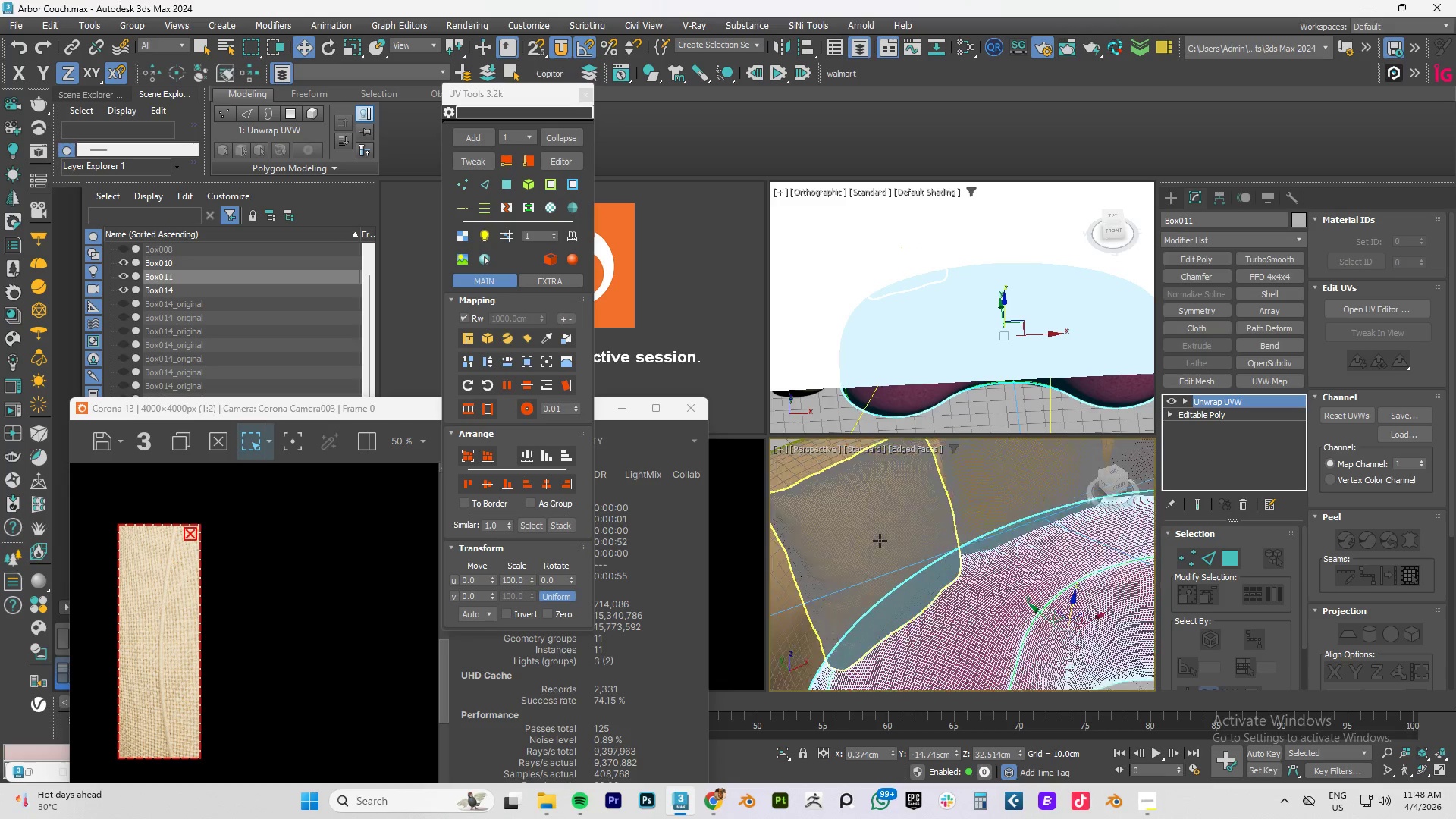 
scroll: coordinate [880, 541], scroll_direction: up, amount: 2.0
 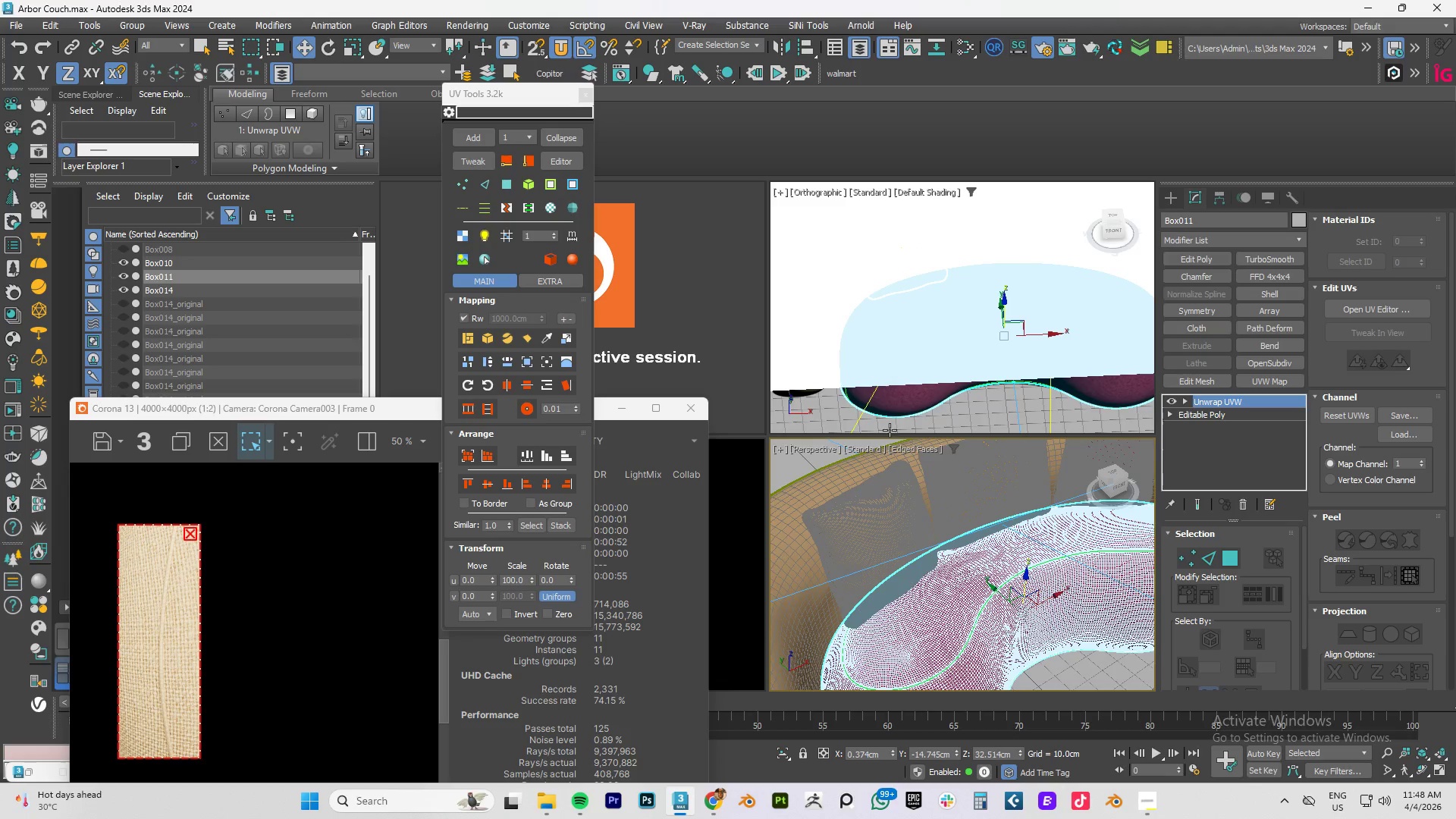 
left_click([874, 502])
 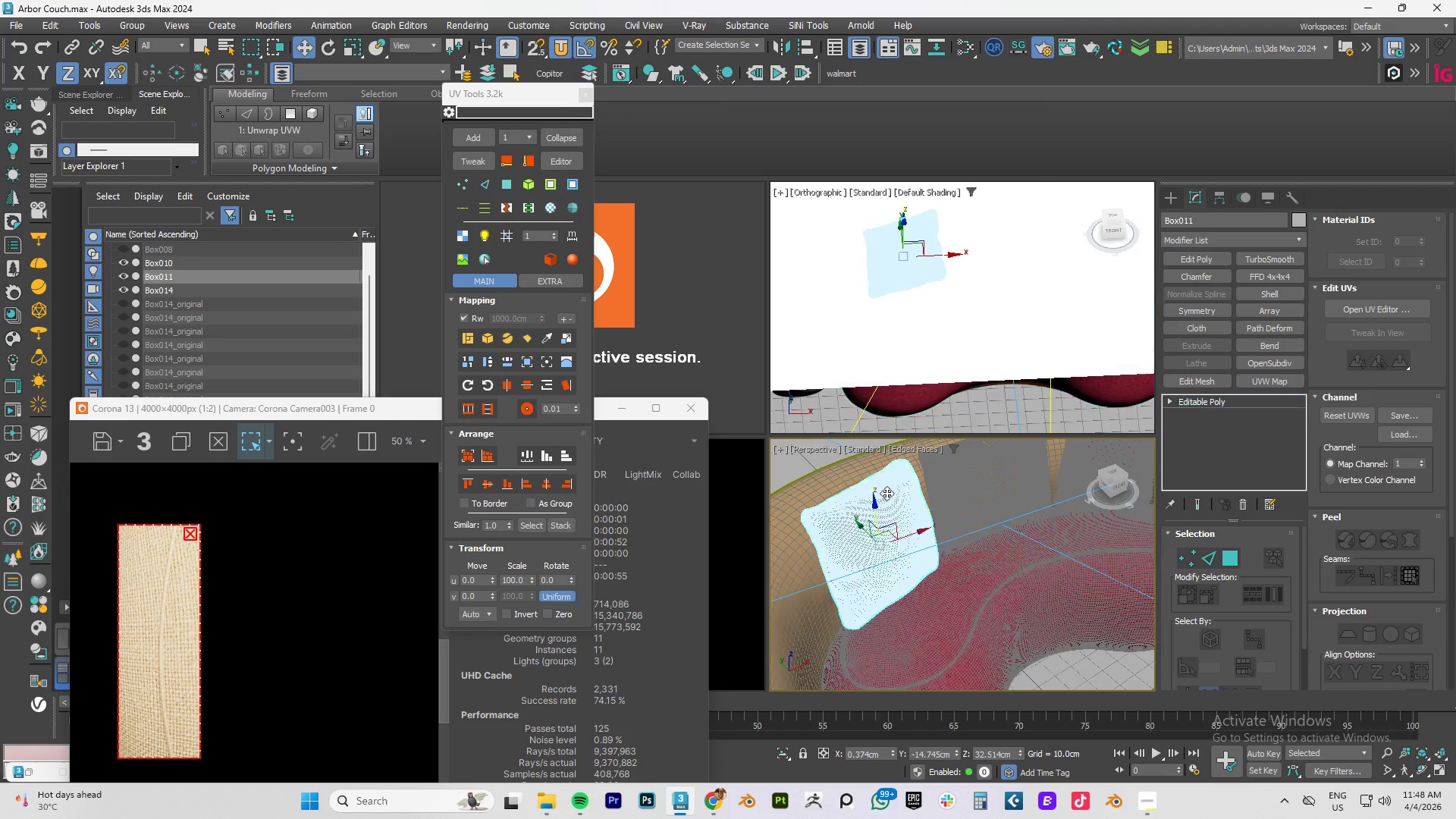 
scroll: coordinate [886, 493], scroll_direction: down, amount: 3.0
 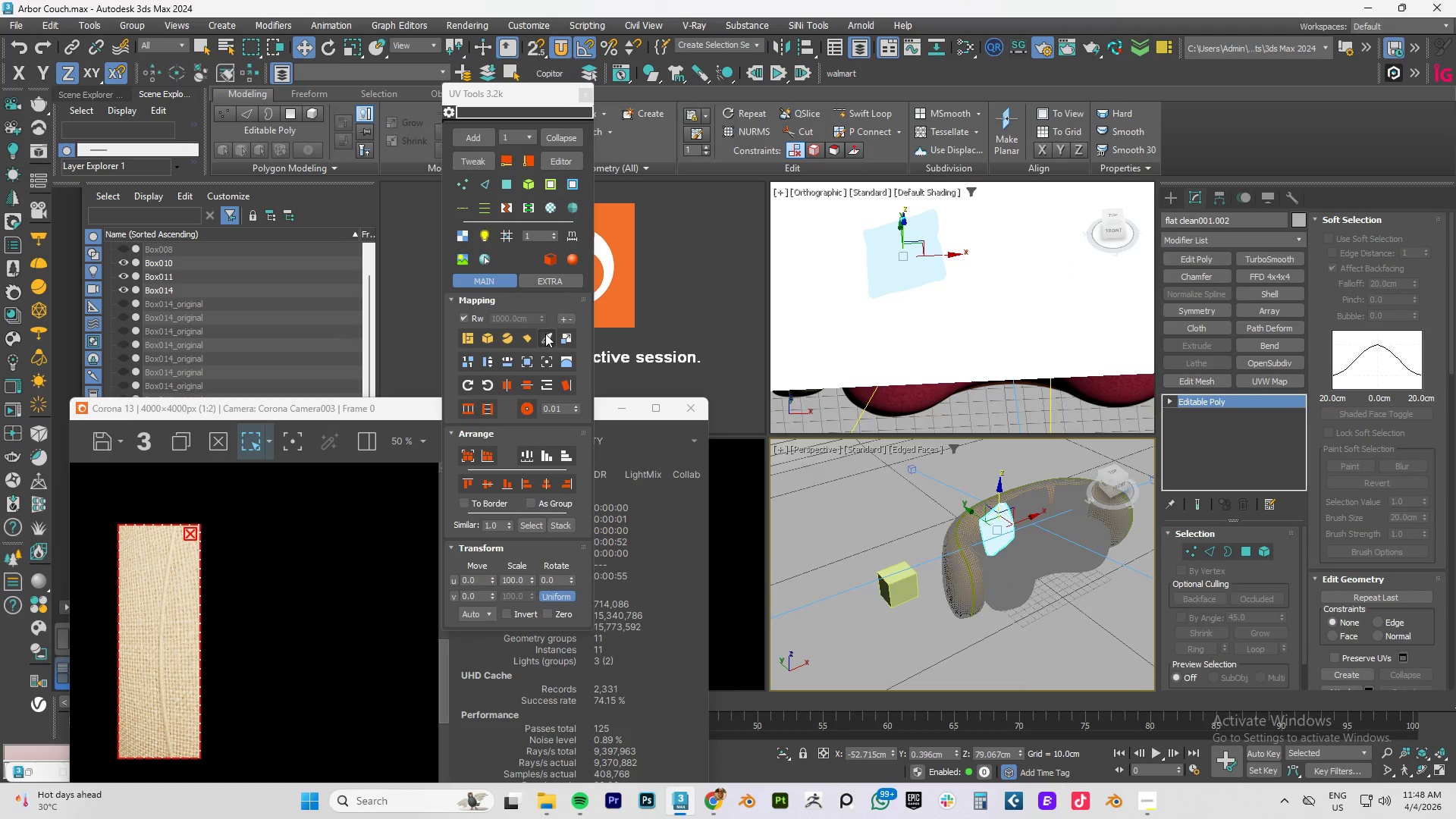 
left_click([545, 336])
 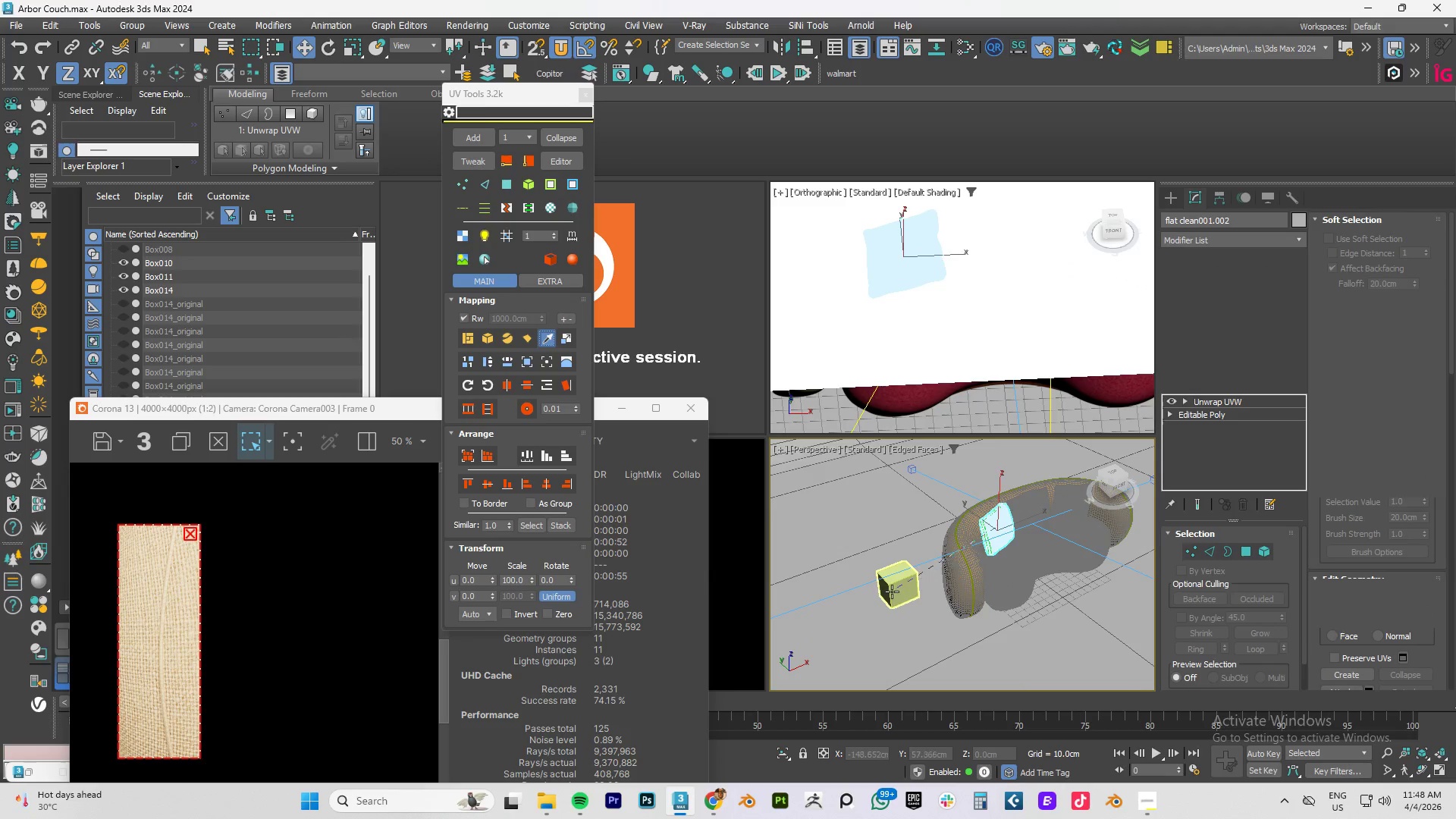 
left_click([892, 590])
 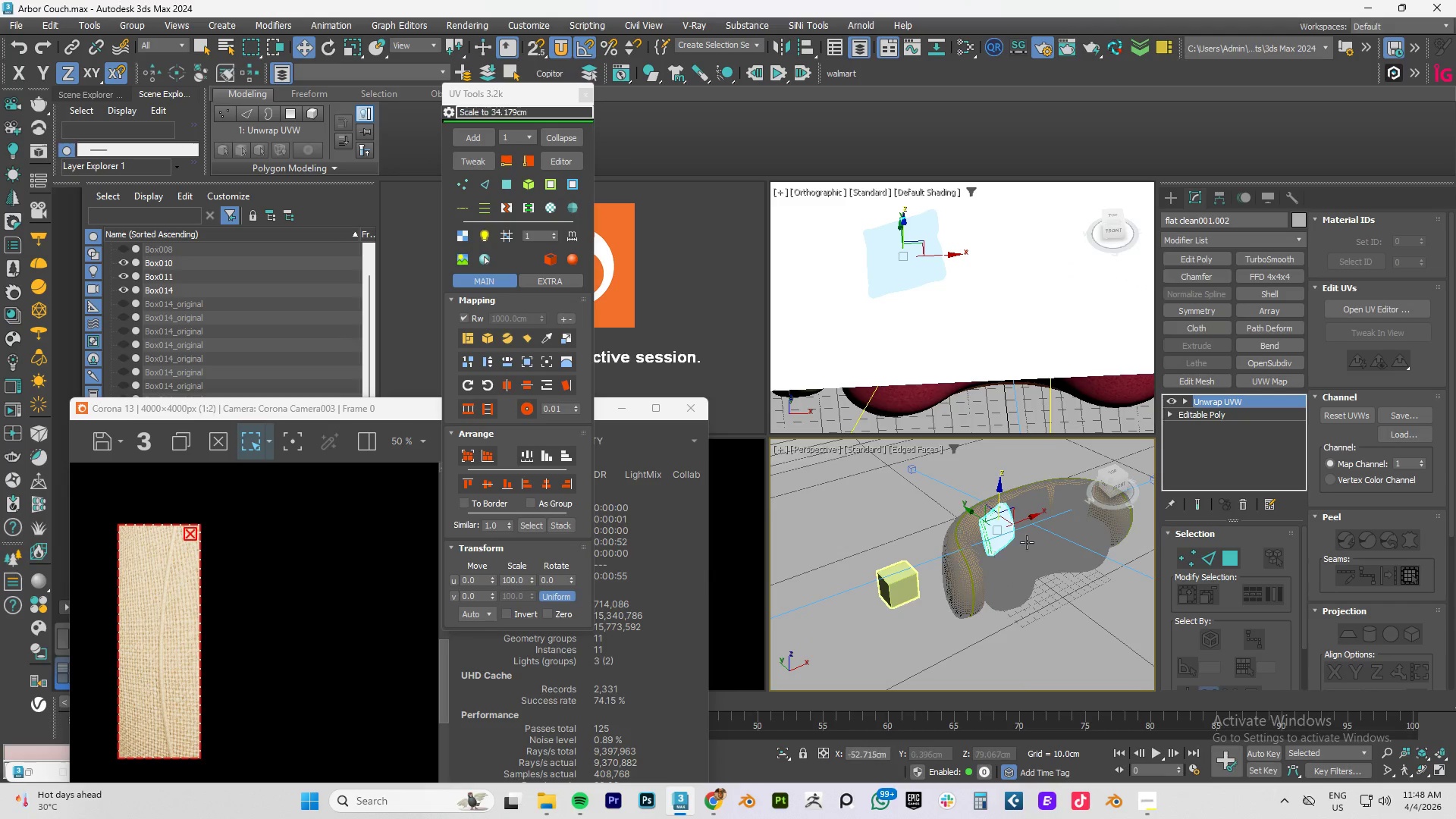 
scroll: coordinate [1047, 533], scroll_direction: up, amount: 3.0
 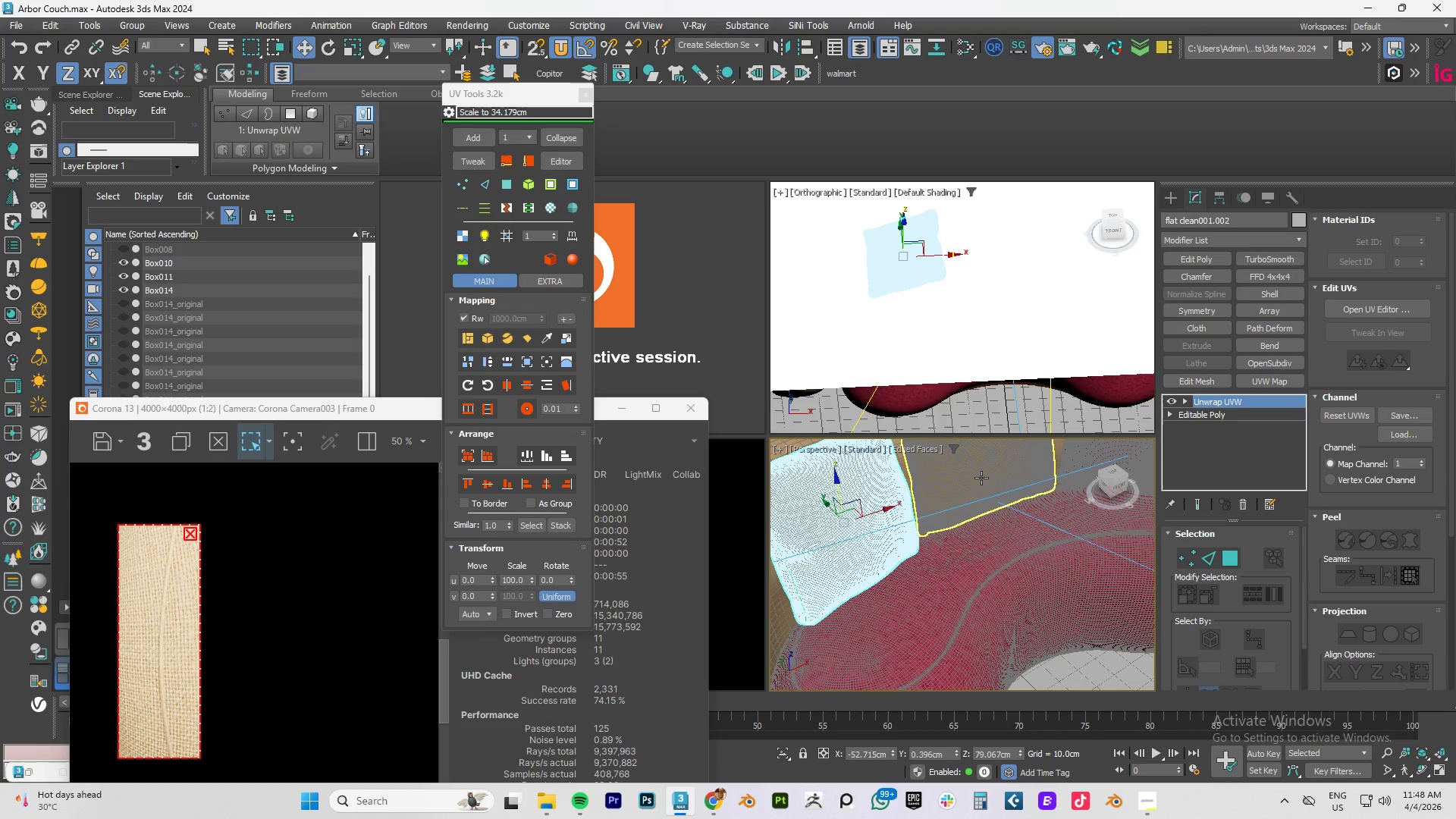 
left_click([981, 478])
 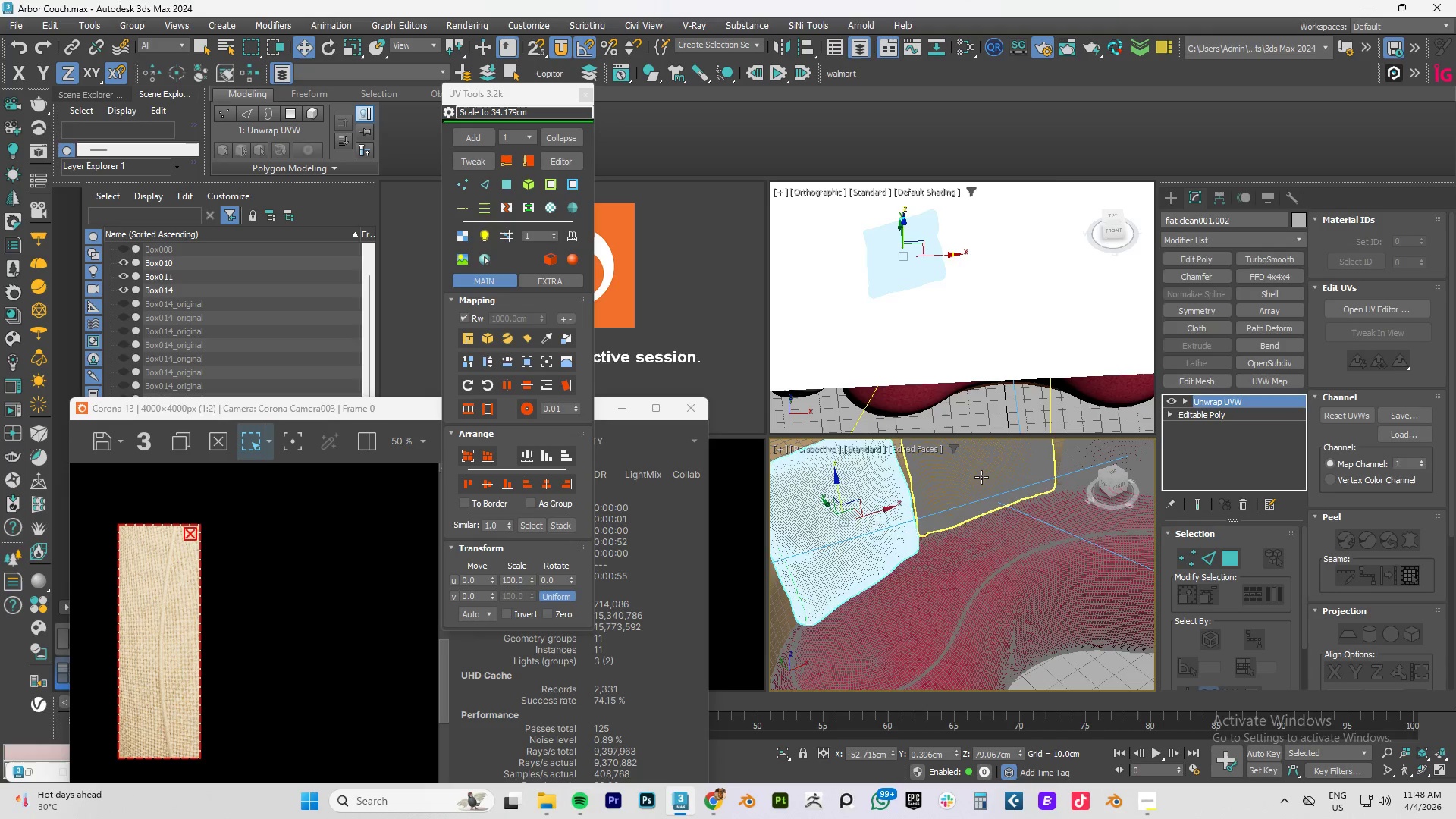 
scroll: coordinate [940, 527], scroll_direction: down, amount: 4.0
 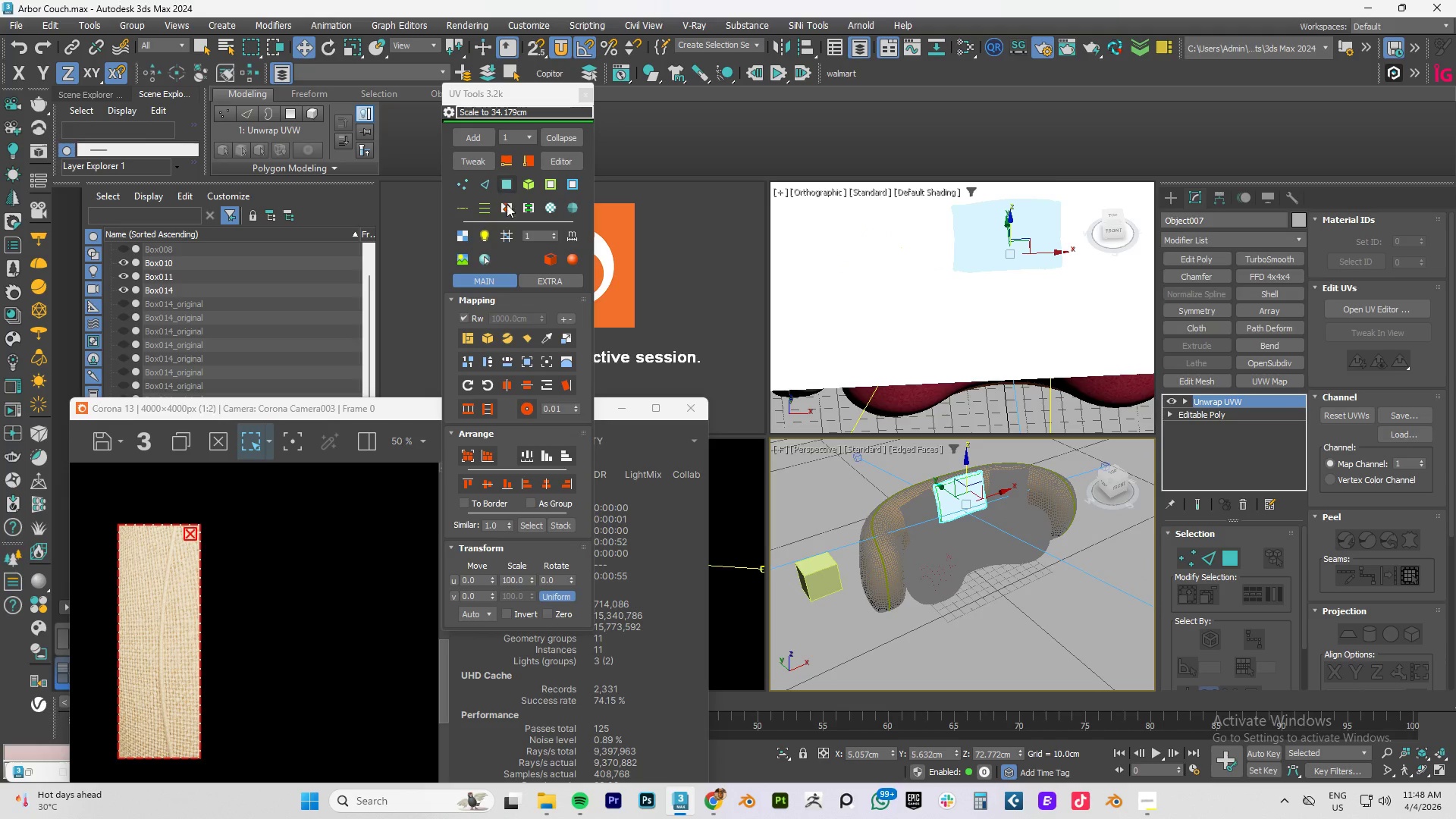 
left_click([548, 337])
 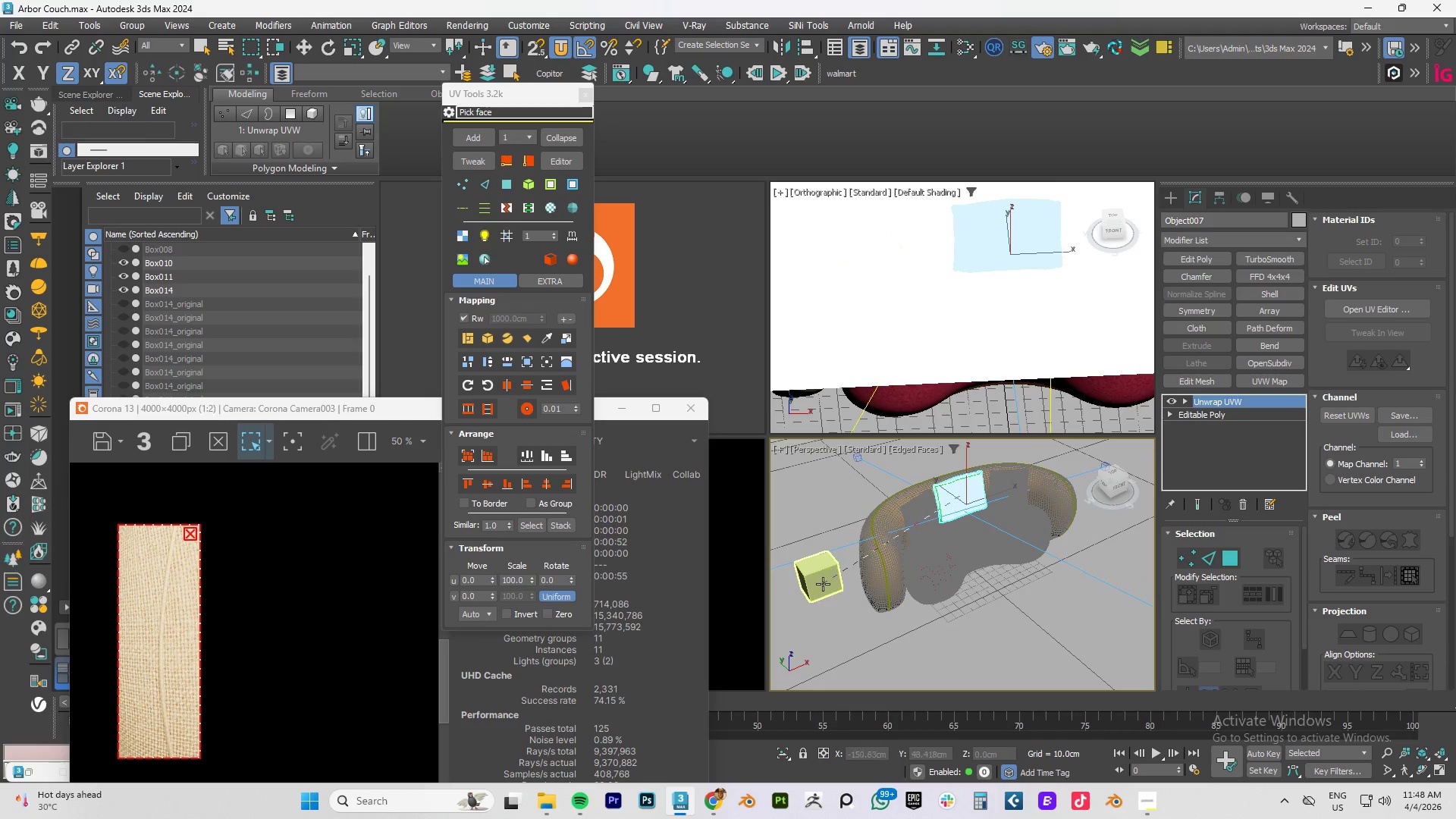 
left_click([822, 577])
 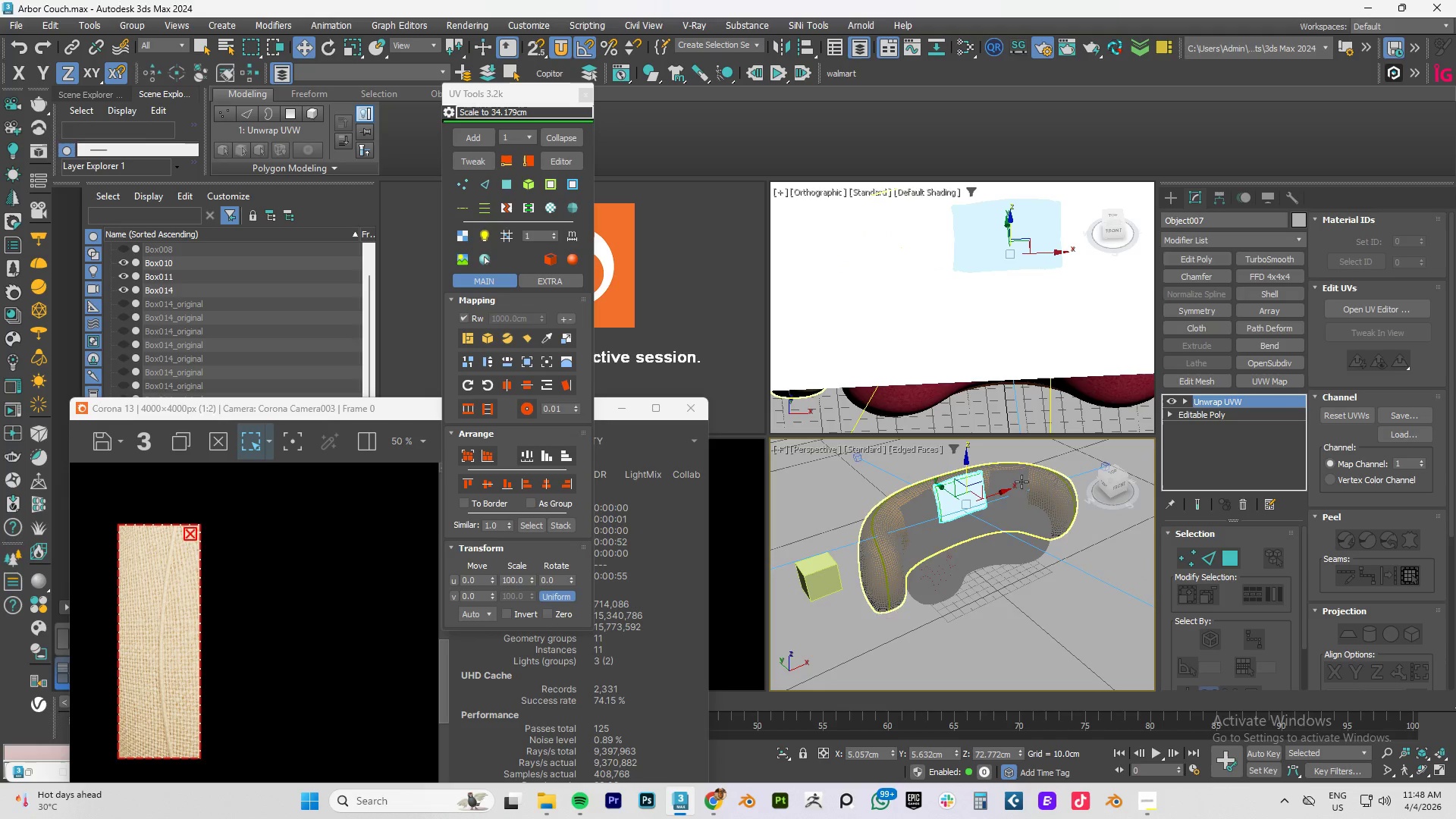 
left_click([1014, 478])
 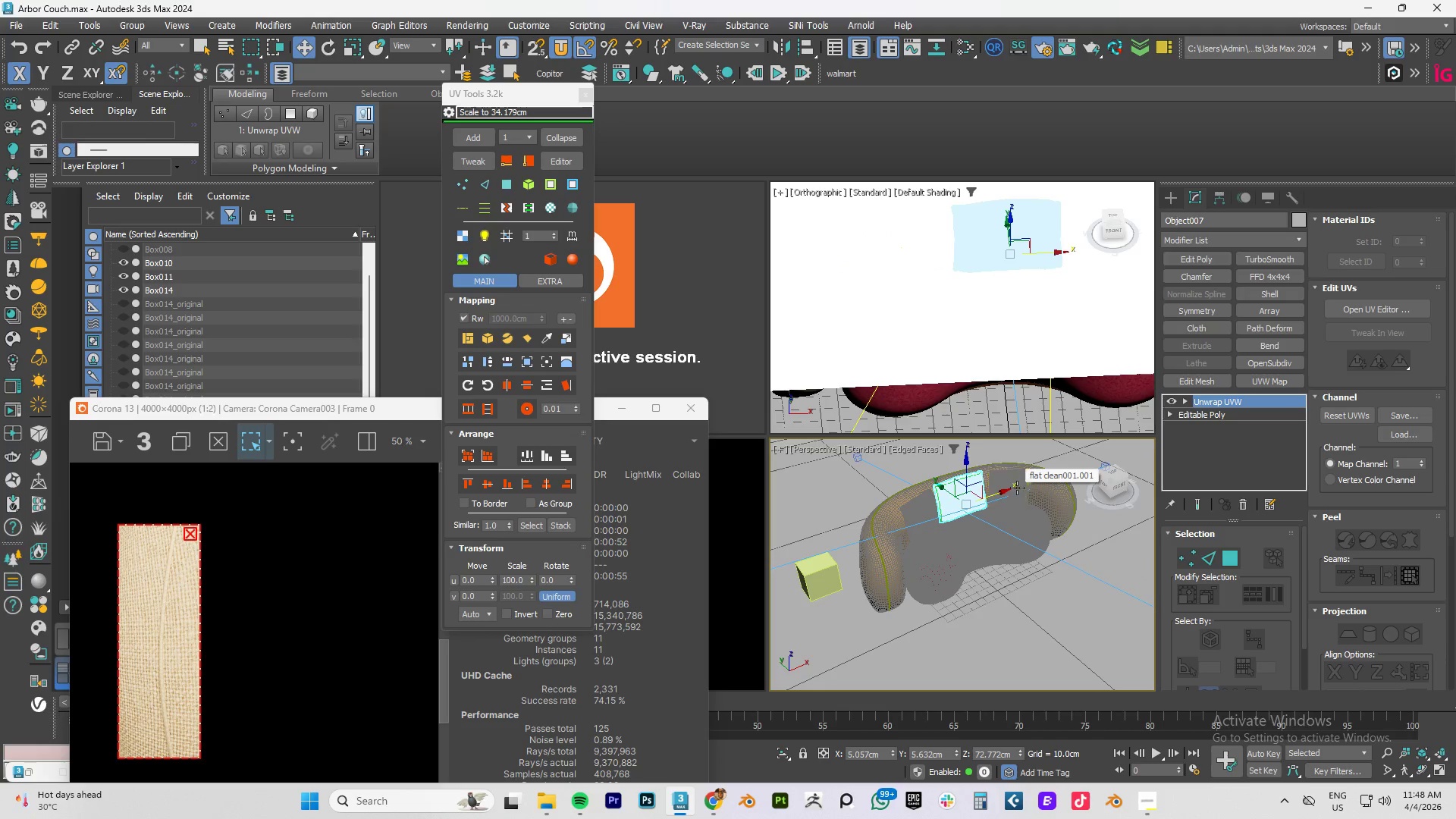 
left_click([1017, 488])
 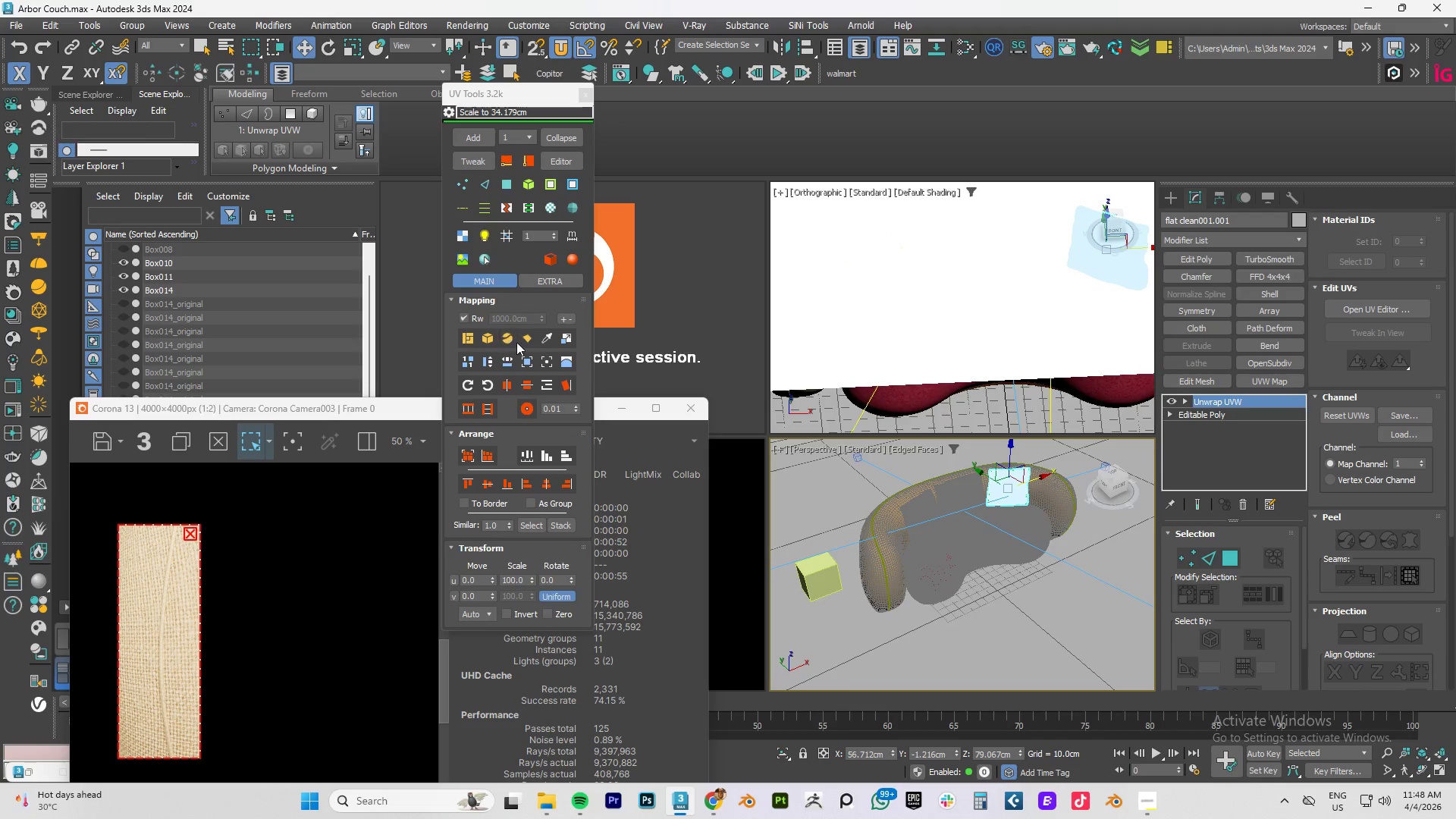 
left_click([544, 340])
 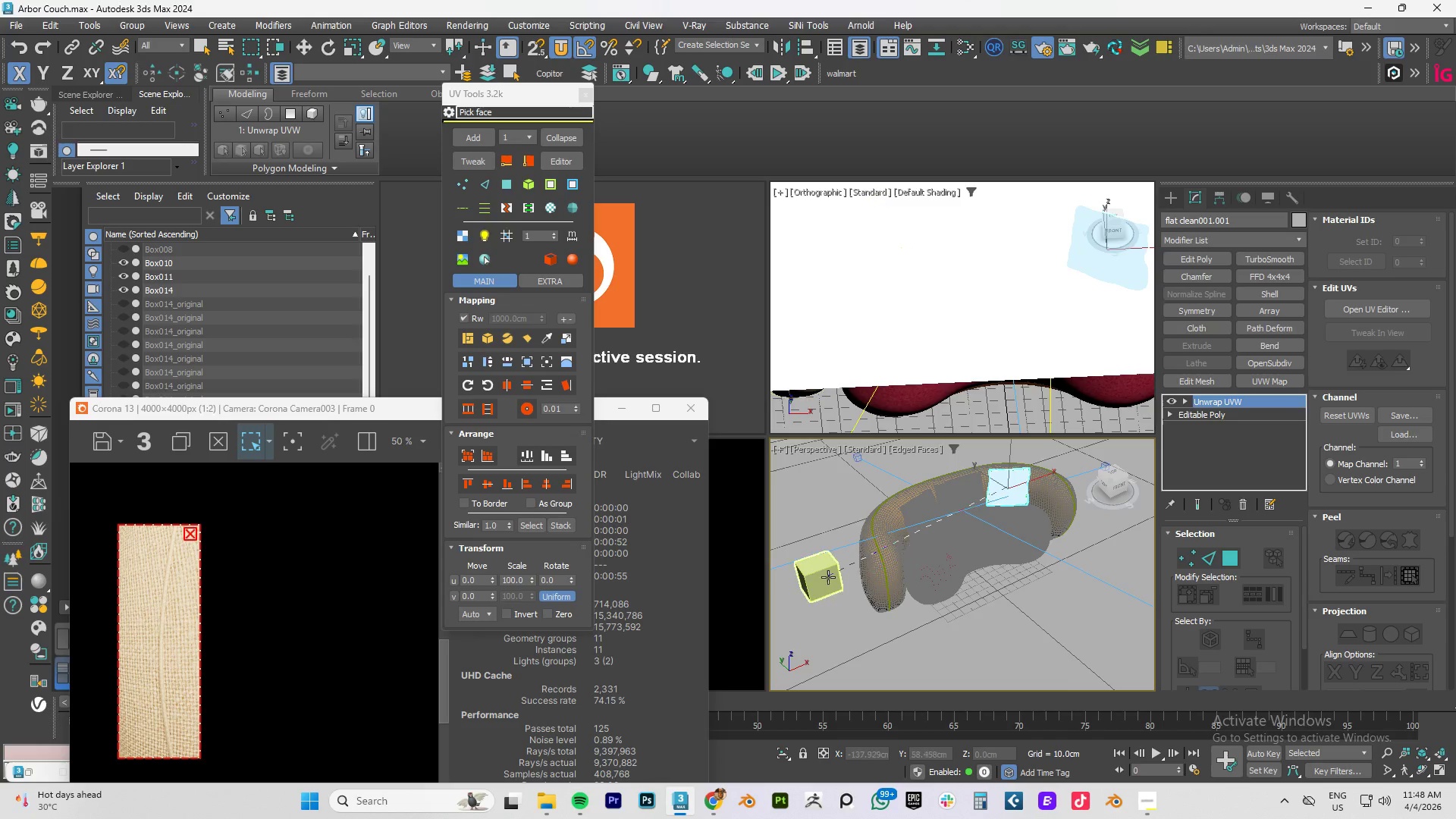 
left_click([828, 577])
 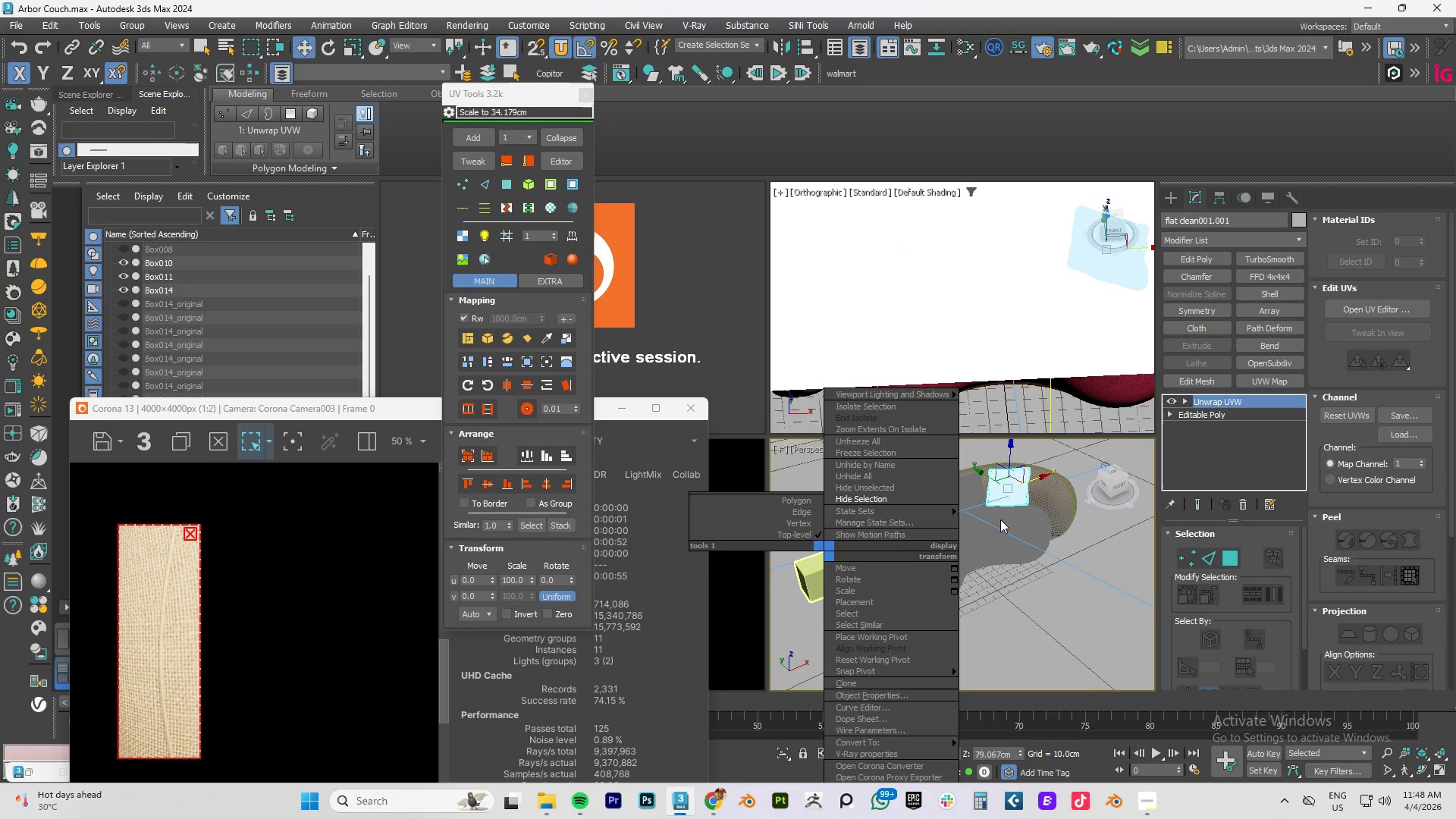 
left_click_drag(start_coordinate=[994, 524], to_coordinate=[994, 546])
 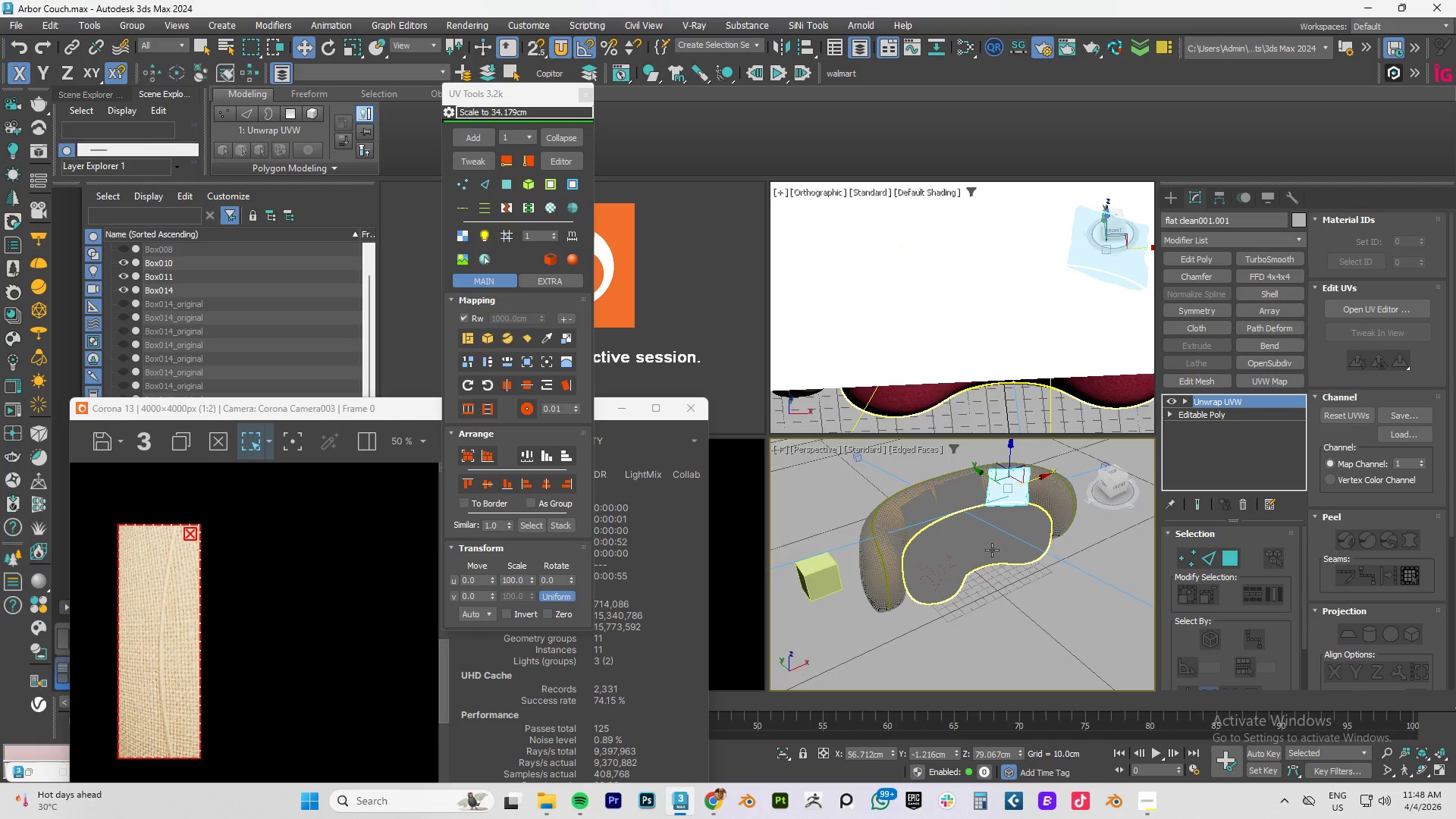 
key(F4)
 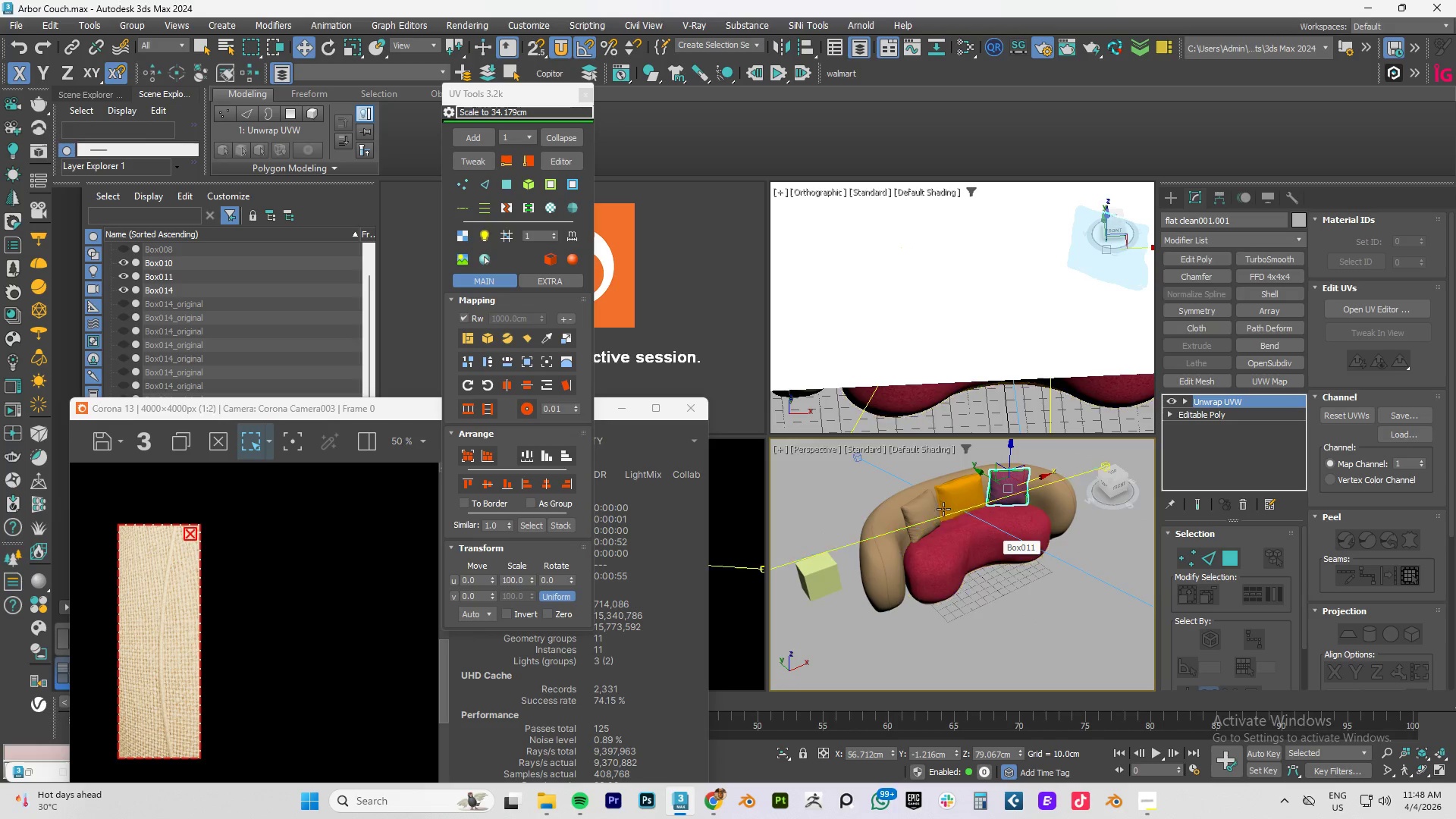 
scroll: coordinate [967, 500], scroll_direction: up, amount: 5.0
 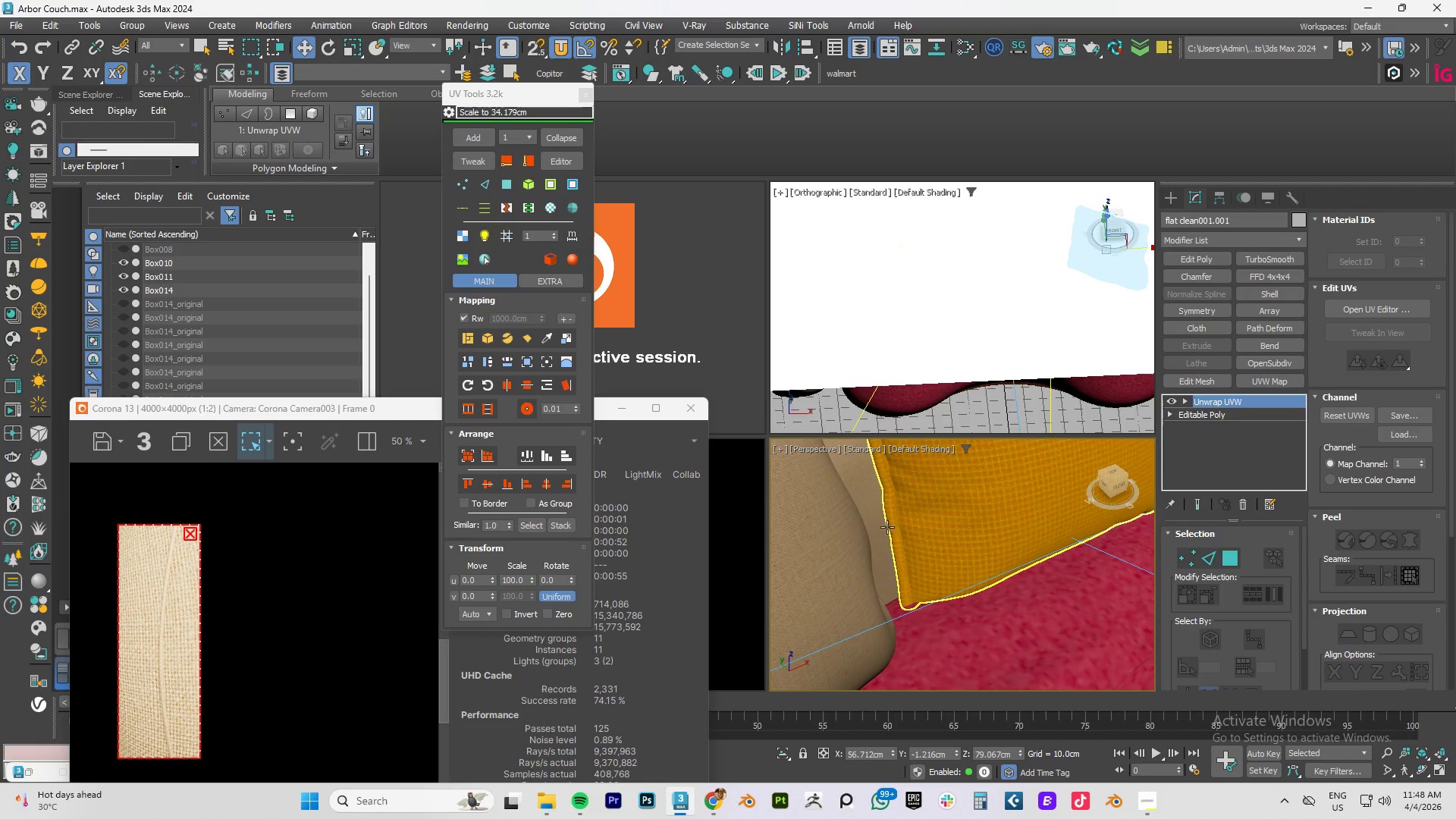 
scroll: coordinate [840, 551], scroll_direction: down, amount: 3.0
 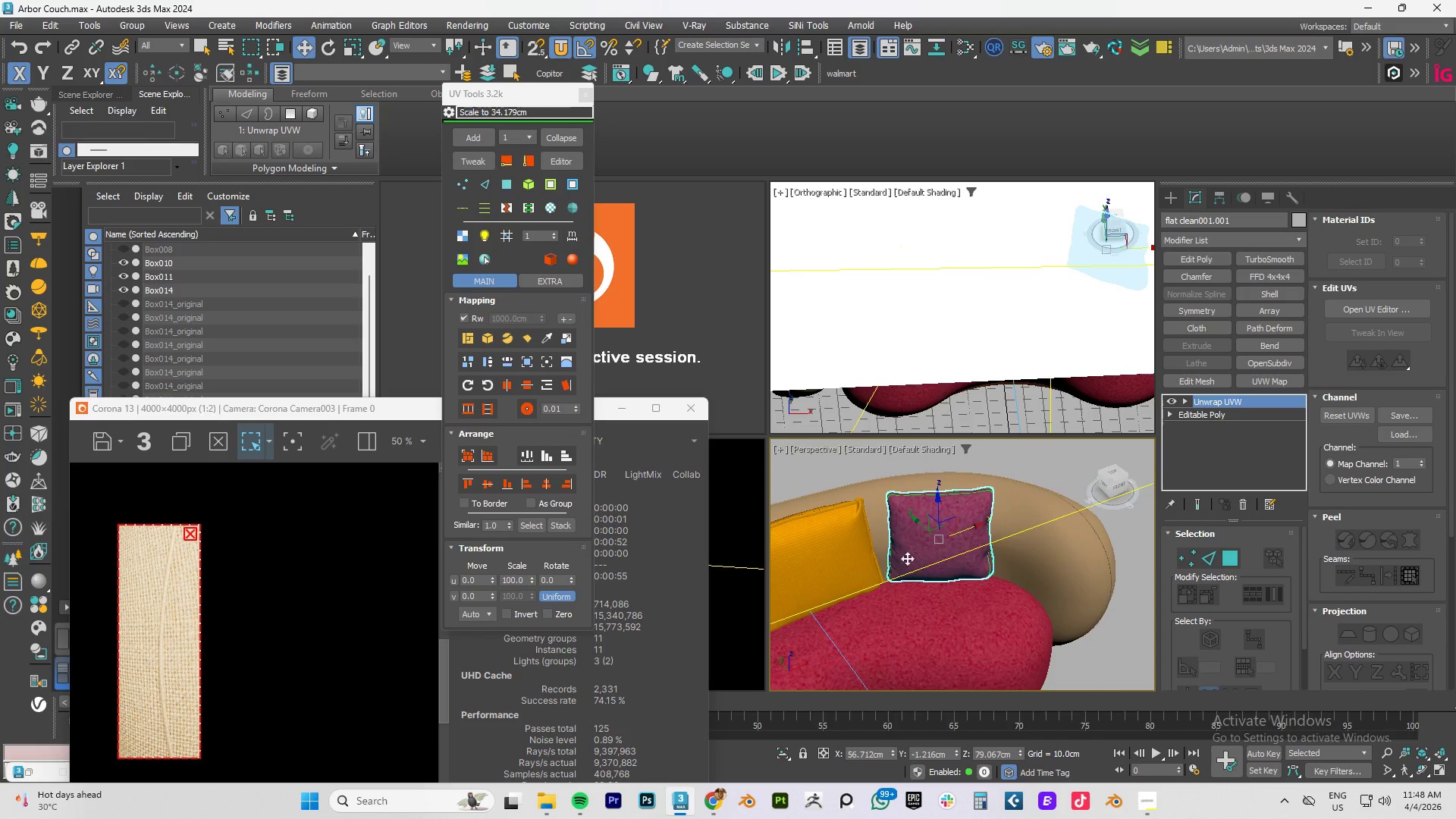 
scroll: coordinate [934, 537], scroll_direction: up, amount: 3.0
 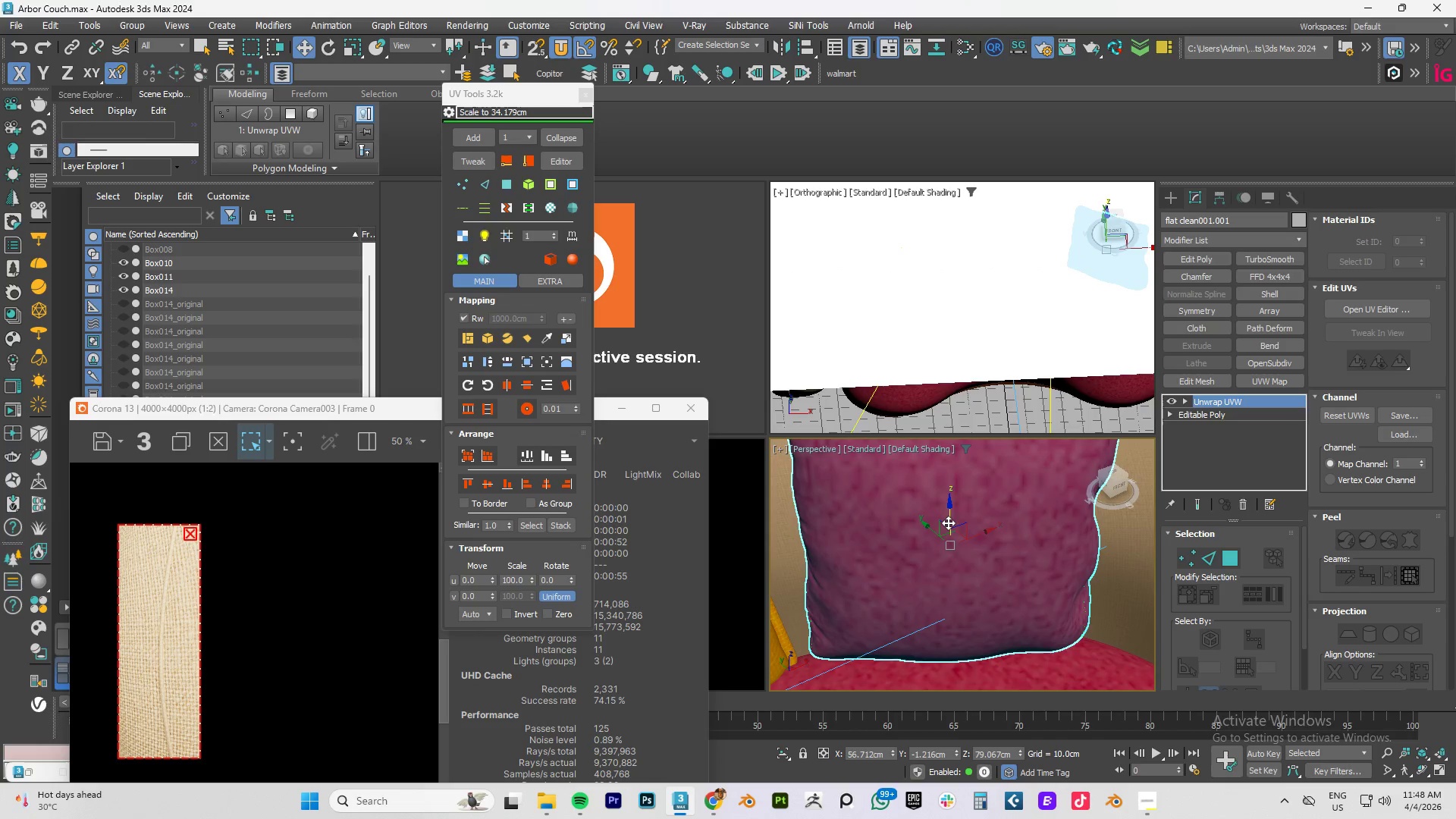 
scroll: coordinate [948, 522], scroll_direction: down, amount: 4.0
 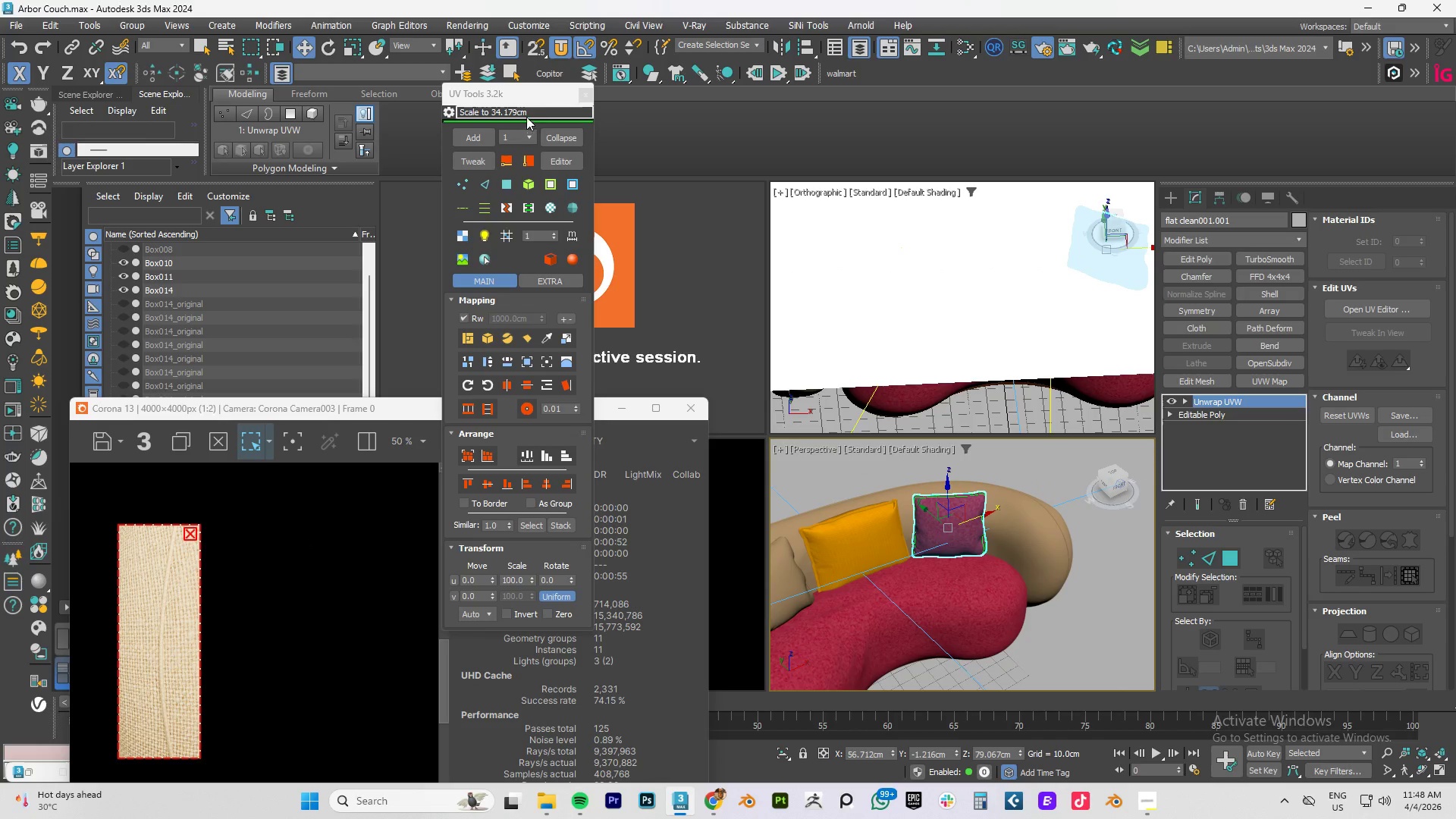 
left_click([585, 98])
 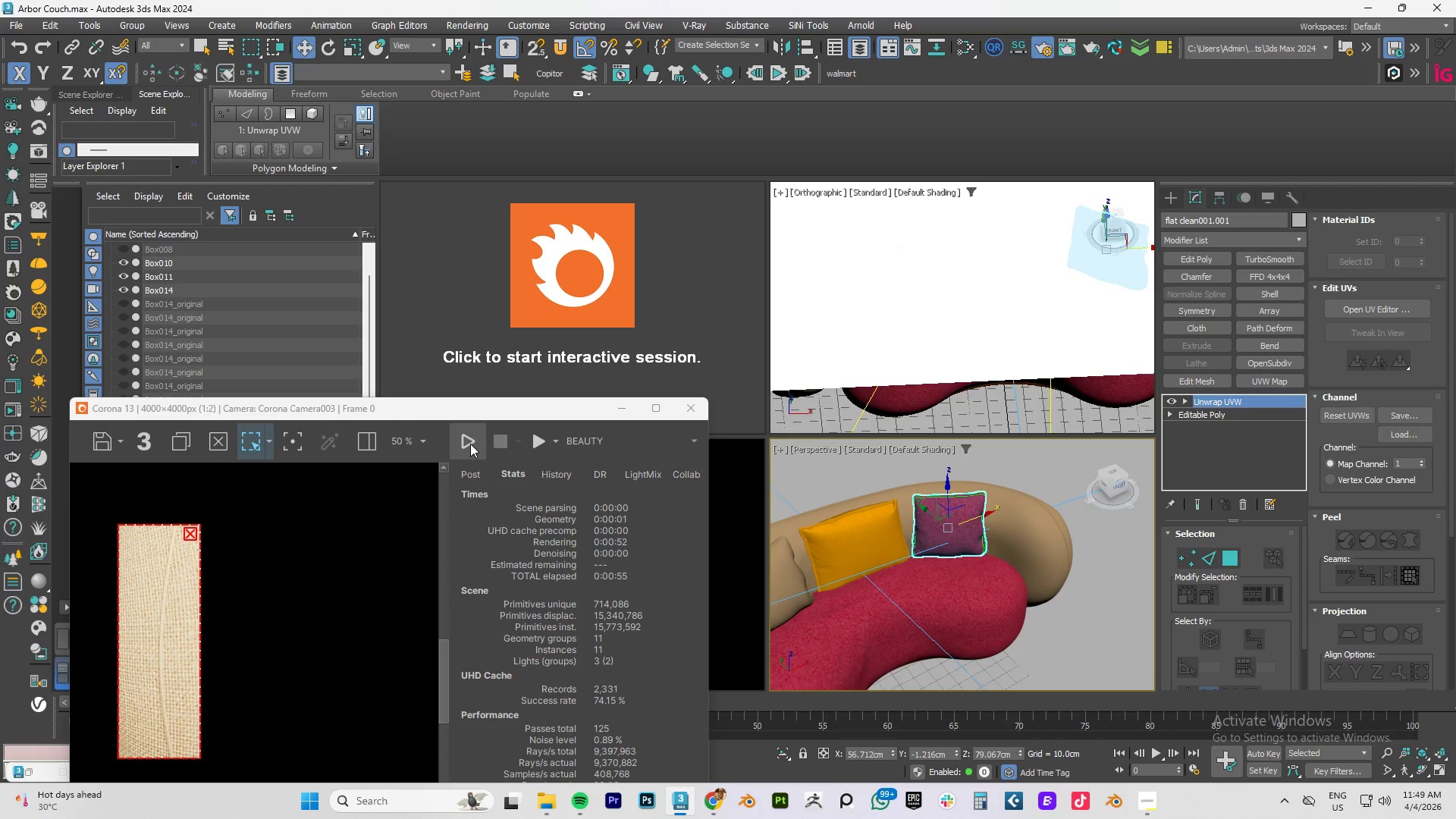 
left_click([467, 442])
 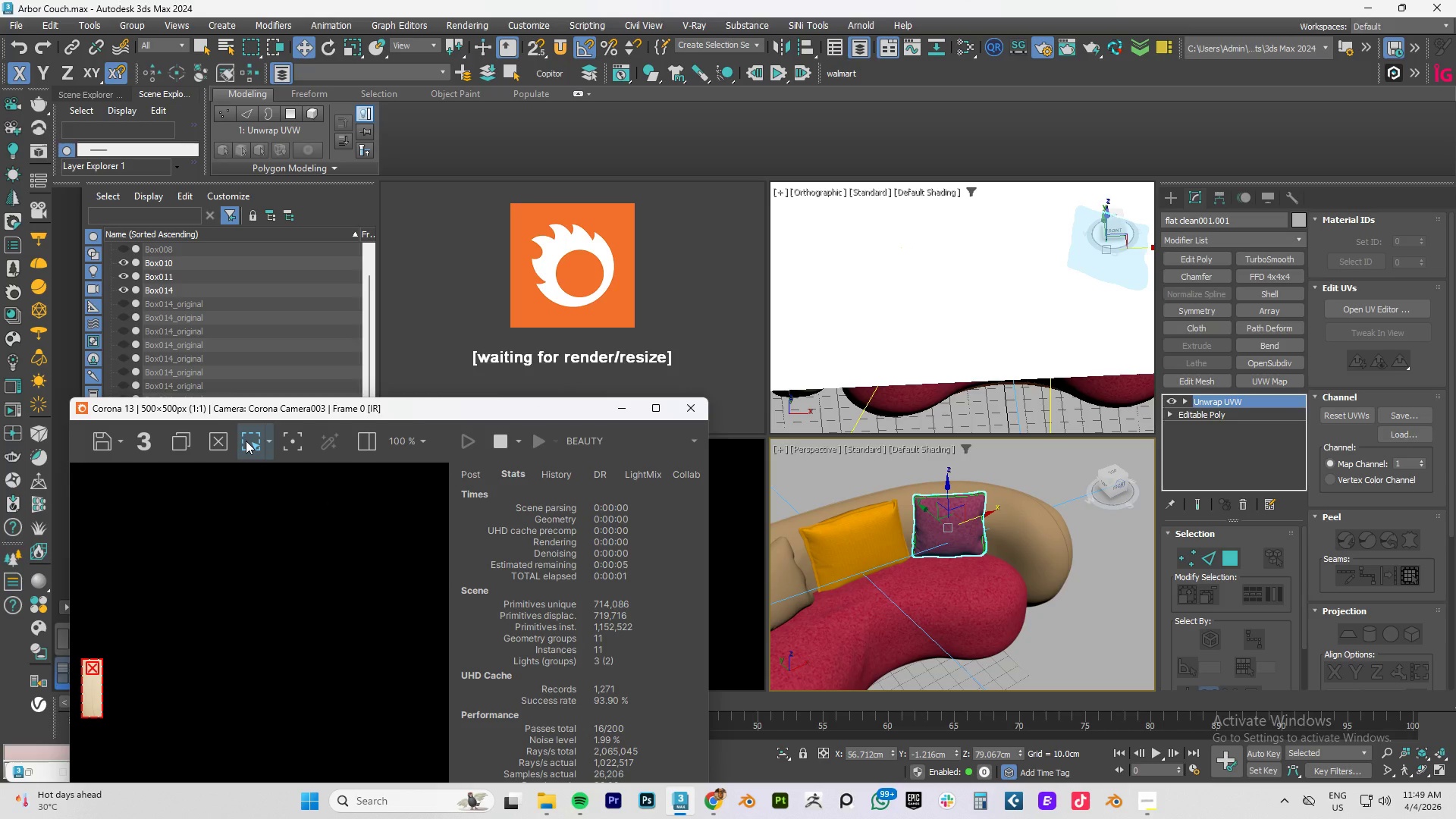 
left_click([93, 667])
 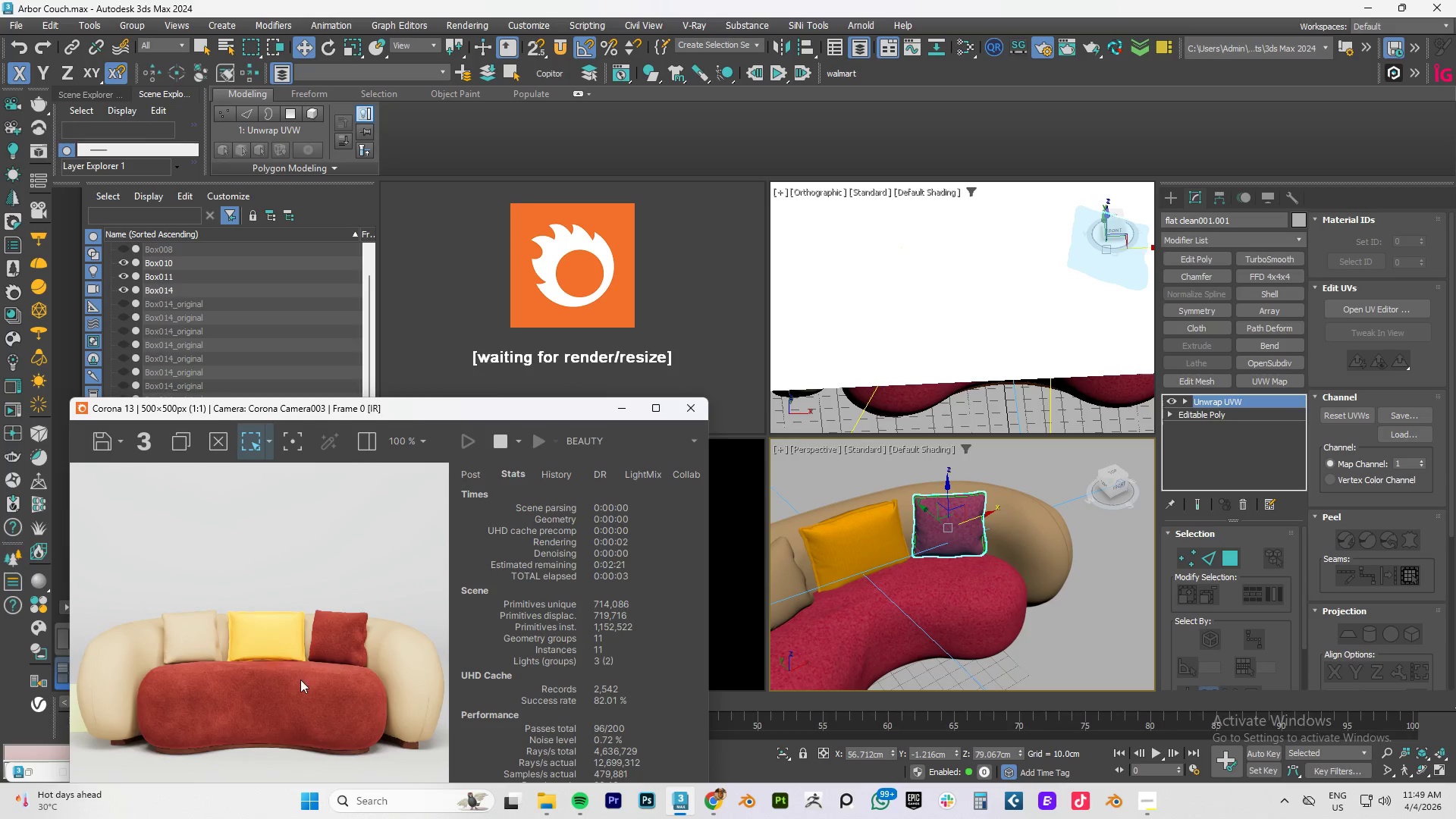 
scroll: coordinate [149, 631], scroll_direction: up, amount: 2.0
 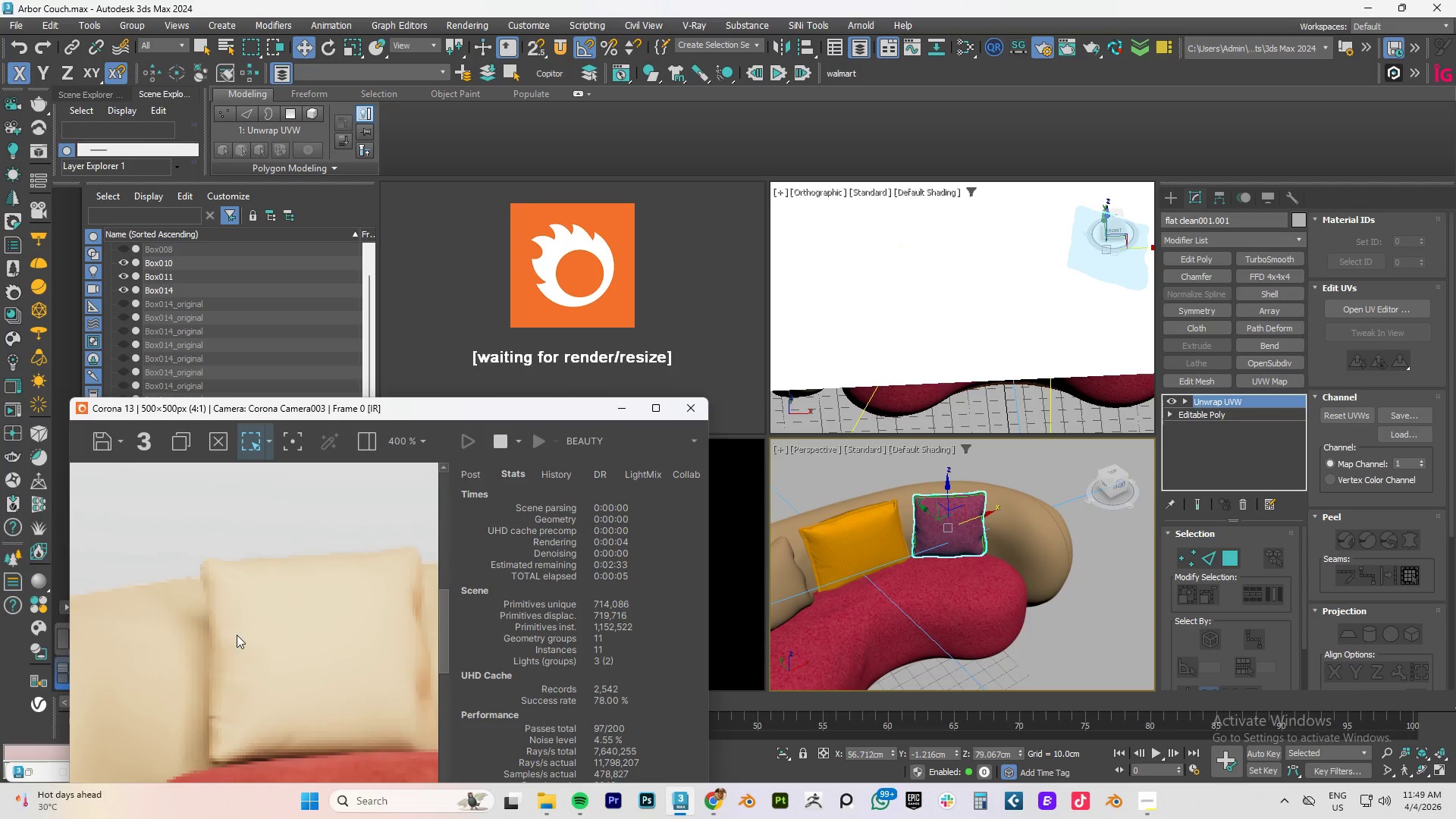 
scroll: coordinate [237, 635], scroll_direction: down, amount: 2.0
 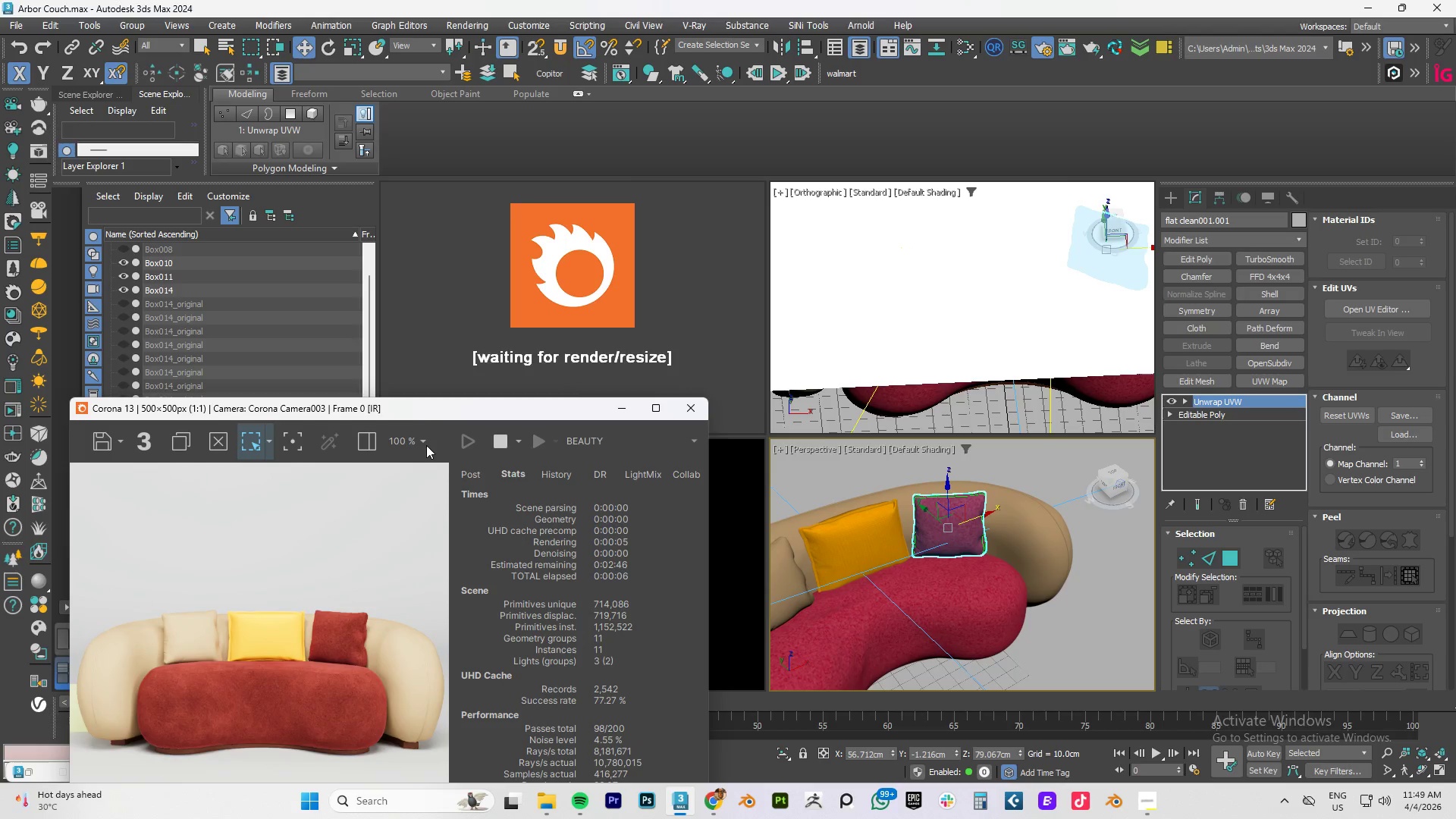 
left_click_drag(start_coordinate=[419, 410], to_coordinate=[411, 221])
 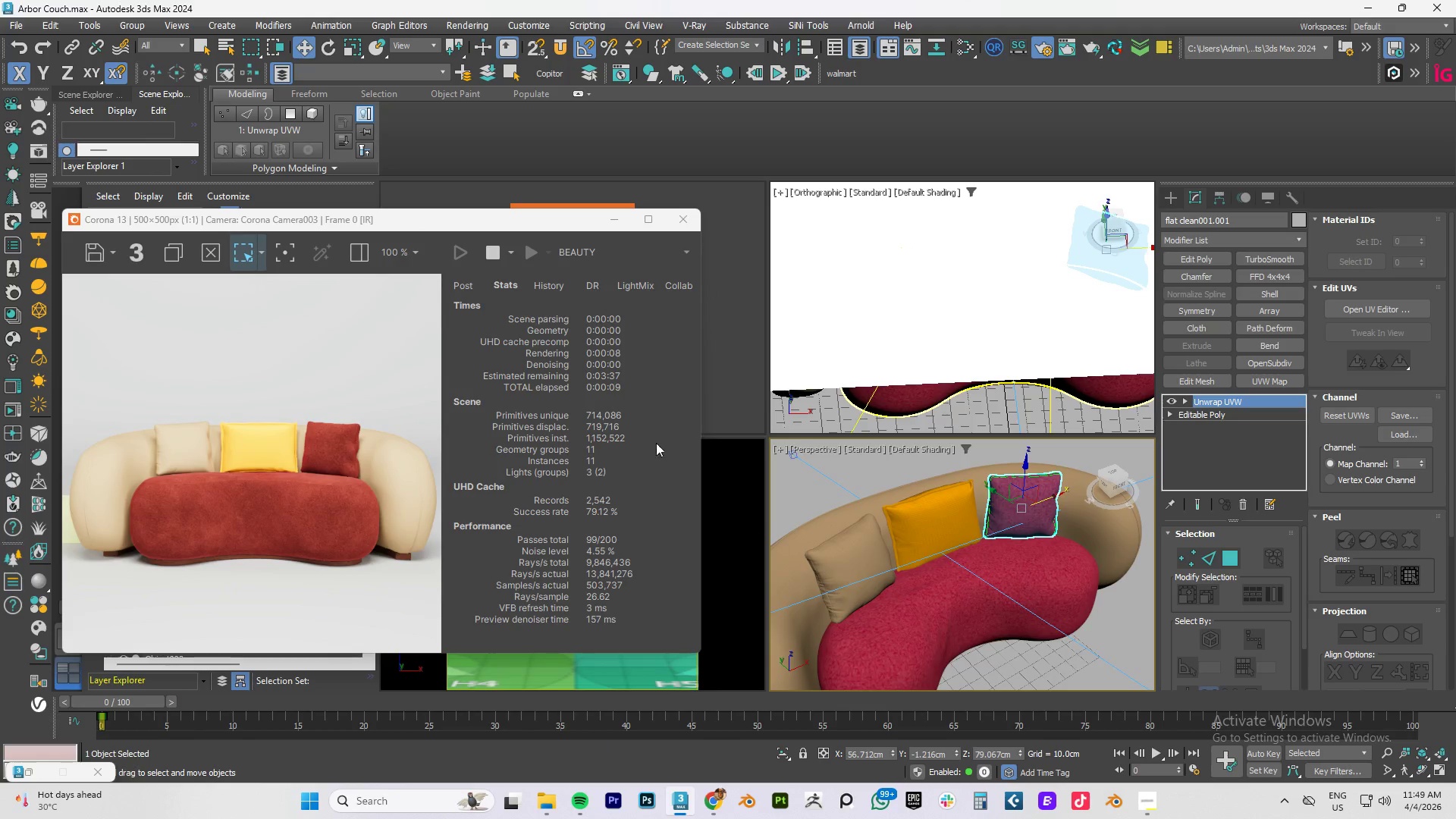 
left_click_drag(start_coordinate=[522, 227], to_coordinate=[391, 96])
 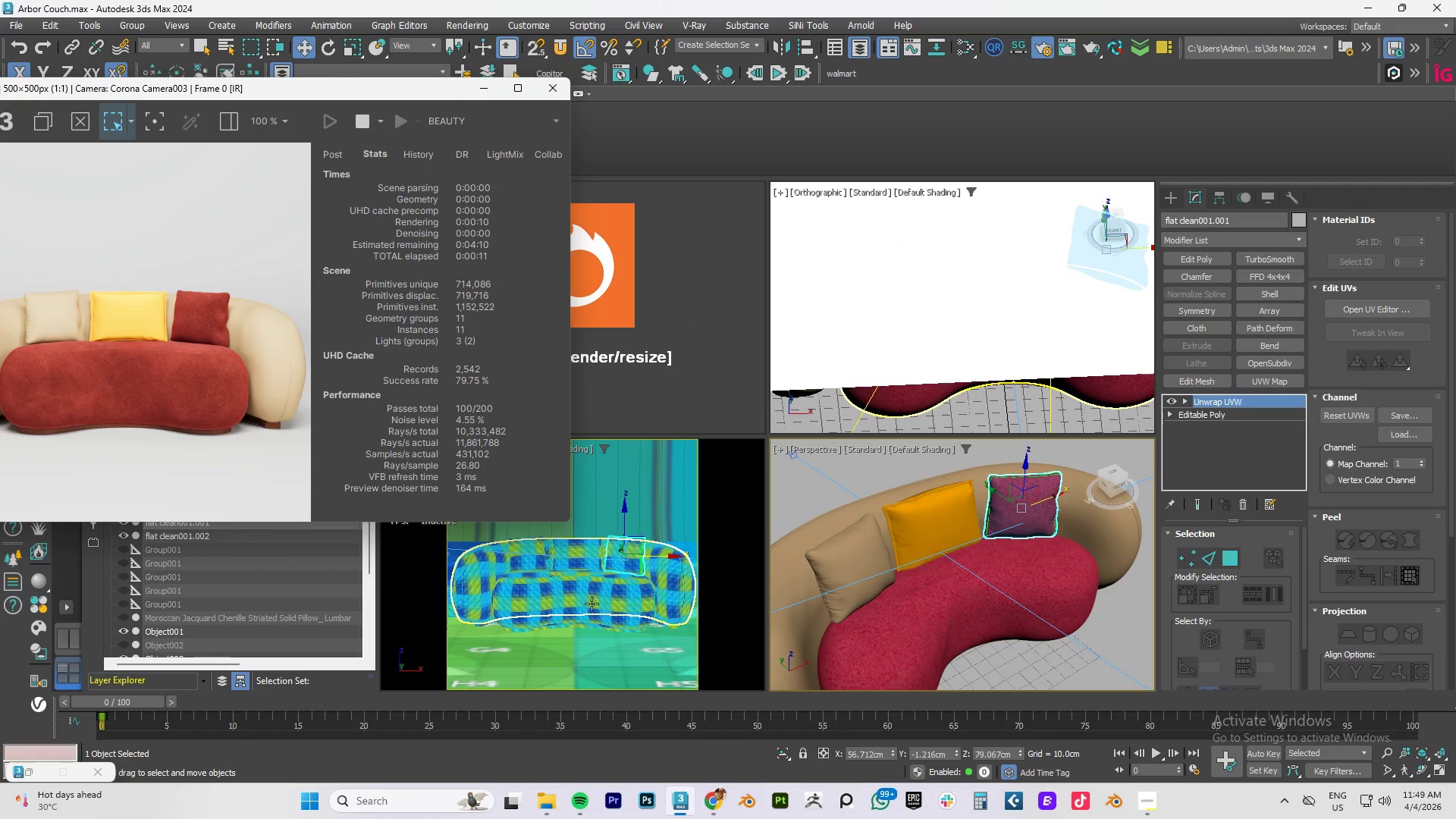 
scroll: coordinate [590, 601], scroll_direction: up, amount: 2.0
 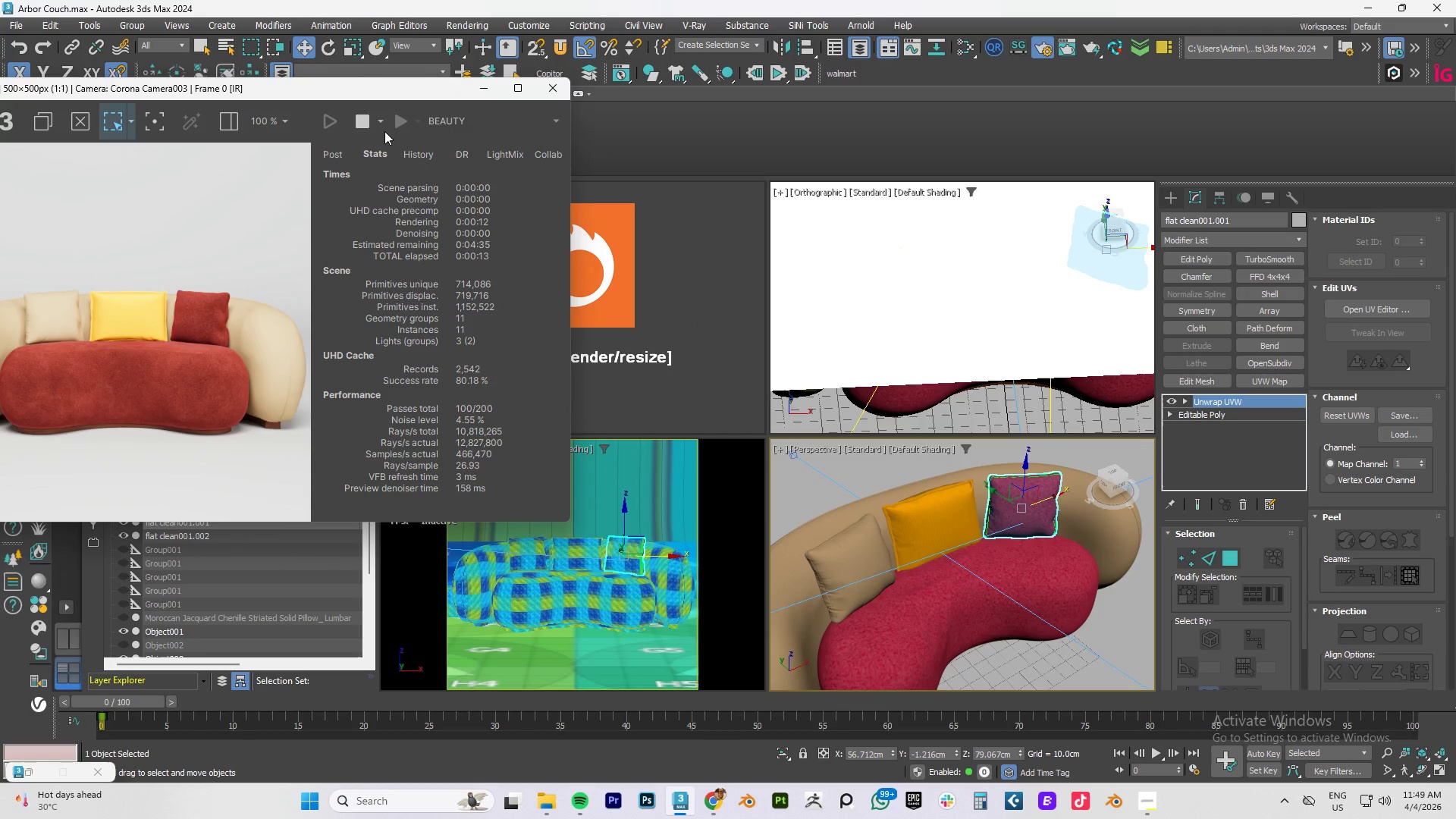 
left_click_drag(start_coordinate=[382, 94], to_coordinate=[199, 81])
 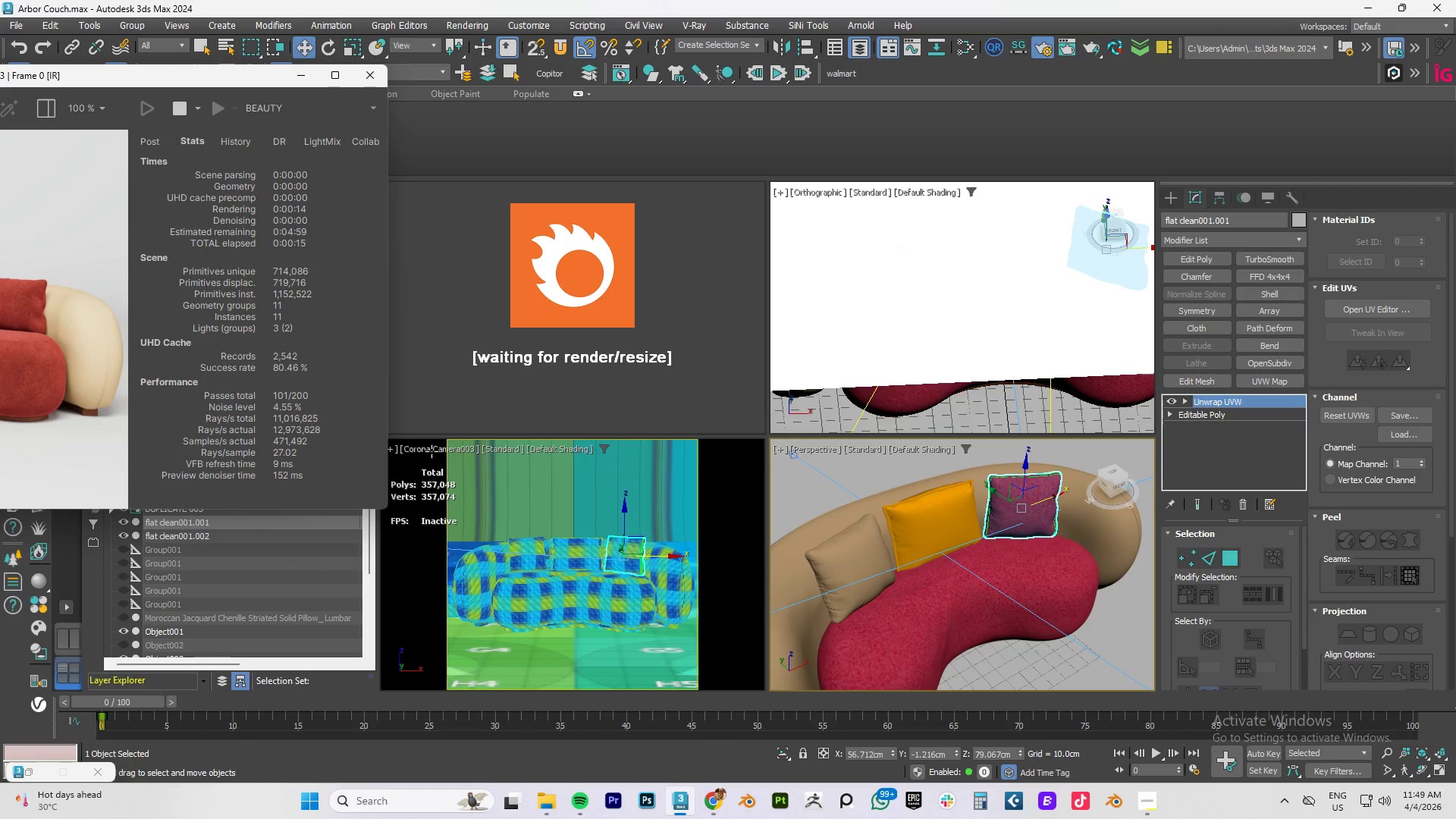 
left_click([431, 451])
 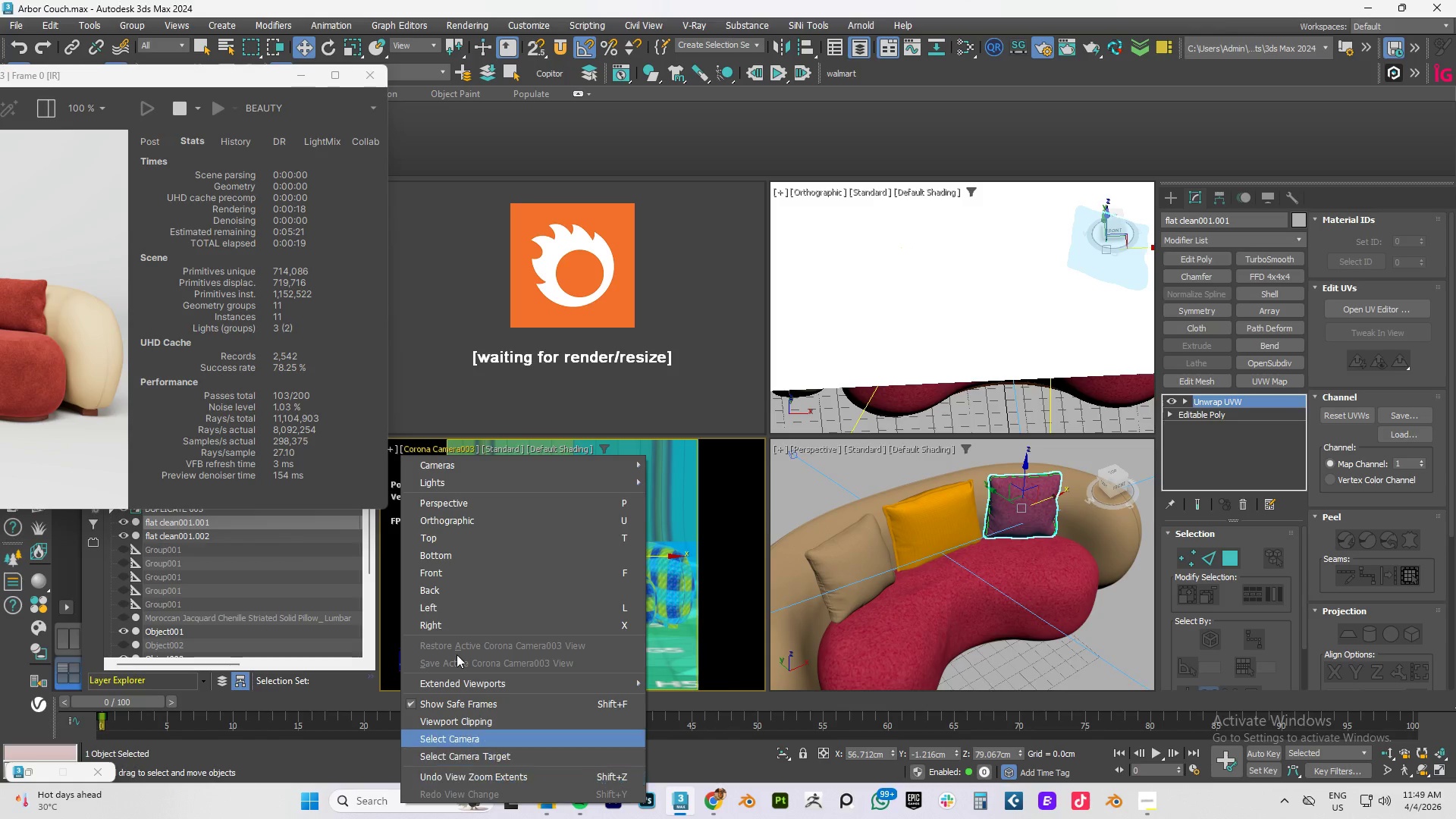 
wait(5.14)
 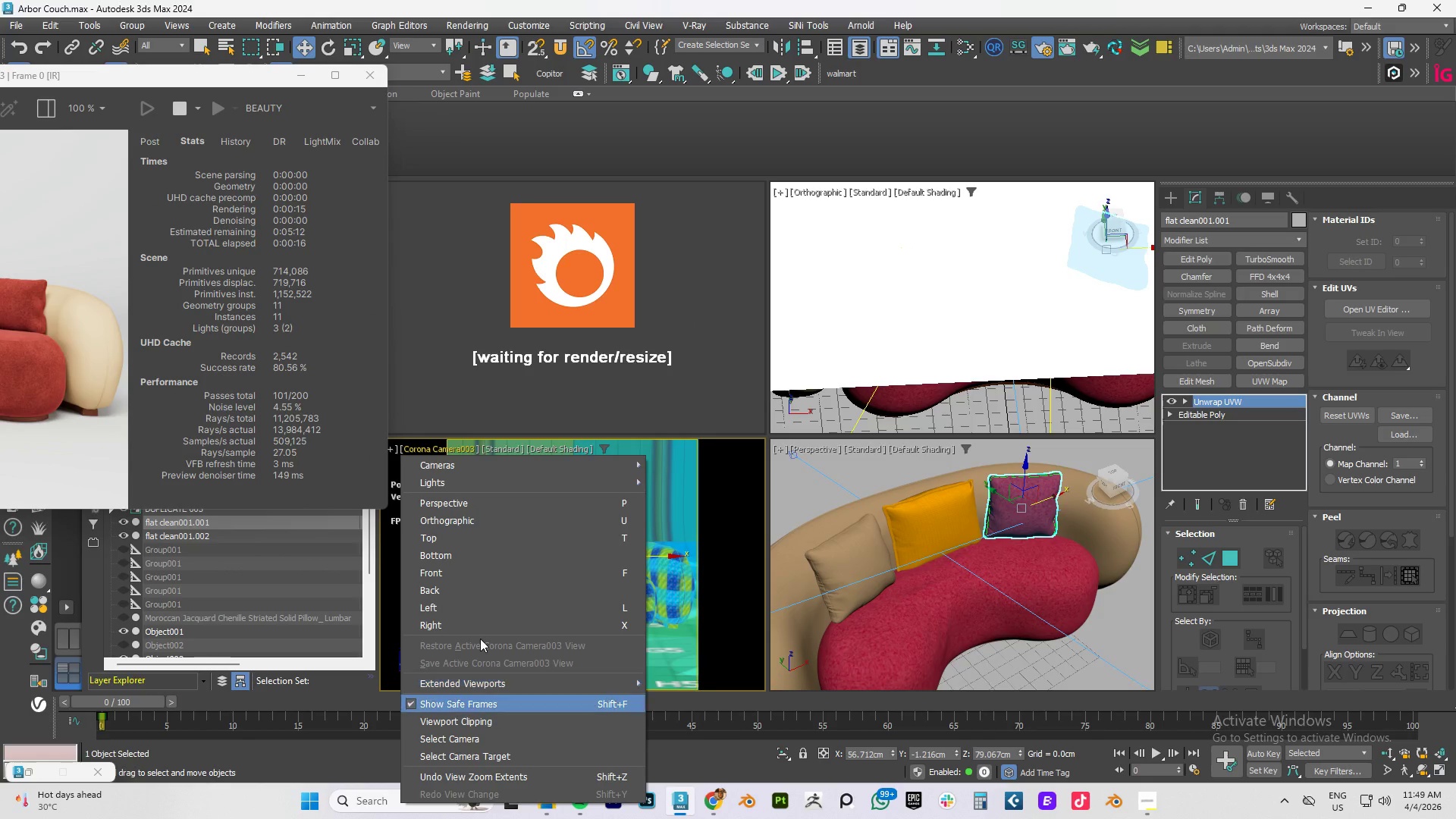 
left_click([499, 444])
 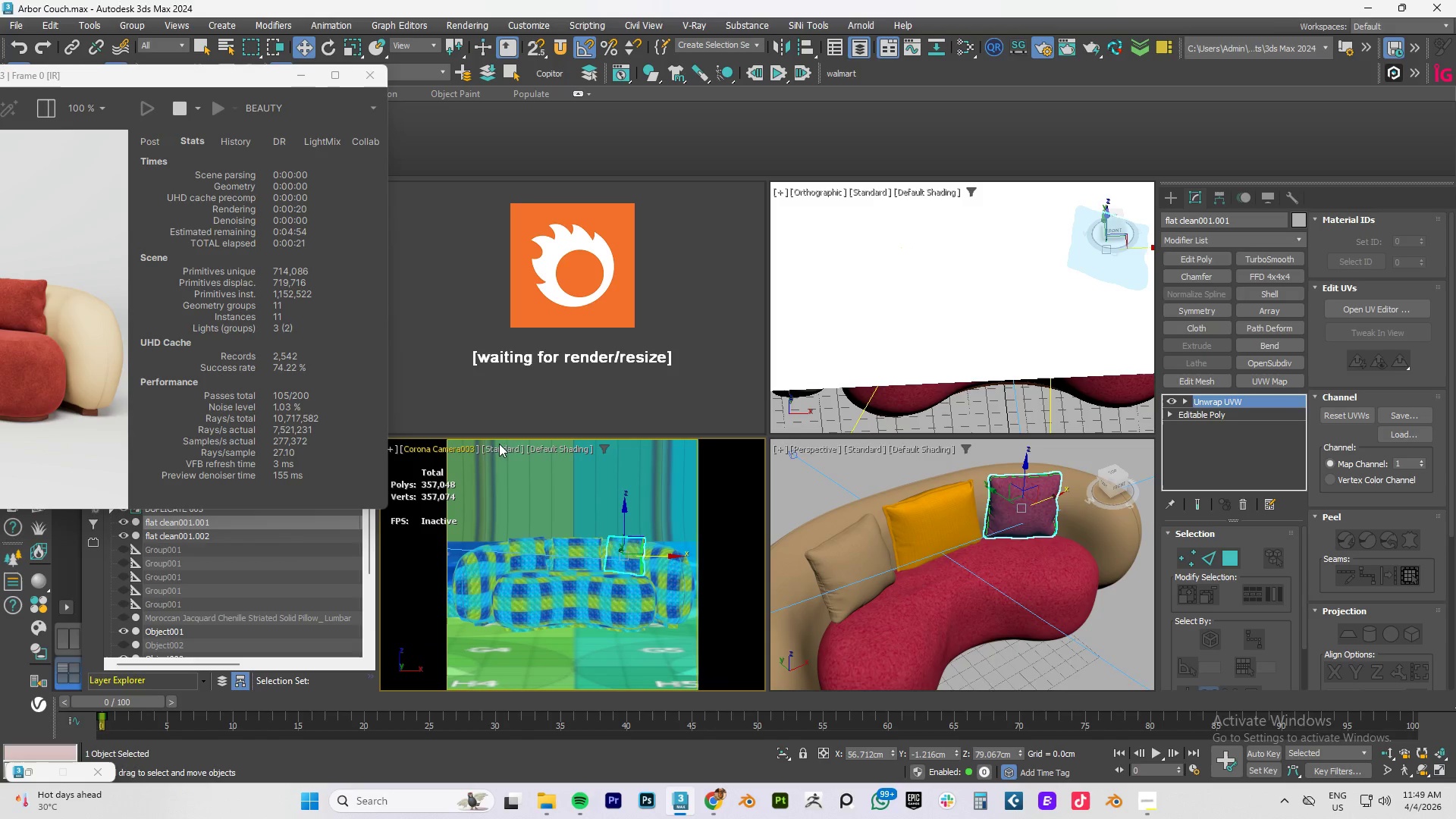 
left_click([499, 447])
 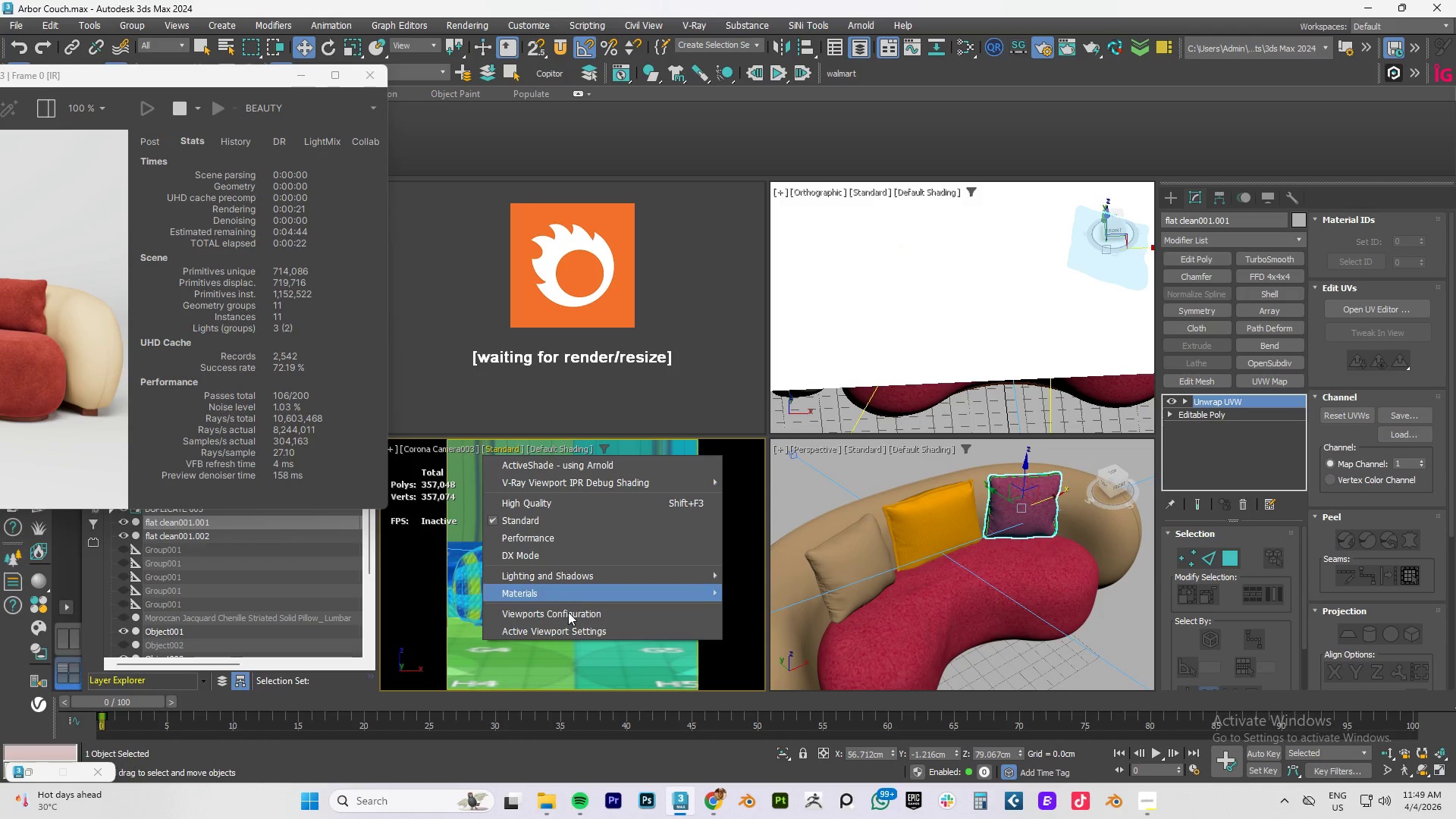 
left_click([573, 618])
 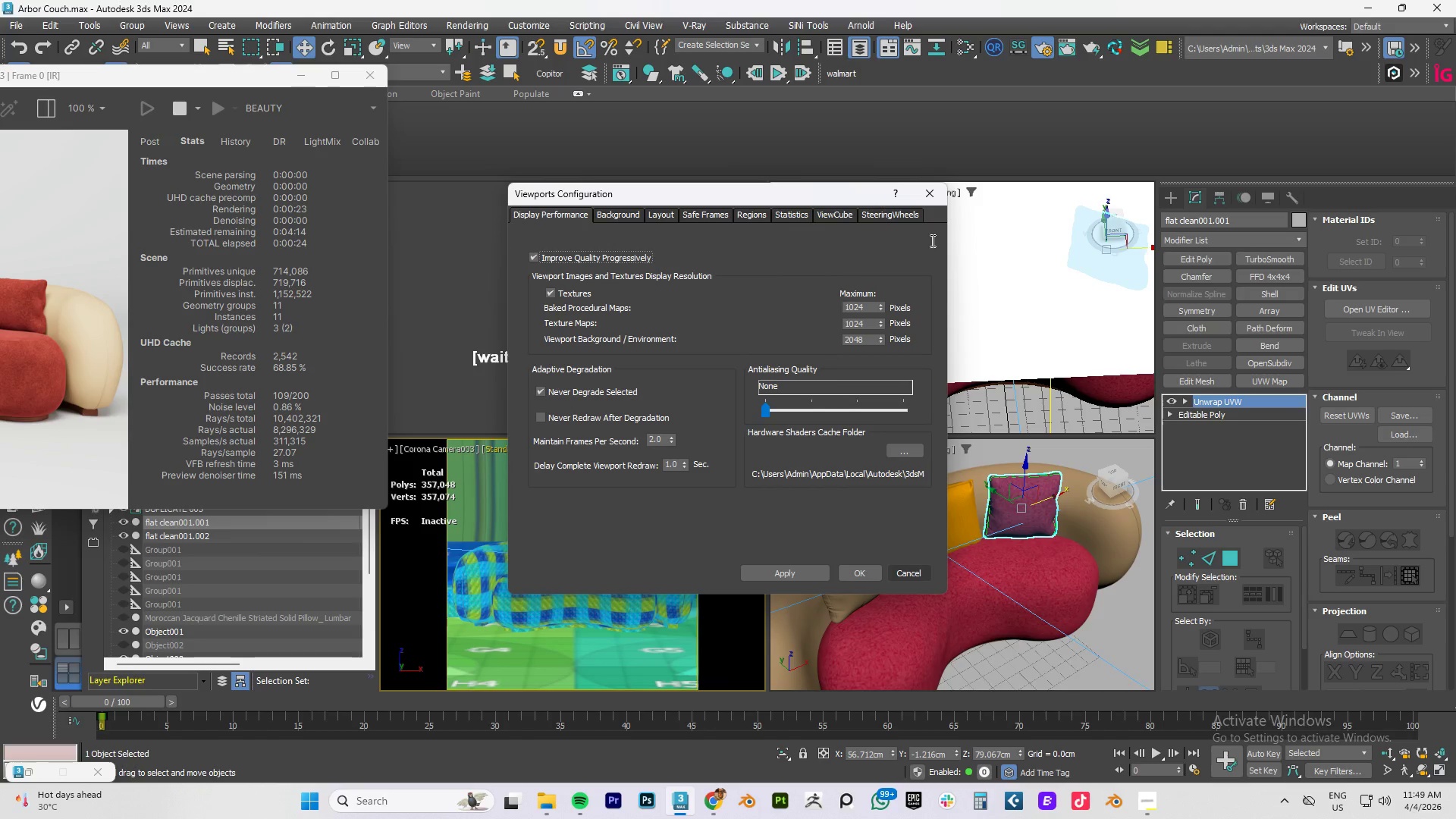 
left_click([946, 199])
 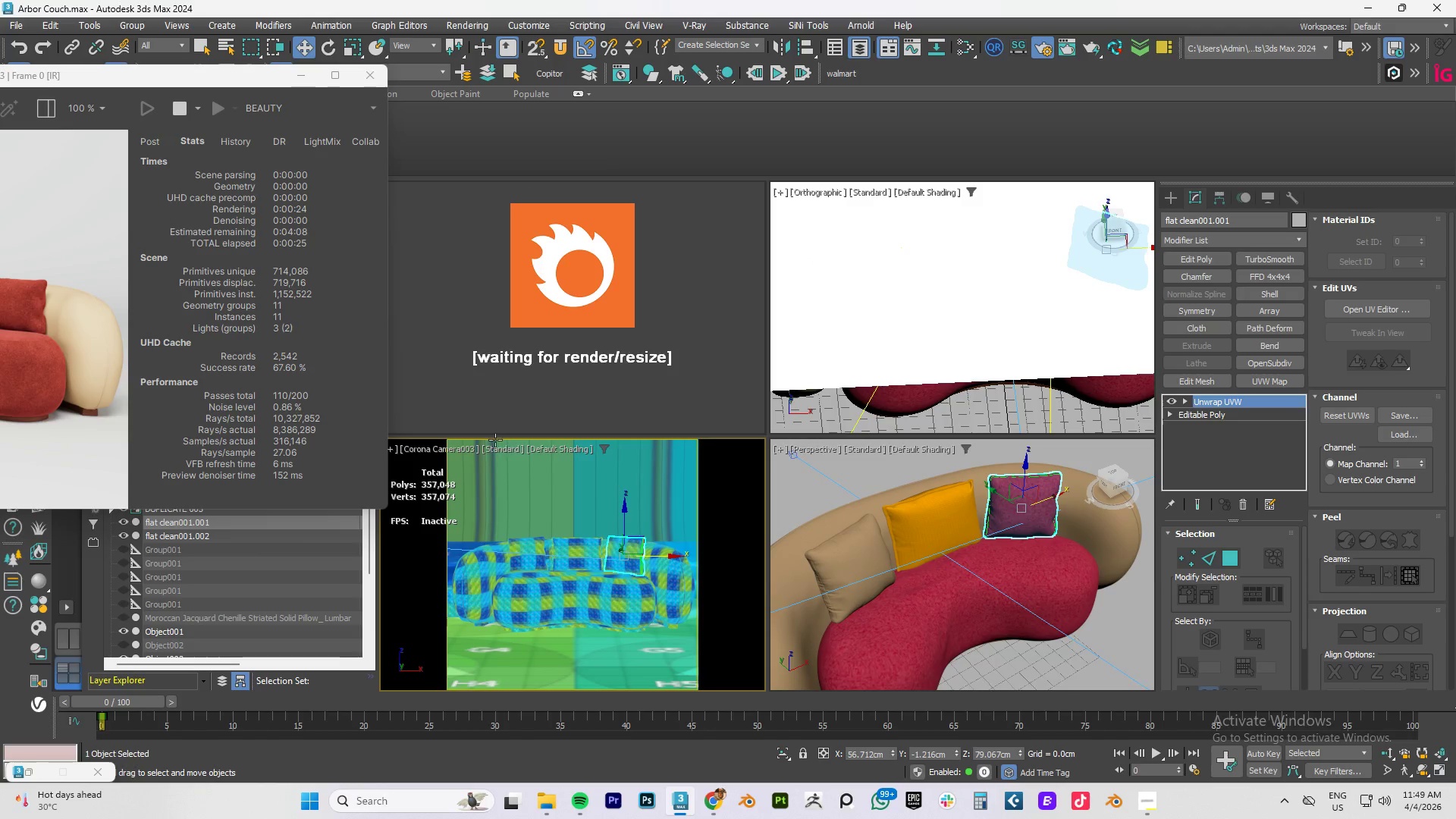 
left_click([491, 445])
 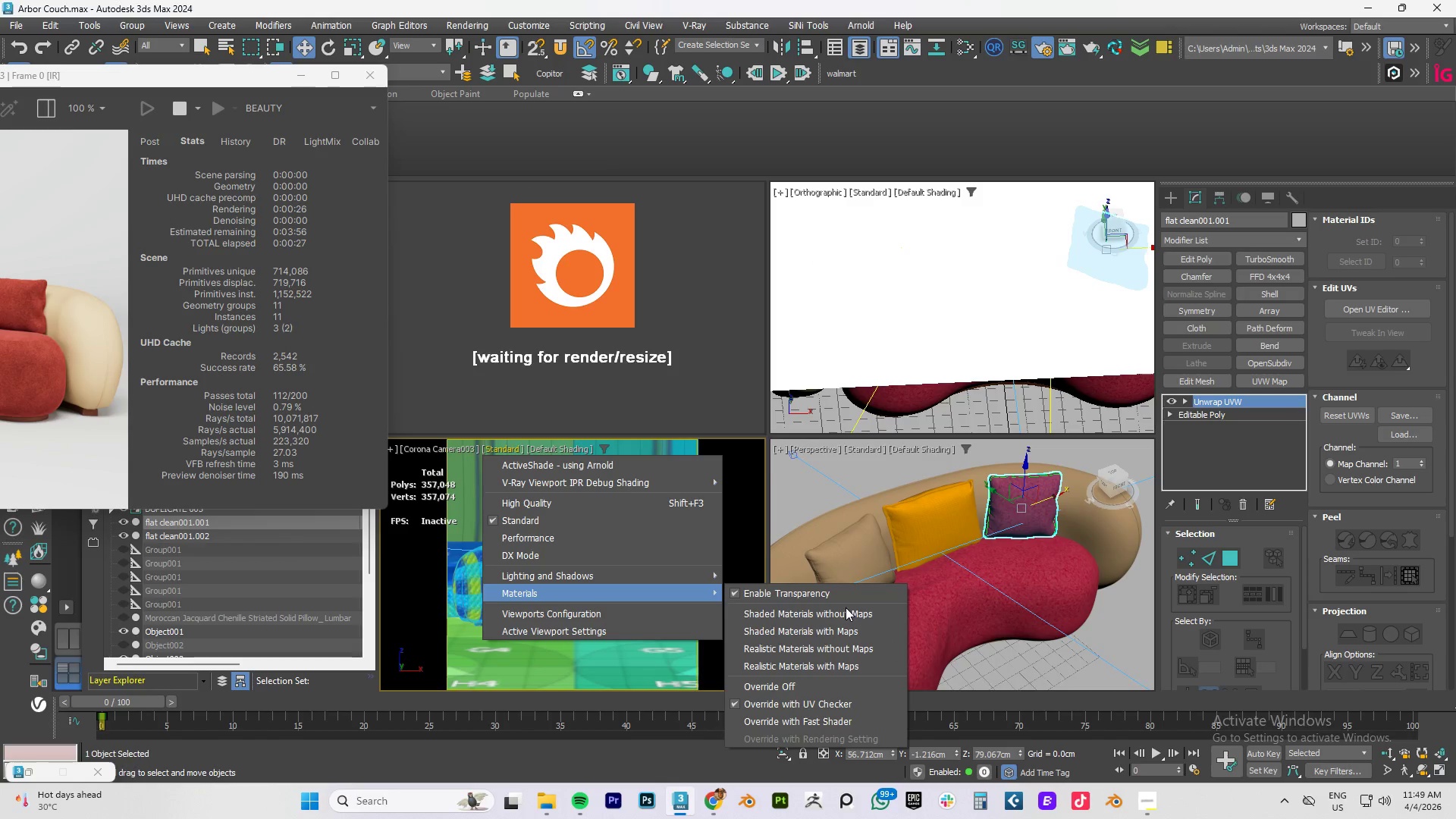 
left_click([777, 685])
 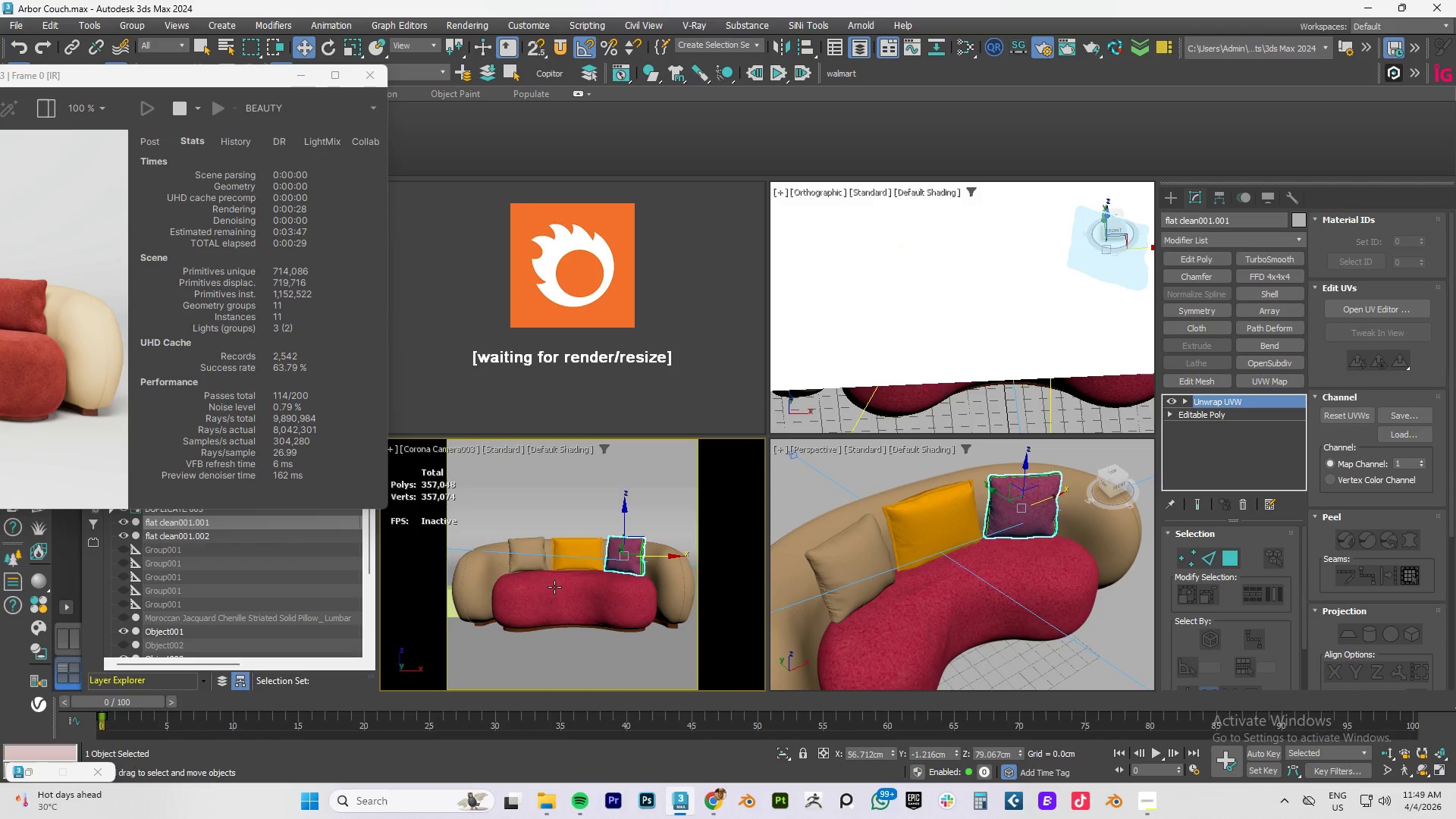 
scroll: coordinate [955, 551], scroll_direction: up, amount: 4.0
 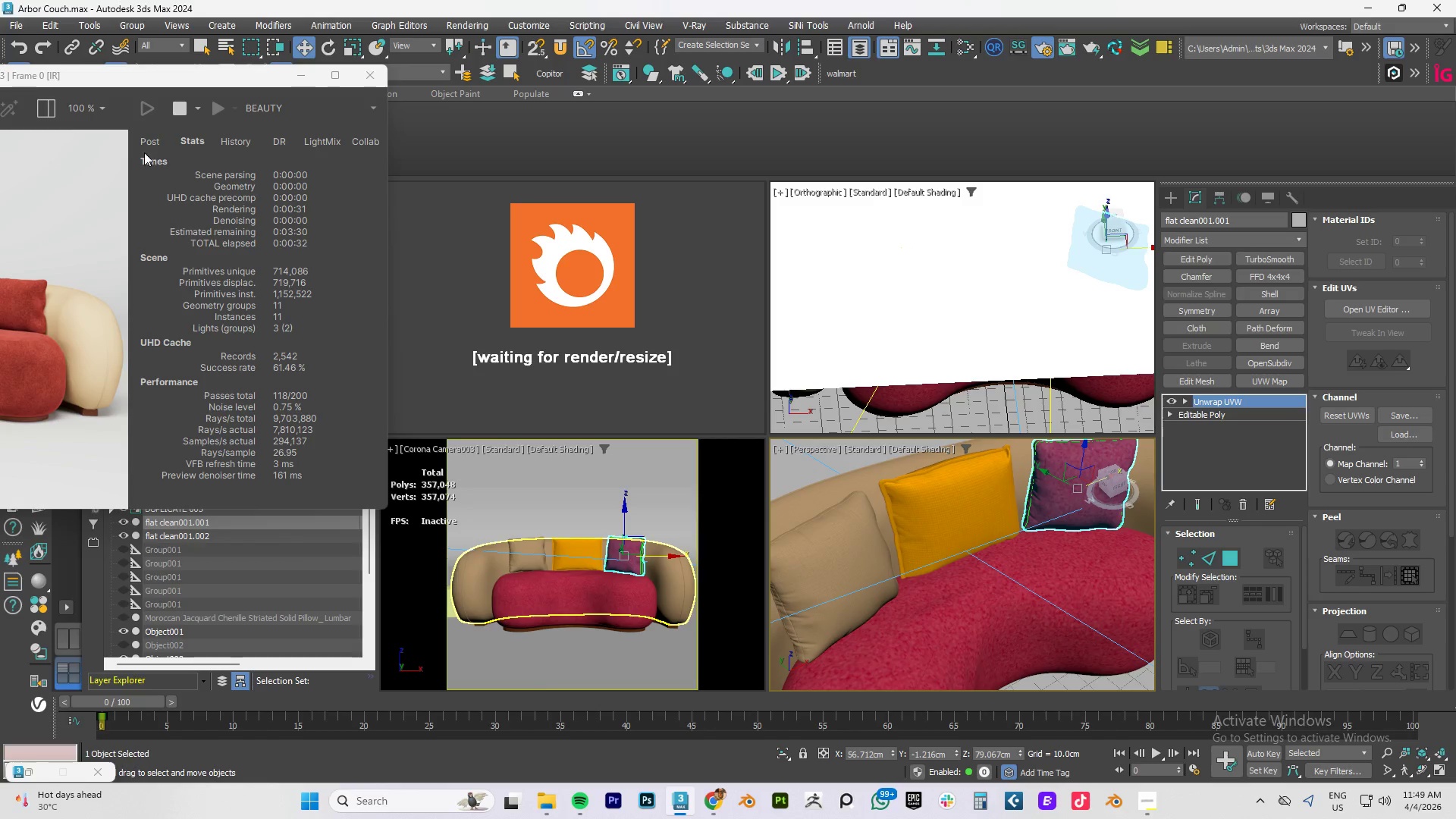 
left_click_drag(start_coordinate=[148, 89], to_coordinate=[284, 86])
 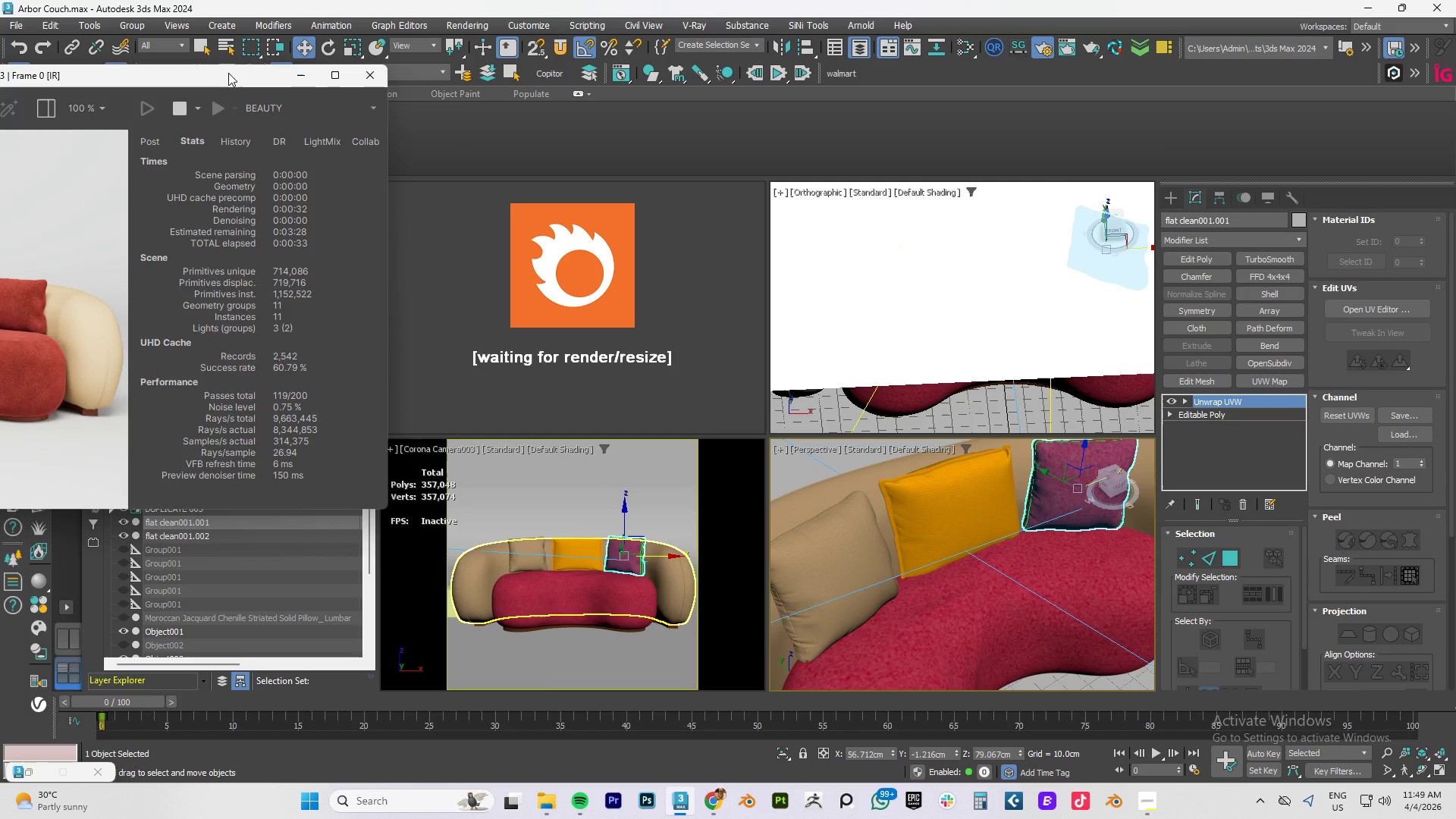 
left_click_drag(start_coordinate=[228, 73], to_coordinate=[564, 99])
 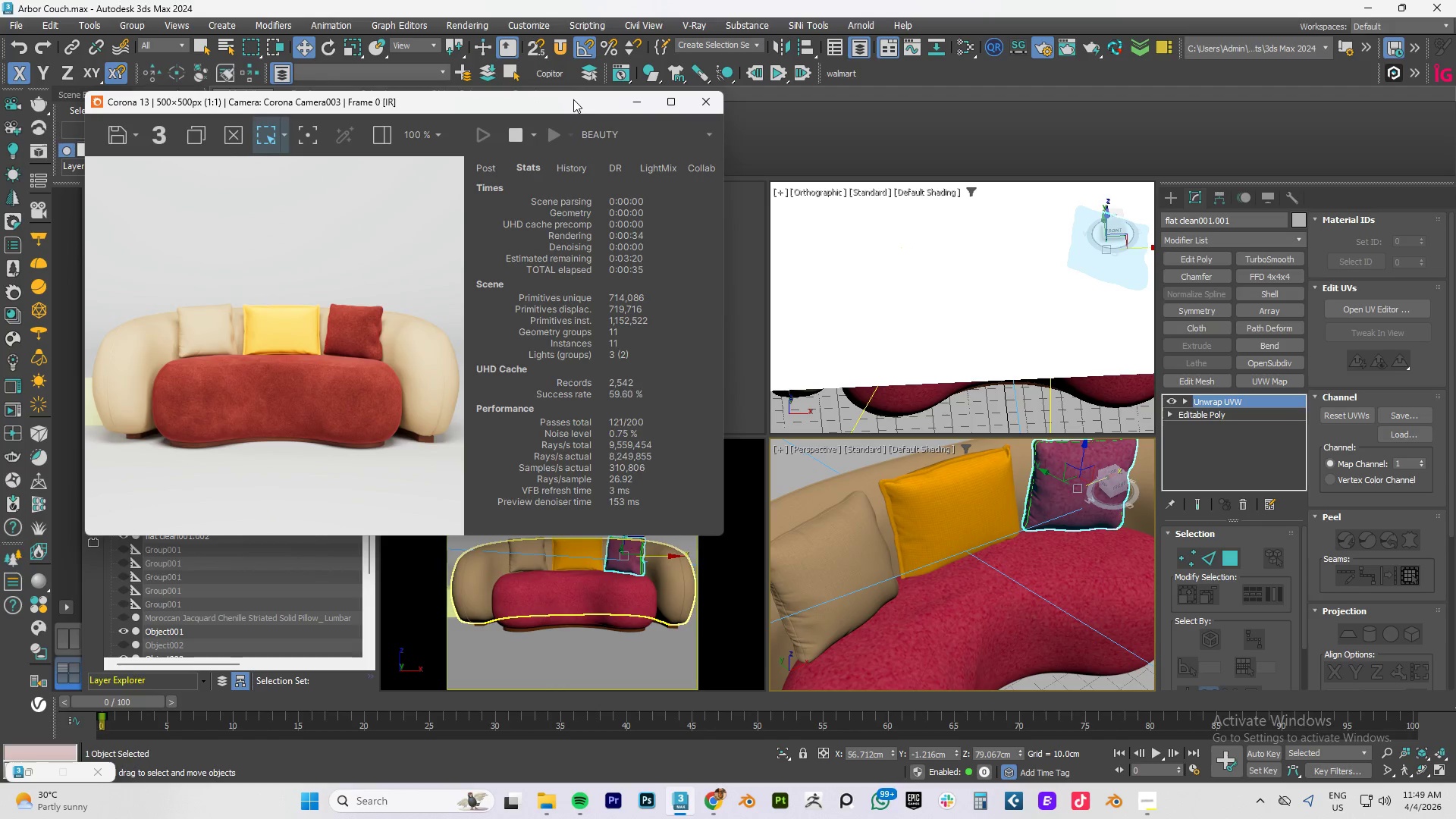 
key(M)
 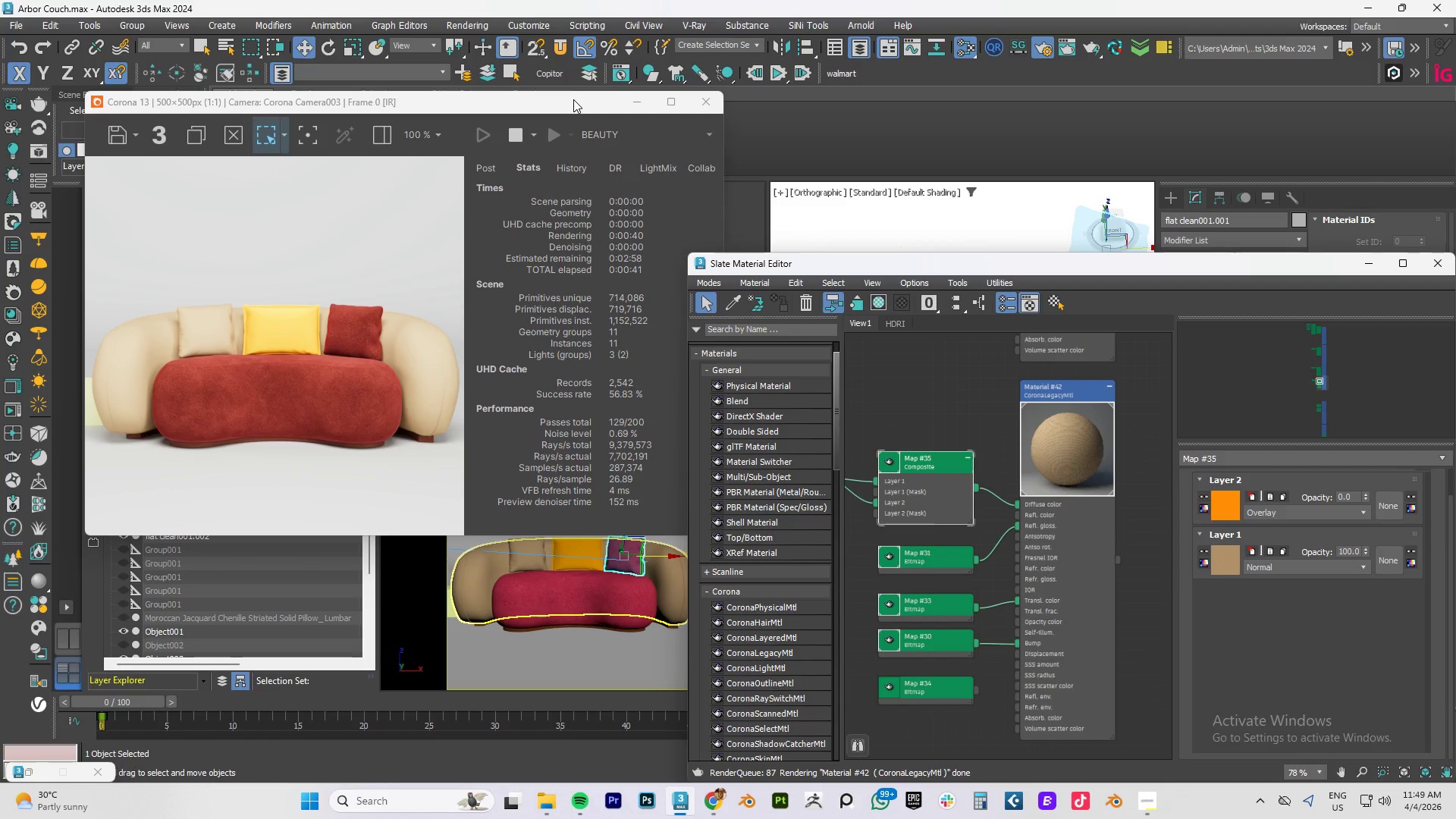 
wait(11.05)
 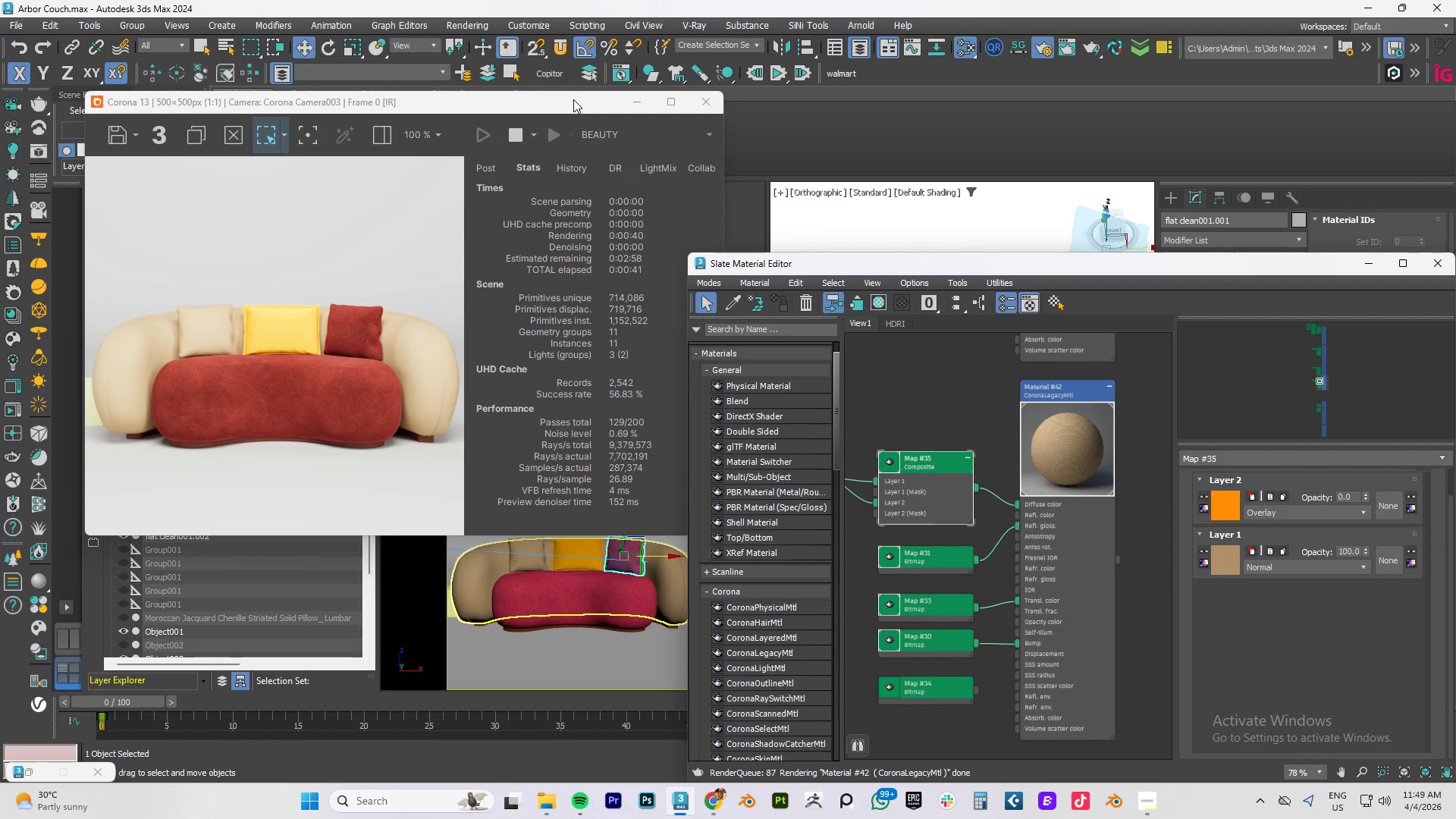 
scroll: coordinate [202, 334], scroll_direction: up, amount: 2.0
 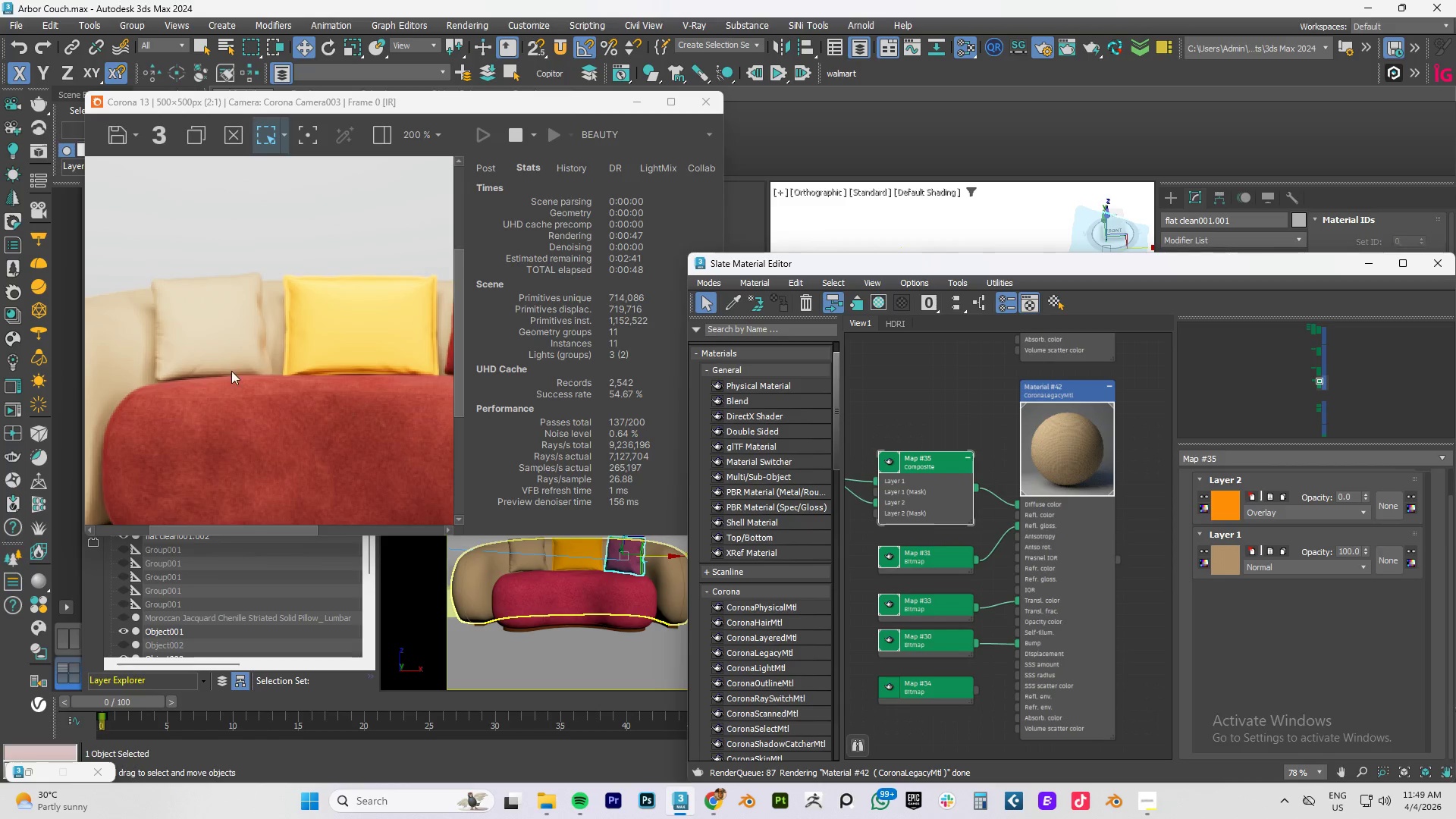 
scroll: coordinate [228, 375], scroll_direction: down, amount: 2.0
 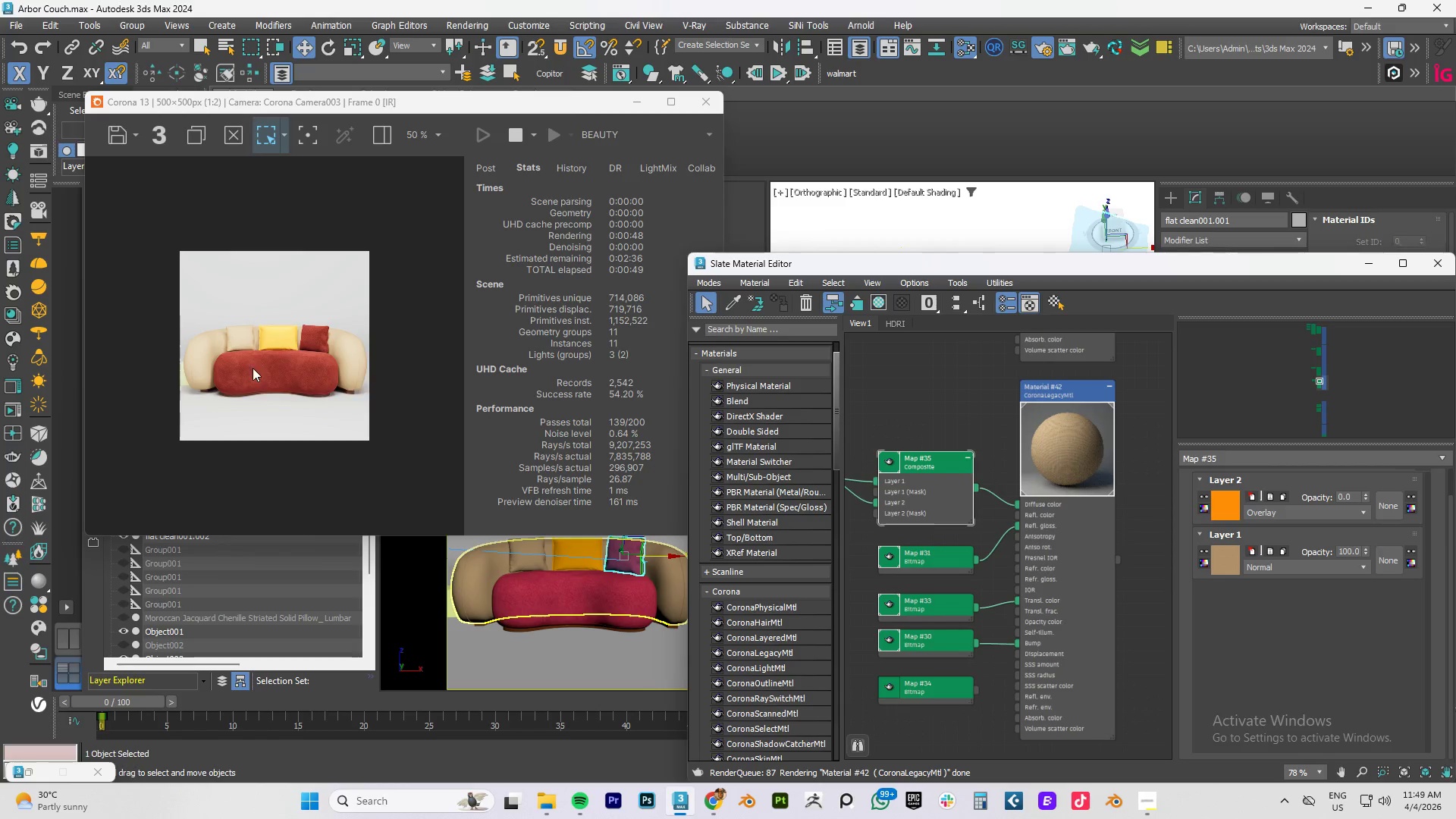 
scroll: coordinate [270, 359], scroll_direction: up, amount: 2.0
 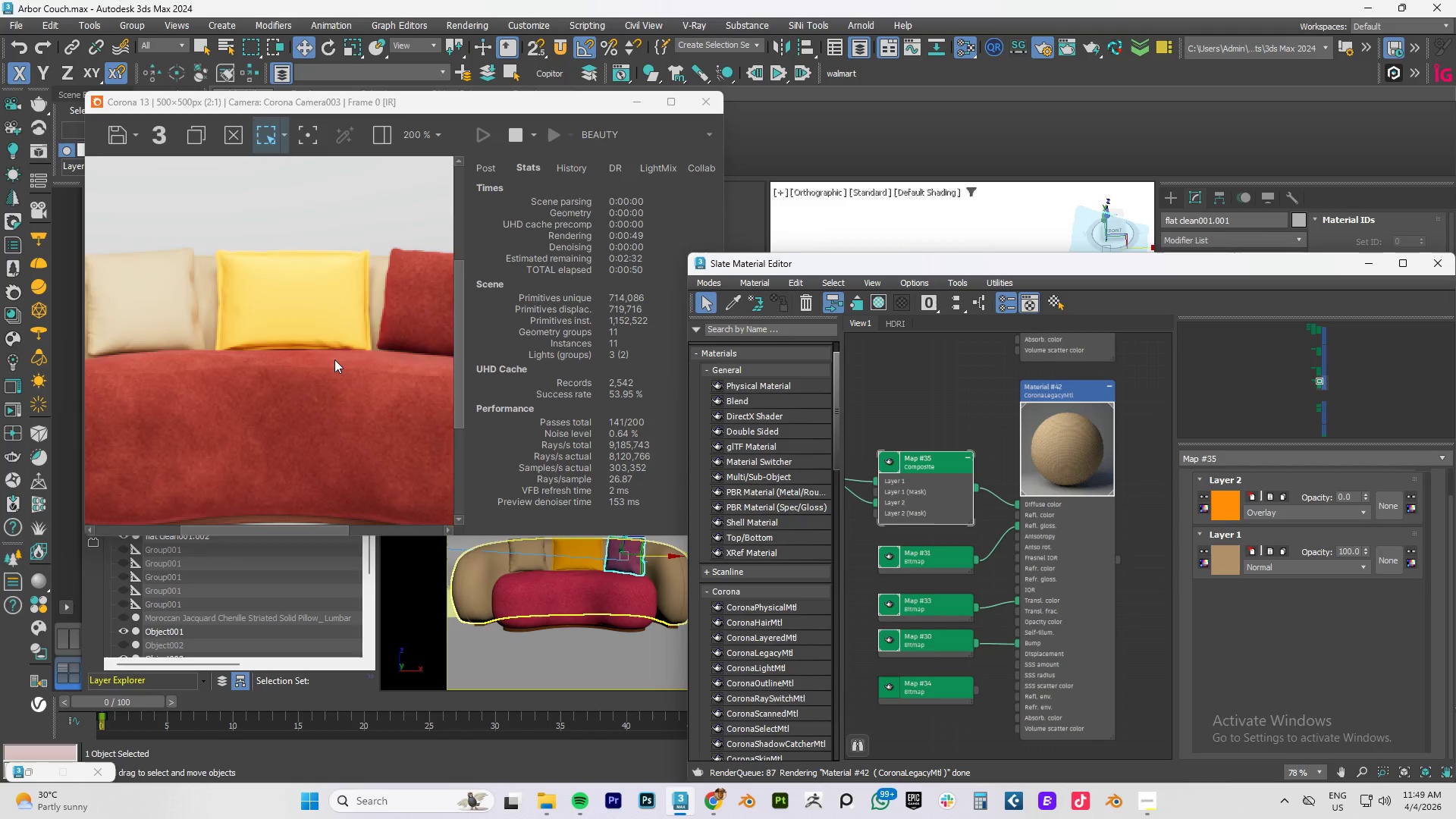 
scroll: coordinate [335, 359], scroll_direction: down, amount: 1.0
 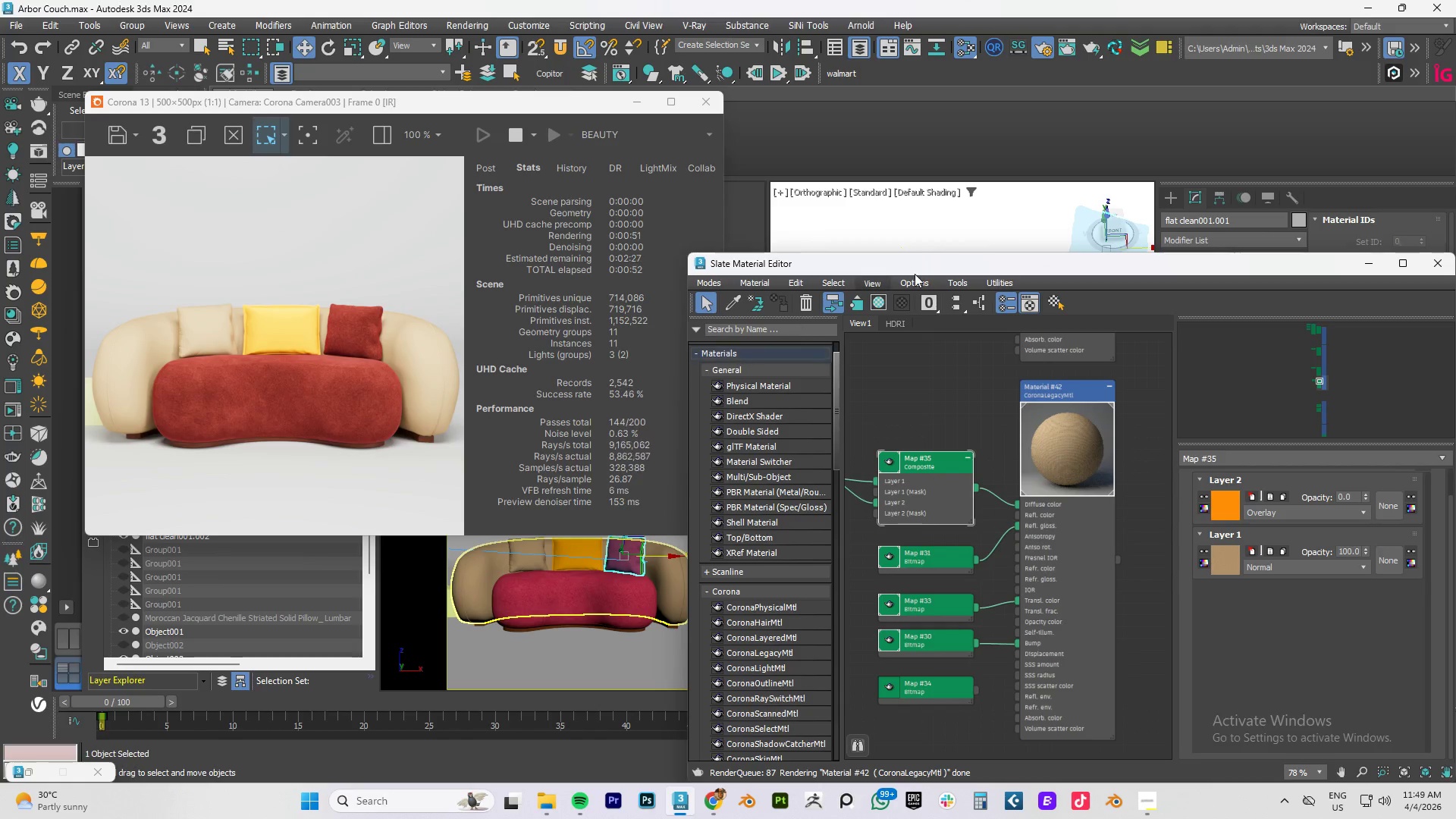 
left_click_drag(start_coordinate=[924, 268], to_coordinate=[1336, 268])
 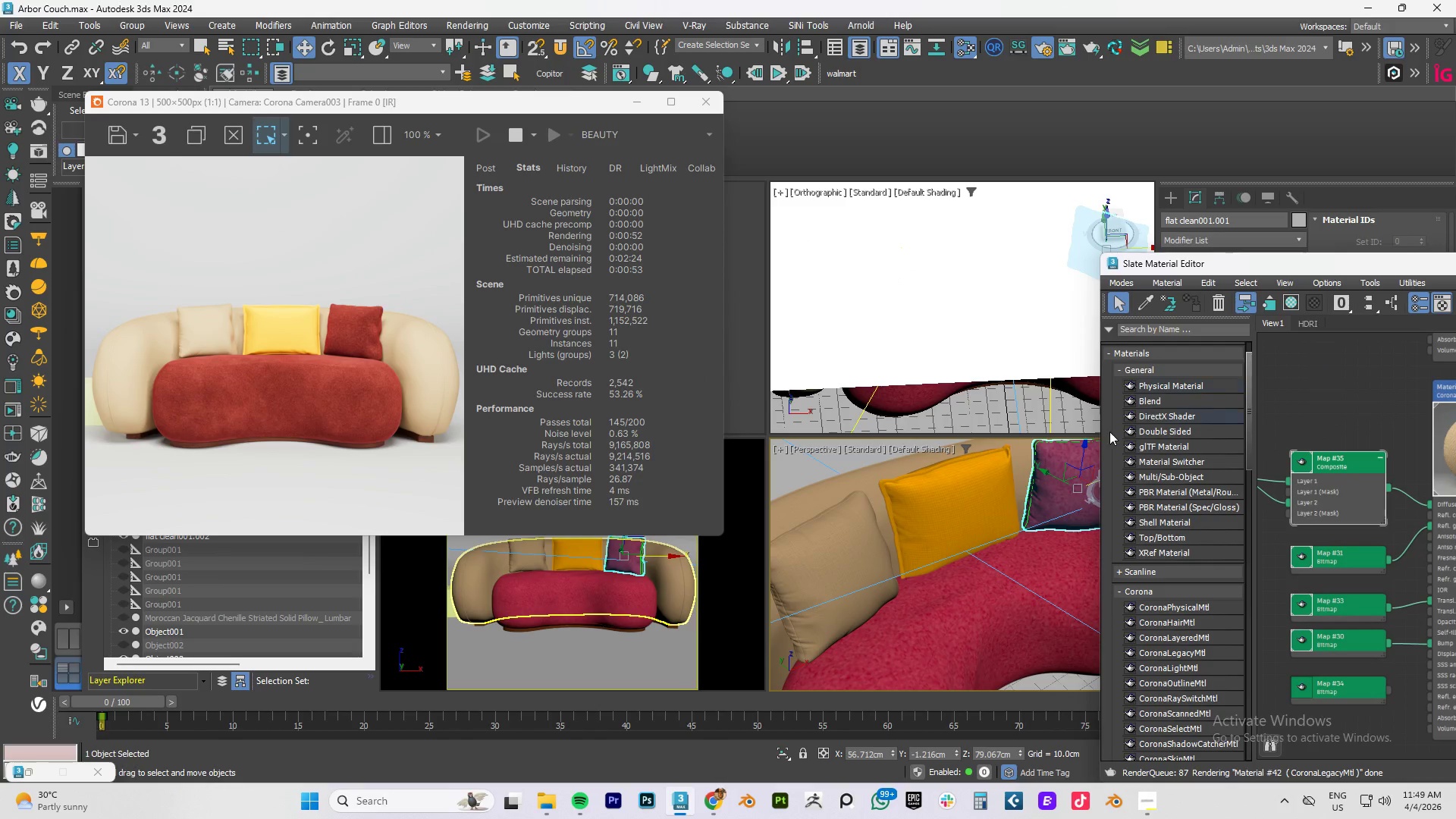 
scroll: coordinate [971, 540], scroll_direction: down, amount: 4.0
 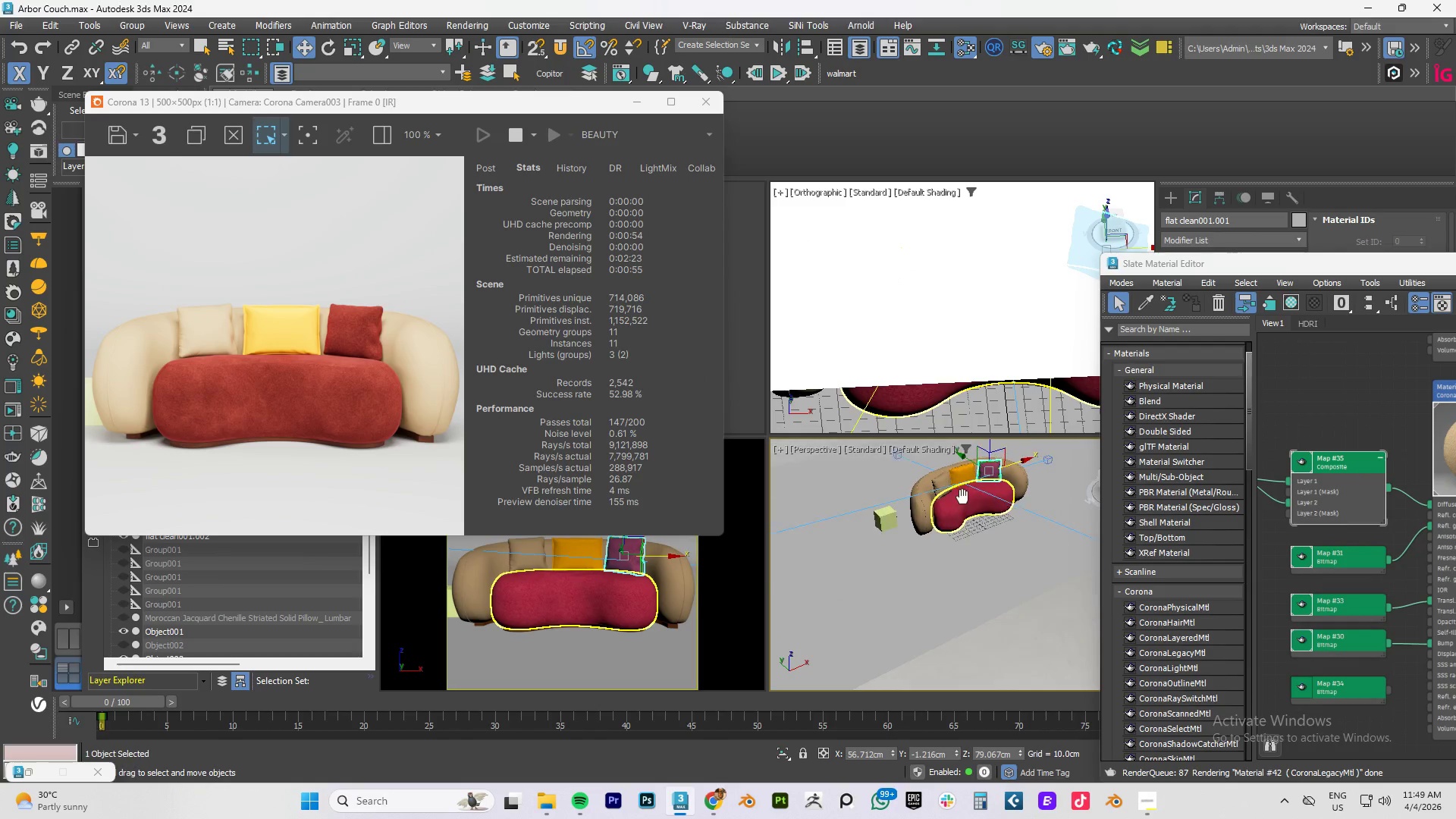 
hold_key(key=AltLeft, duration=0.66)
 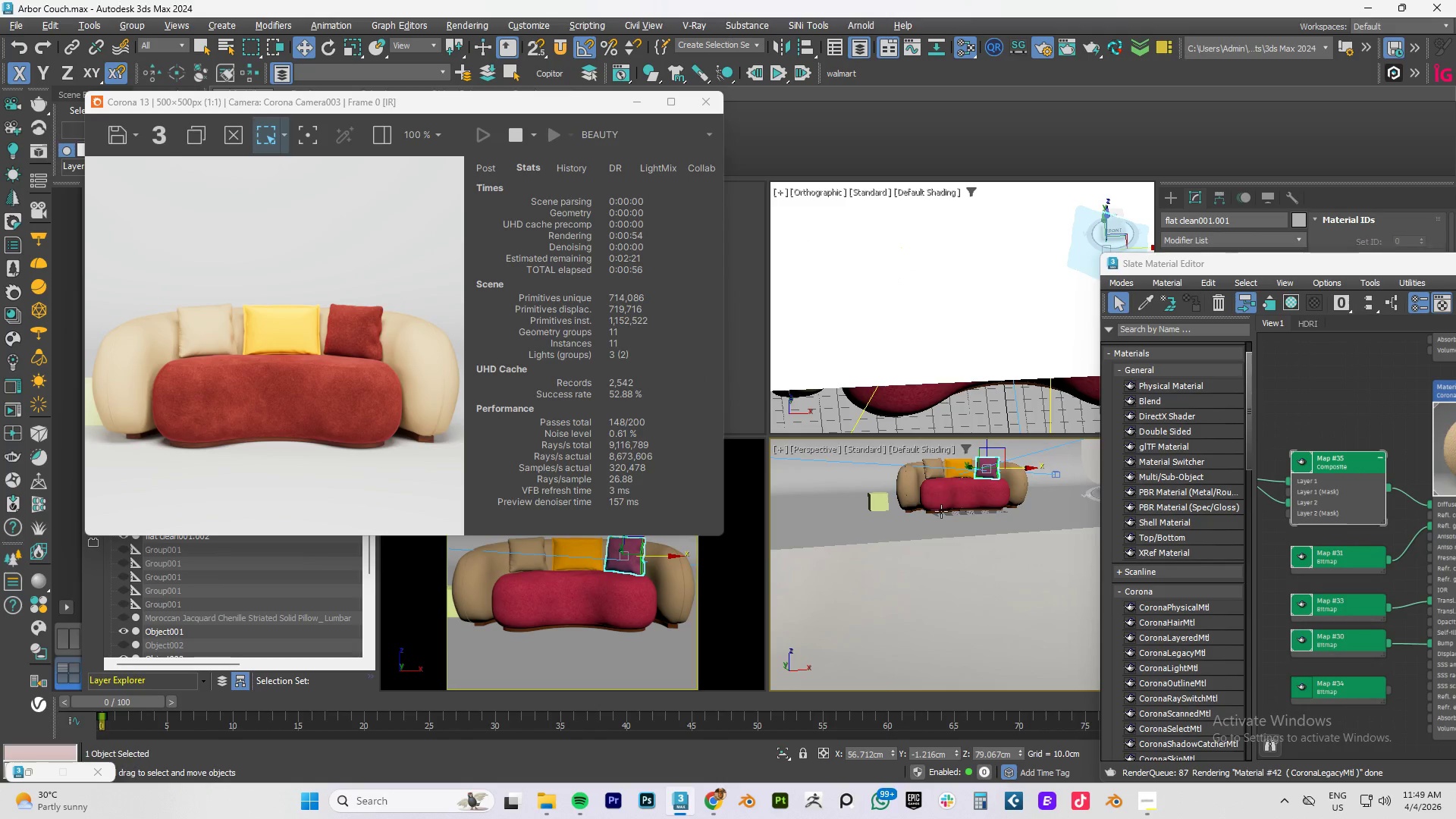 
scroll: coordinate [941, 511], scroll_direction: up, amount: 4.0
 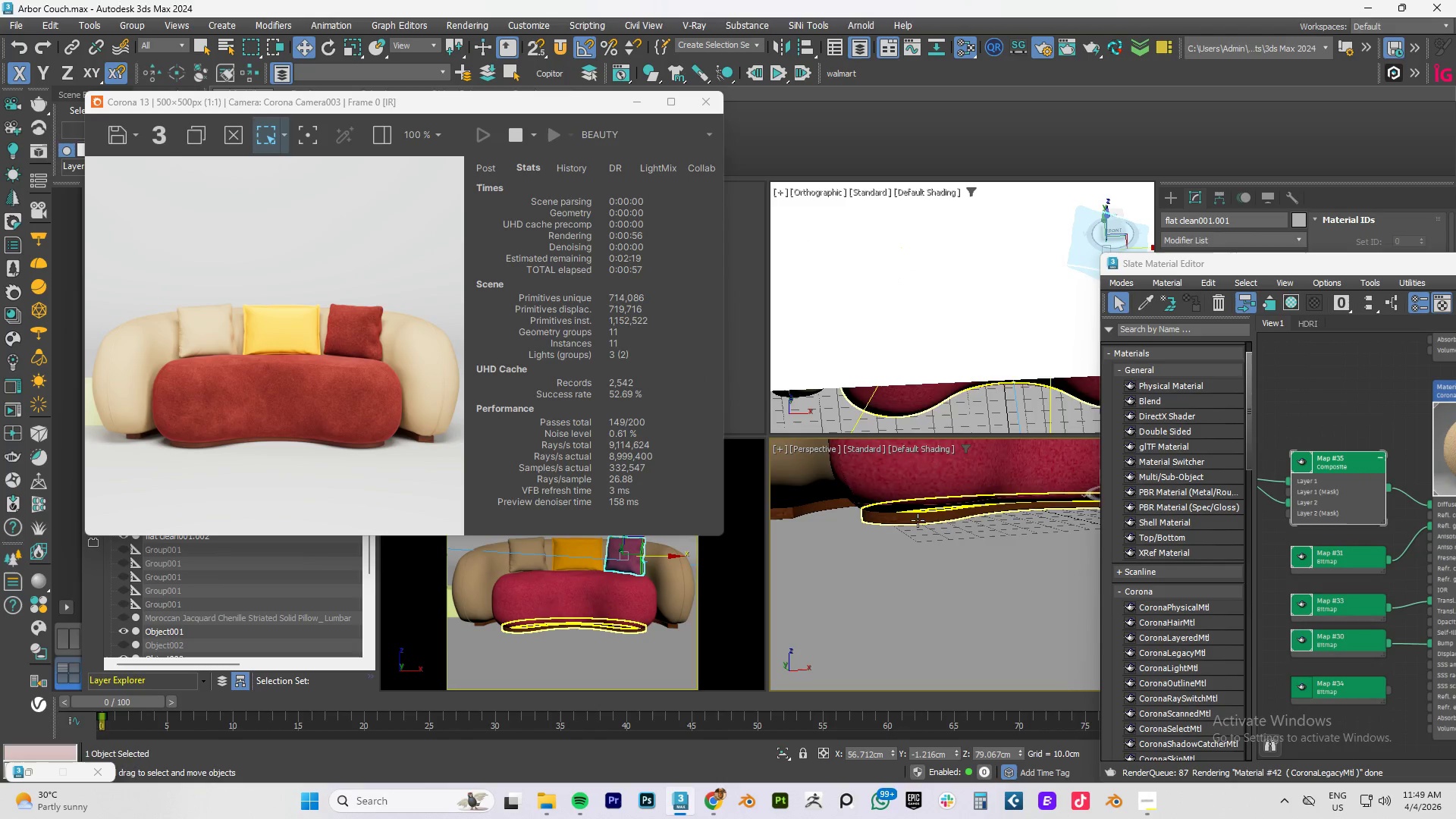 
left_click([913, 520])
 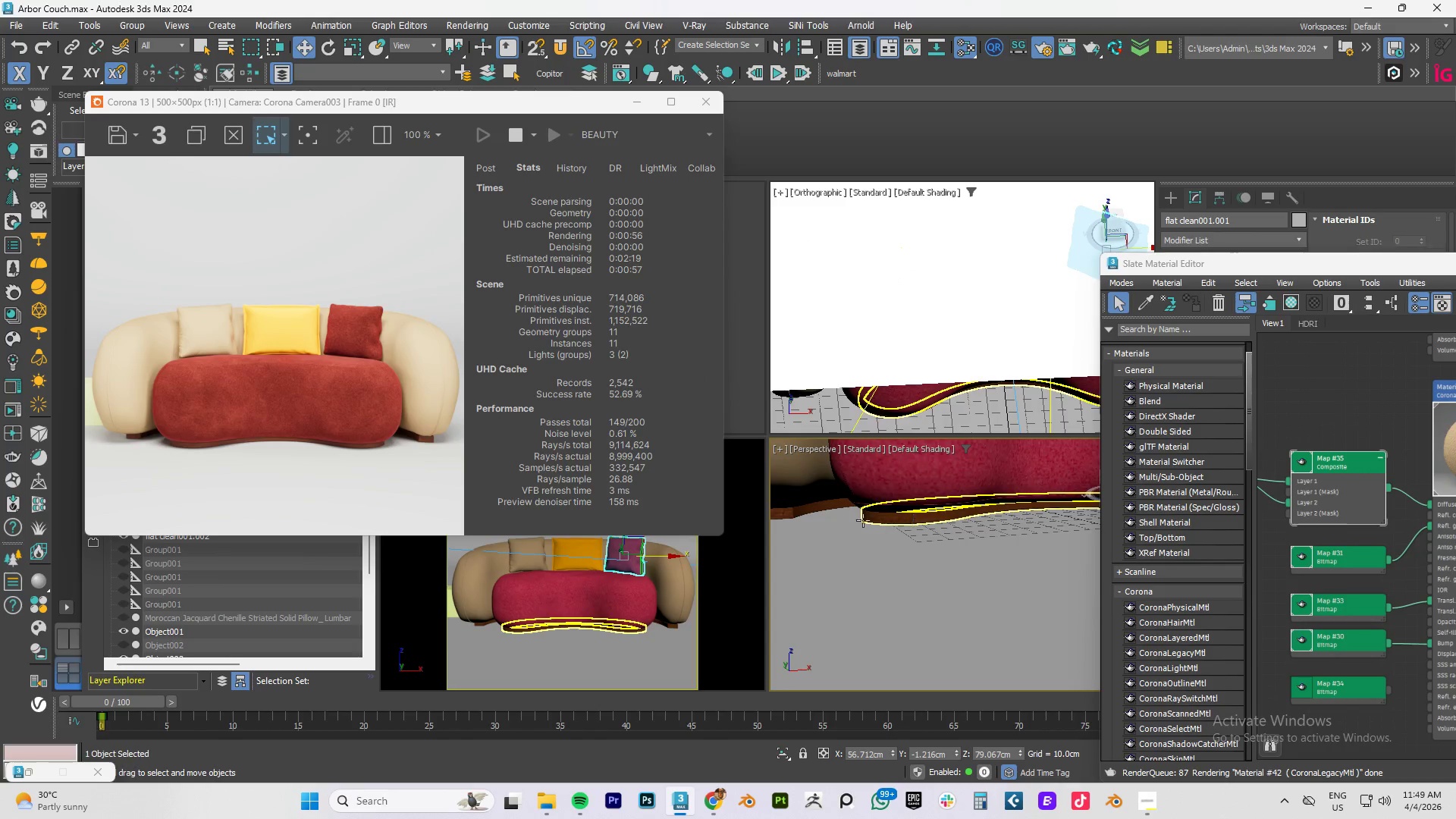 
hold_key(key=ControlLeft, duration=1.39)
left_click([797, 514])
 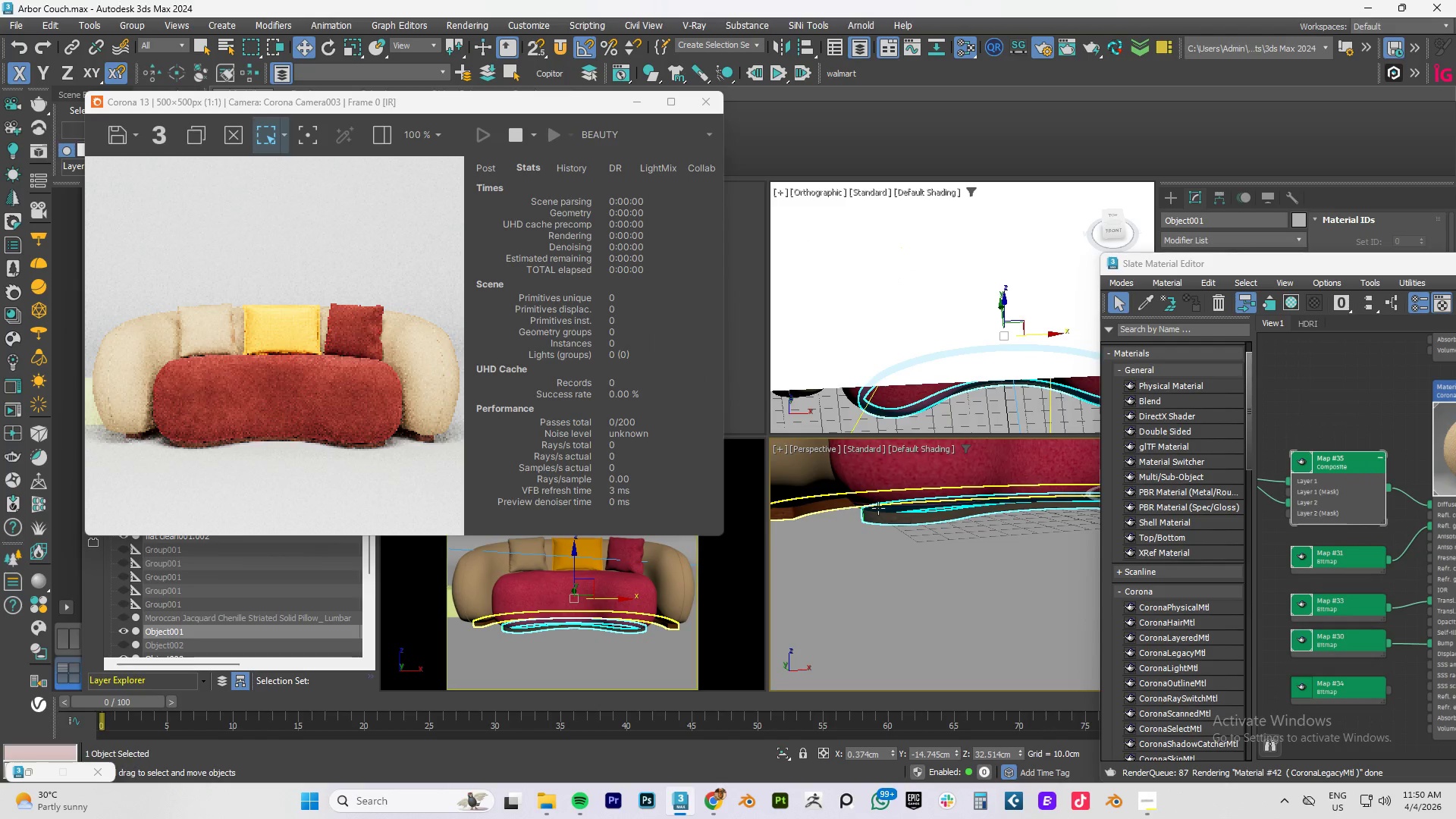 
hold_key(key=AltLeft, duration=0.83)
 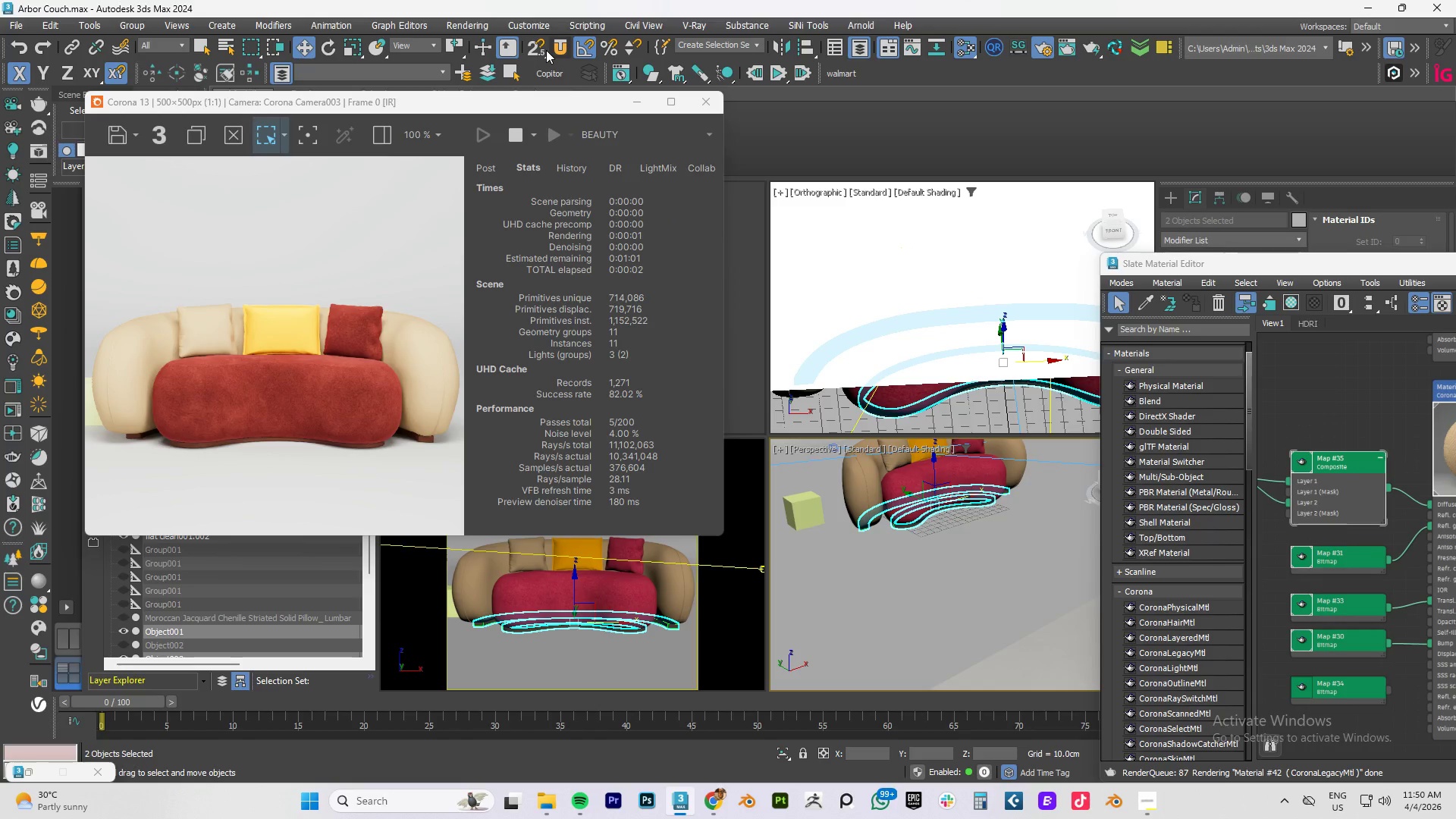 
scroll: coordinate [885, 508], scroll_direction: down, amount: 3.0
 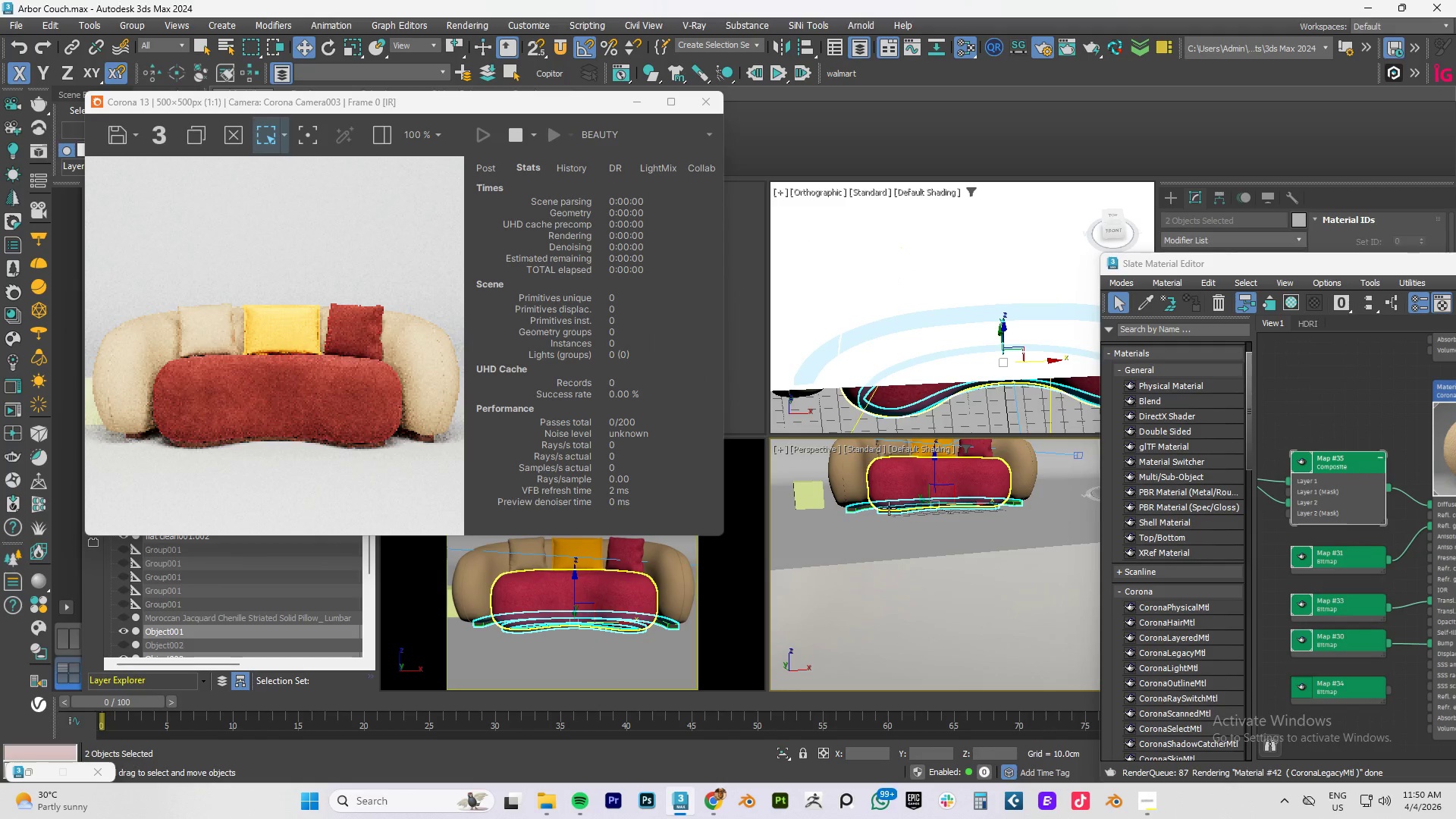 
left_click([558, 46])
 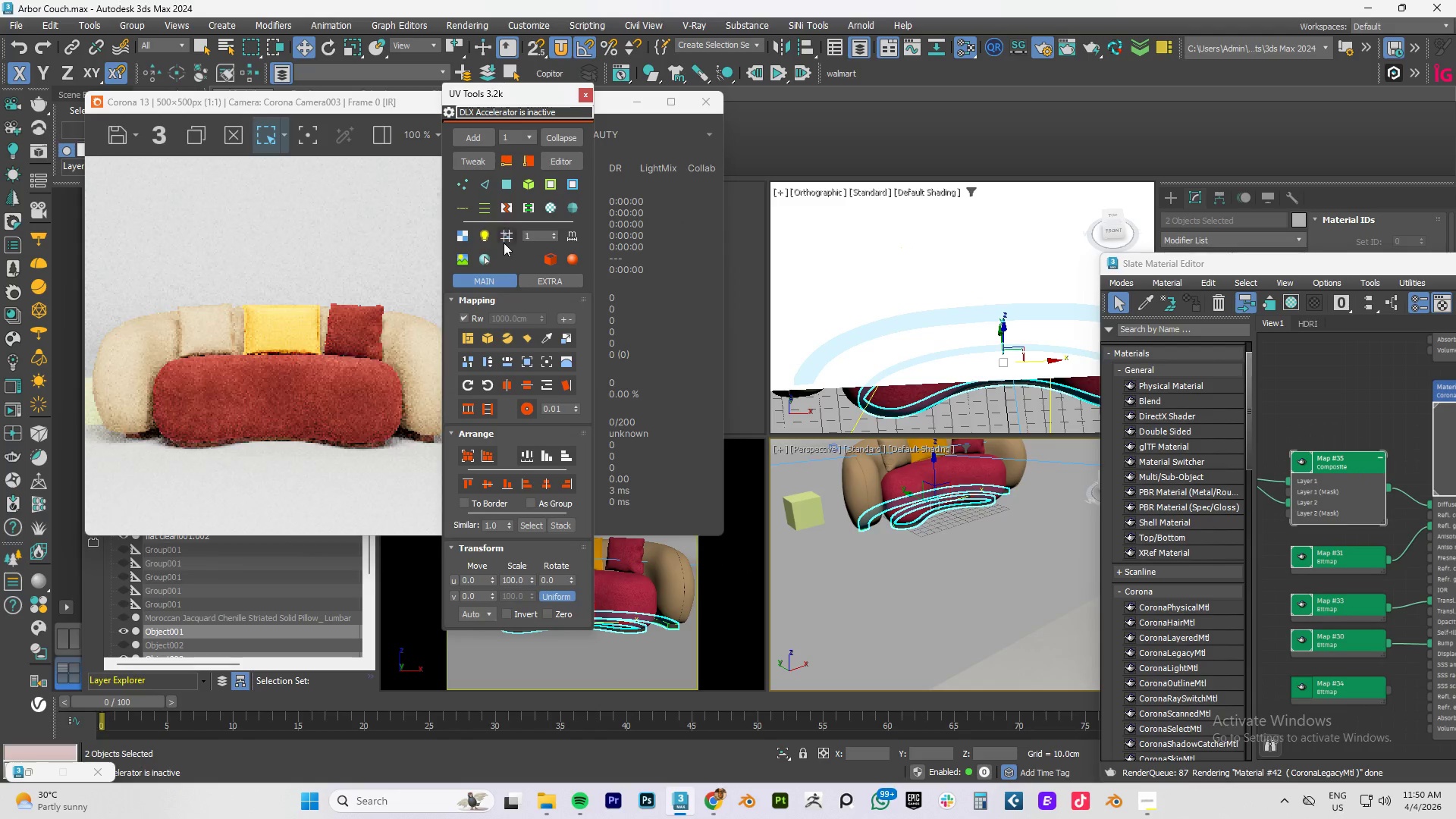 
left_click([543, 337])
 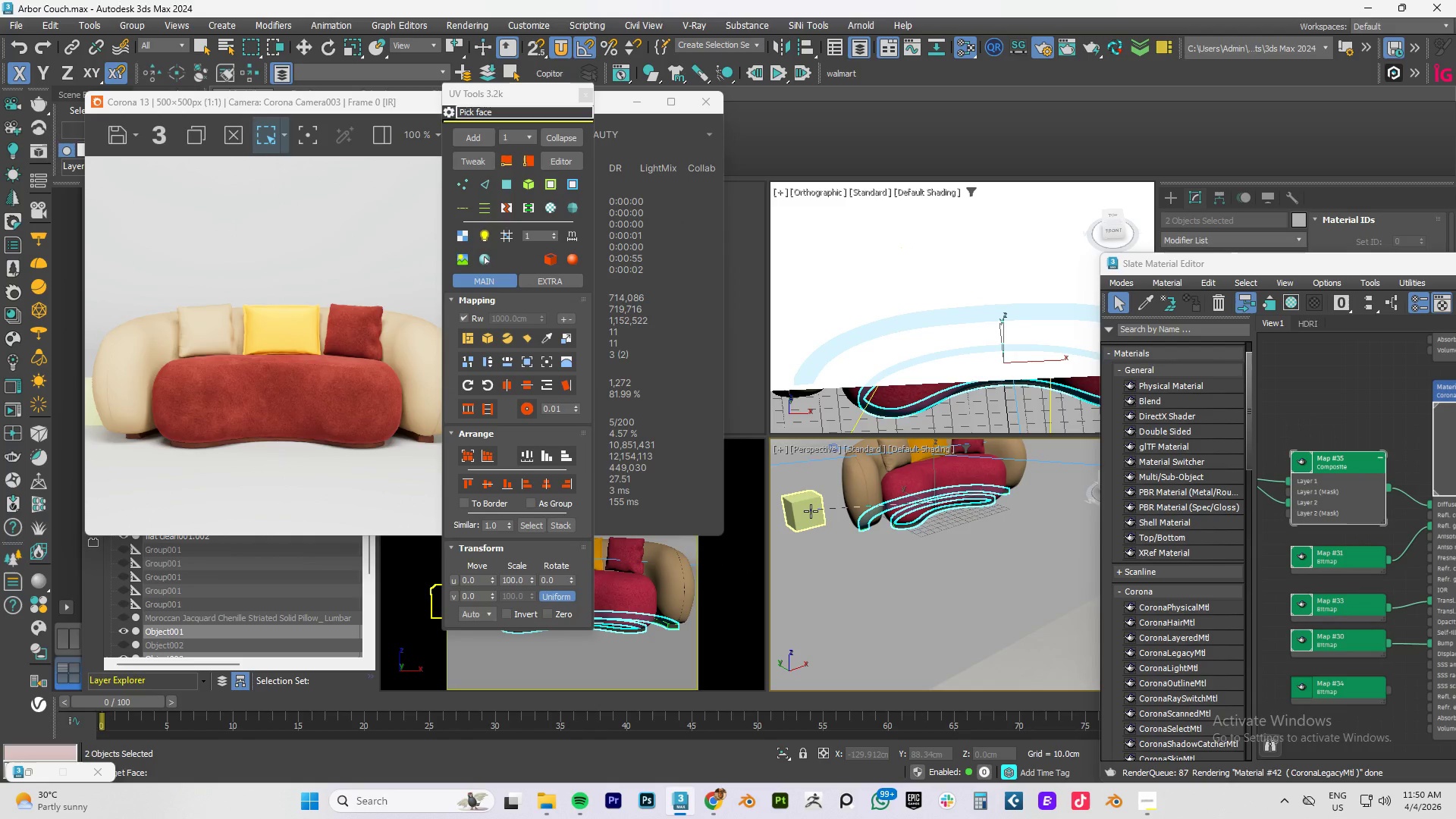 
left_click([806, 511])
 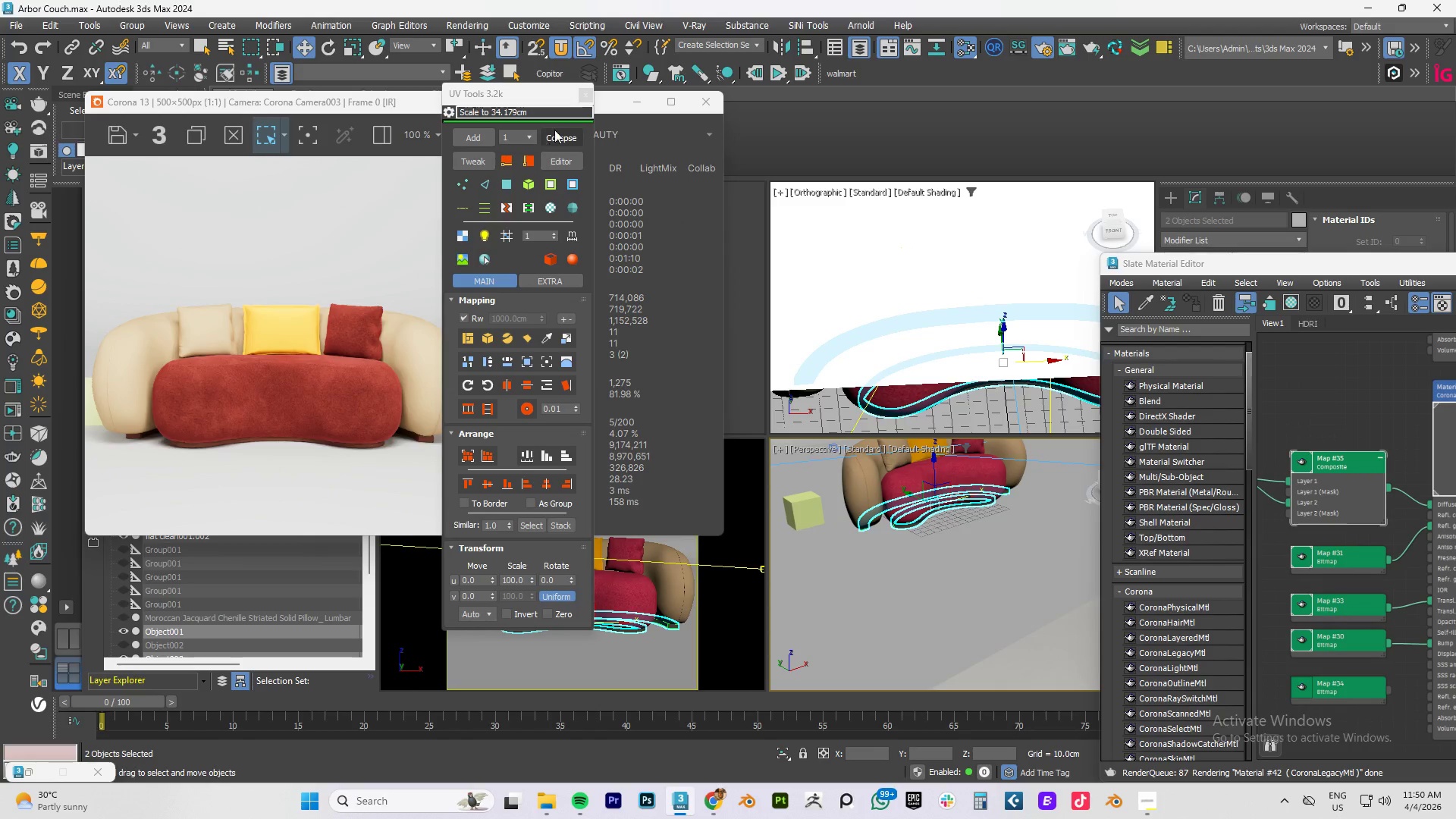 
left_click([585, 96])
 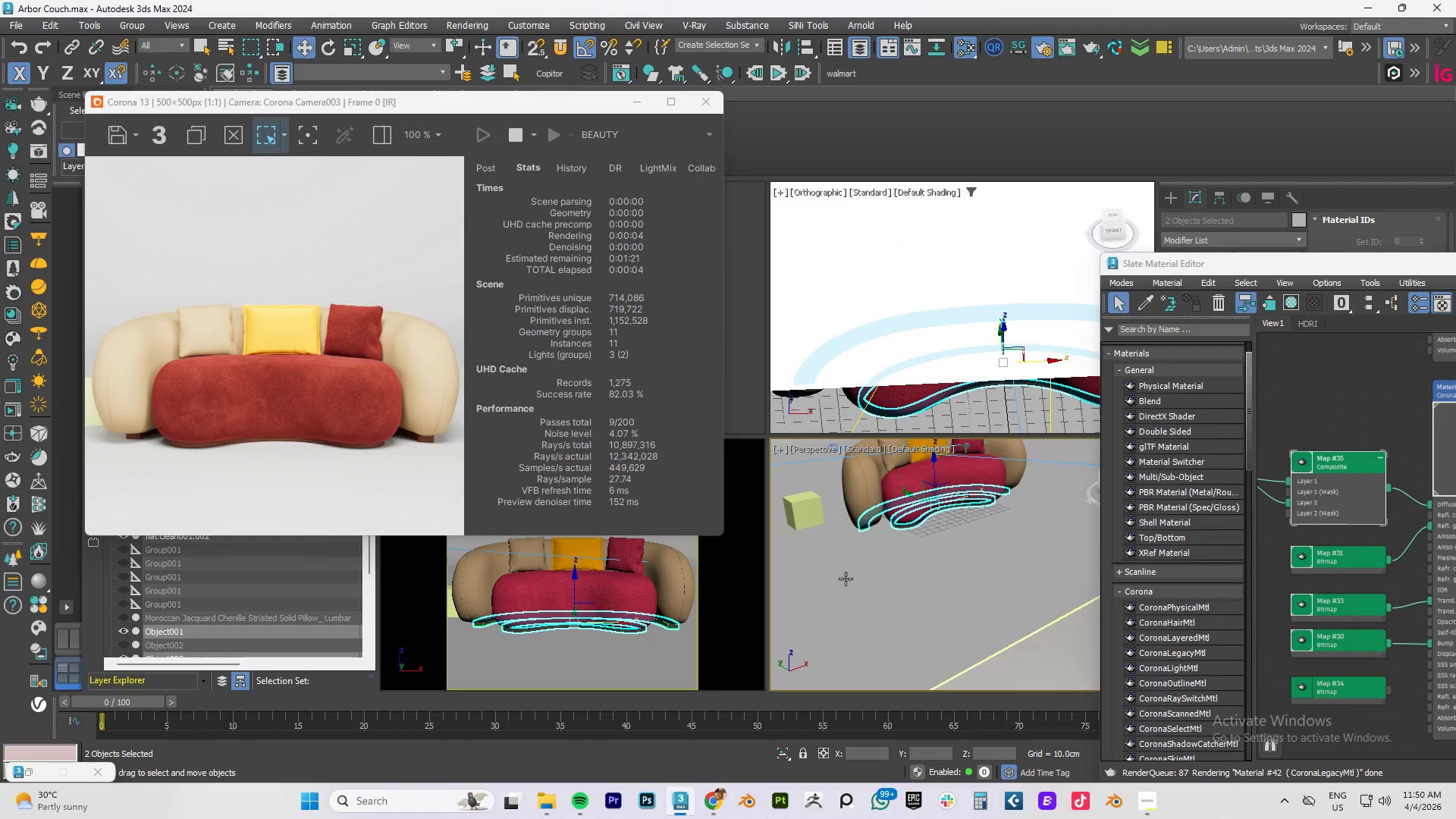 
left_click([846, 579])
 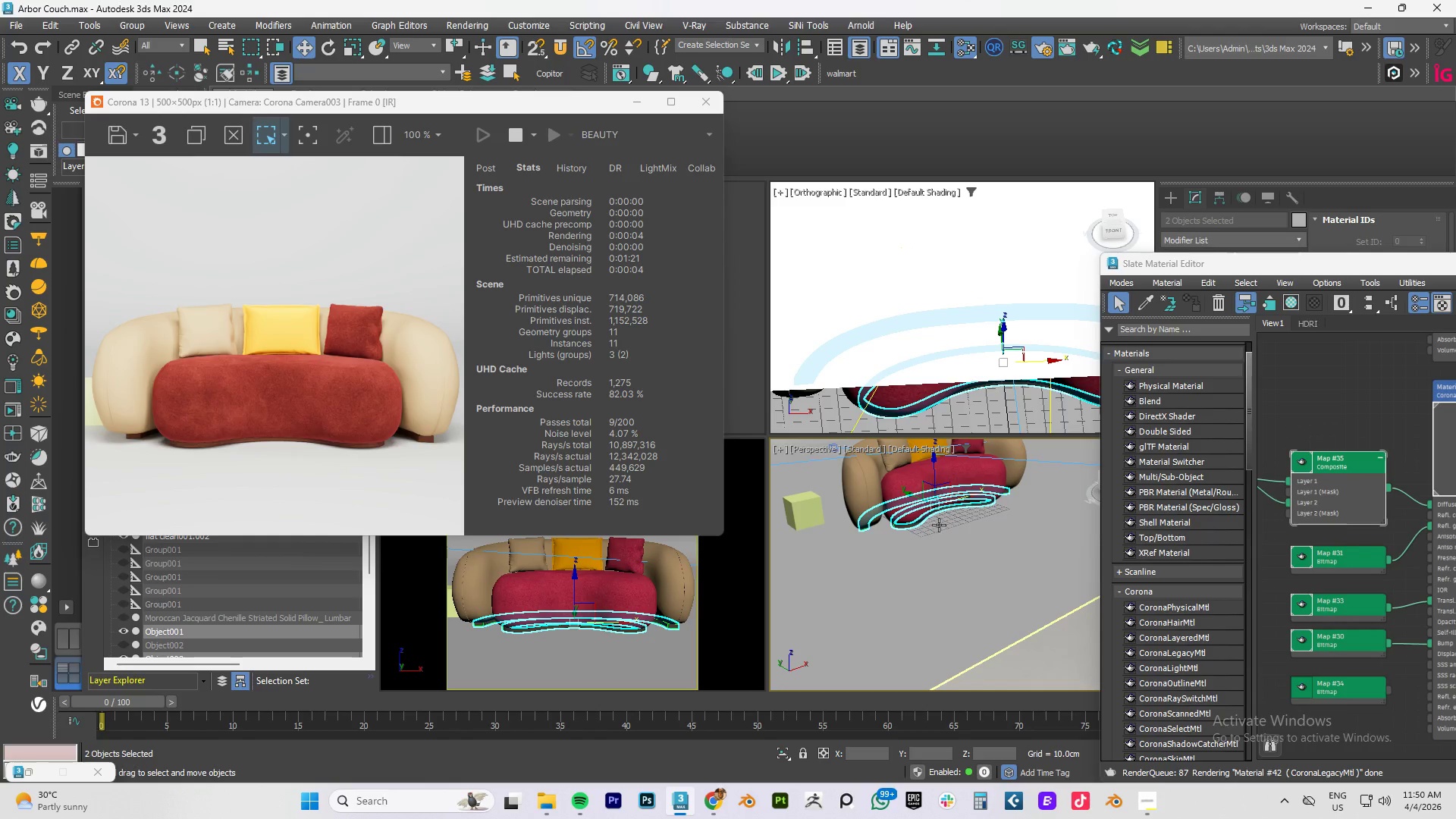 
scroll: coordinate [930, 516], scroll_direction: up, amount: 2.0
 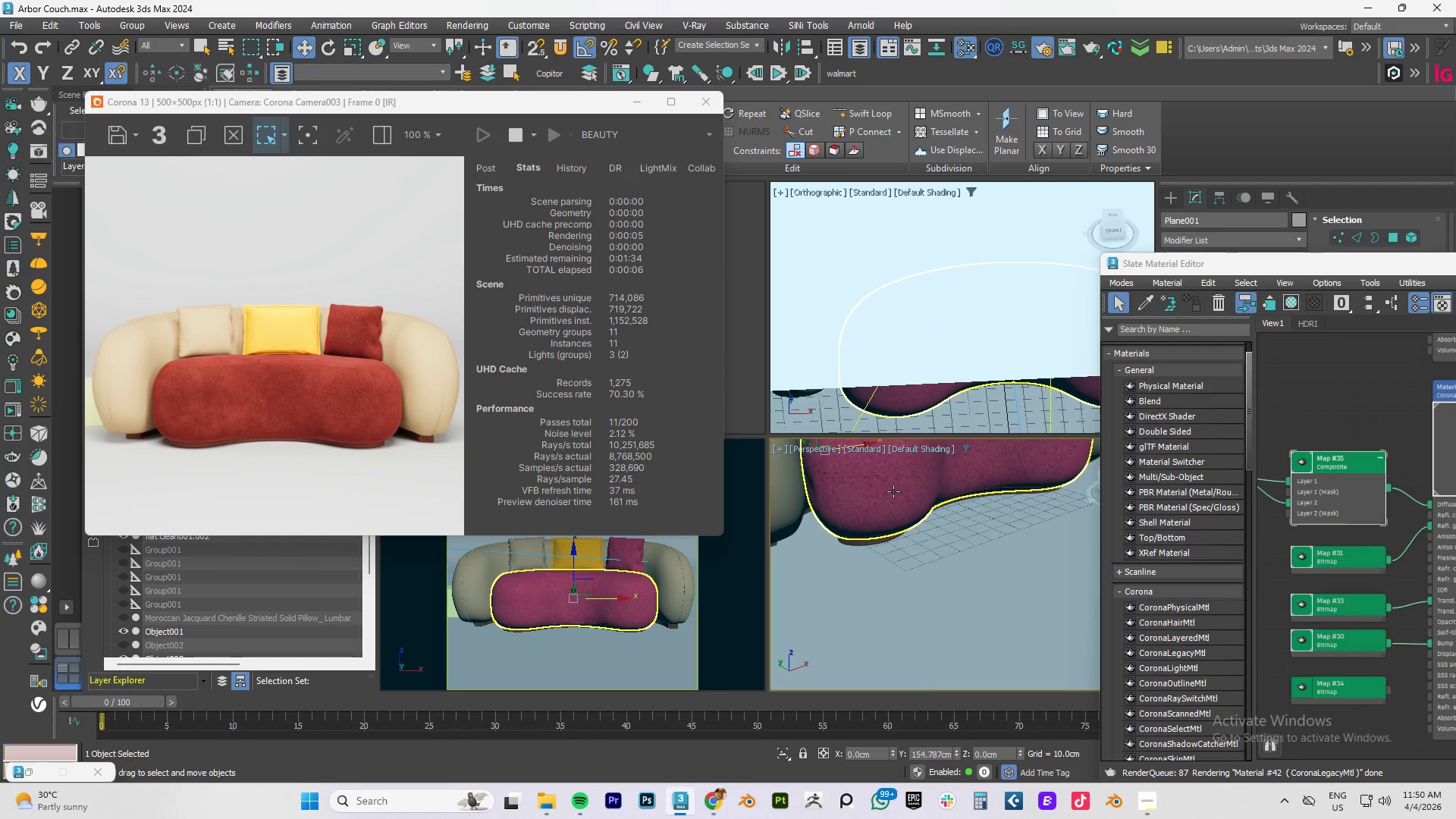 
left_click([892, 490])
 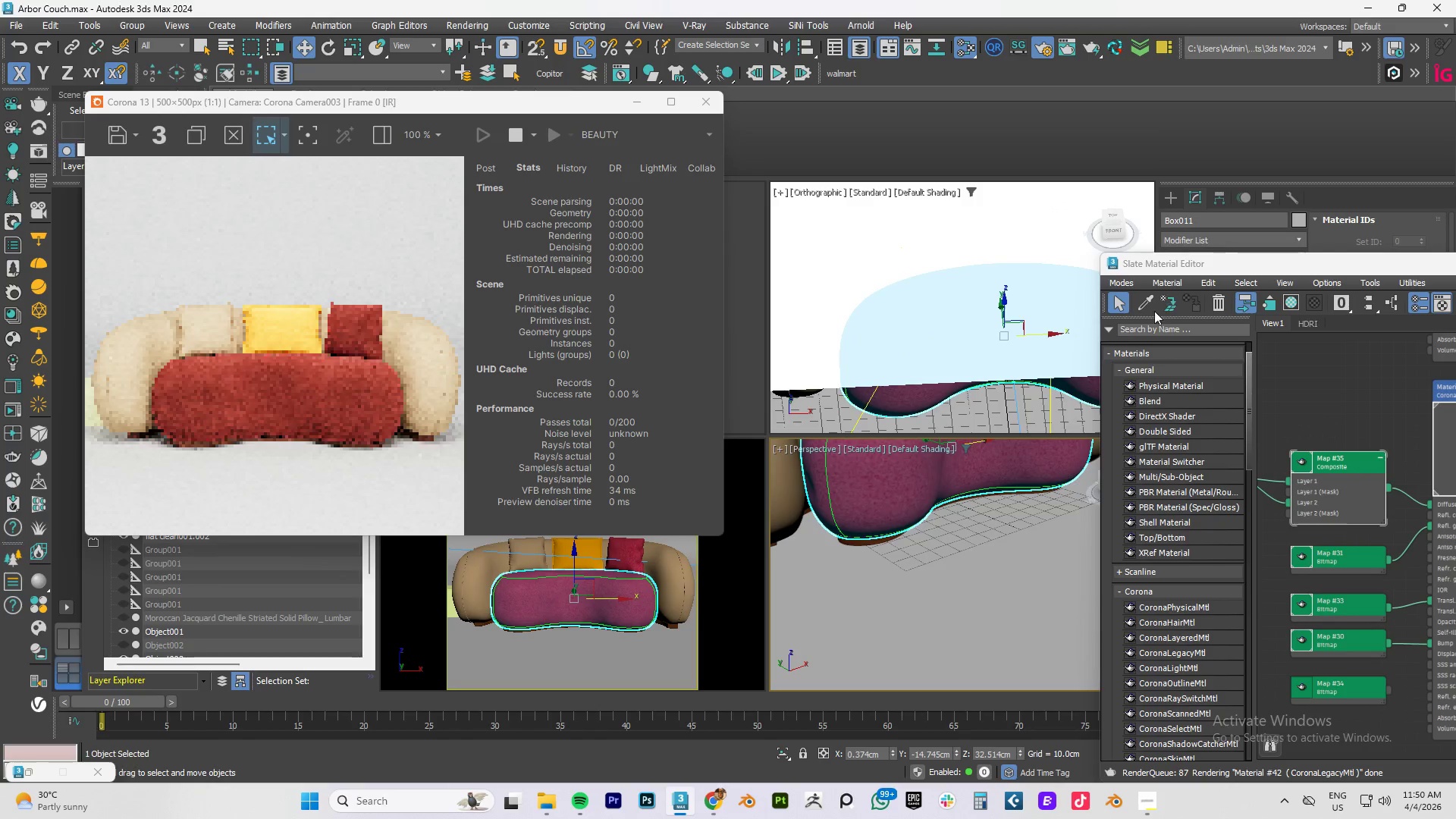 
left_click([1146, 300])
 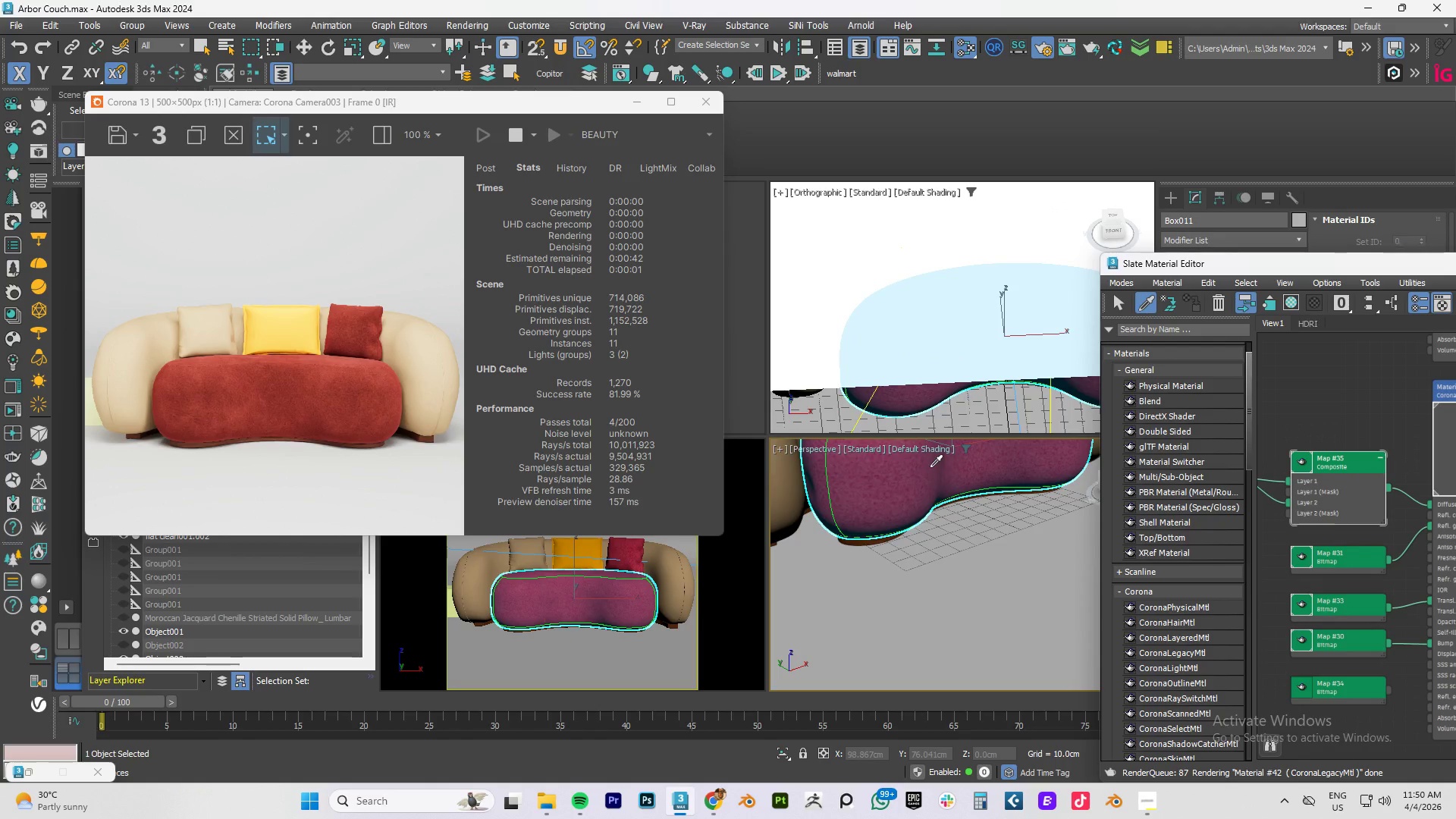 
left_click([896, 486])
 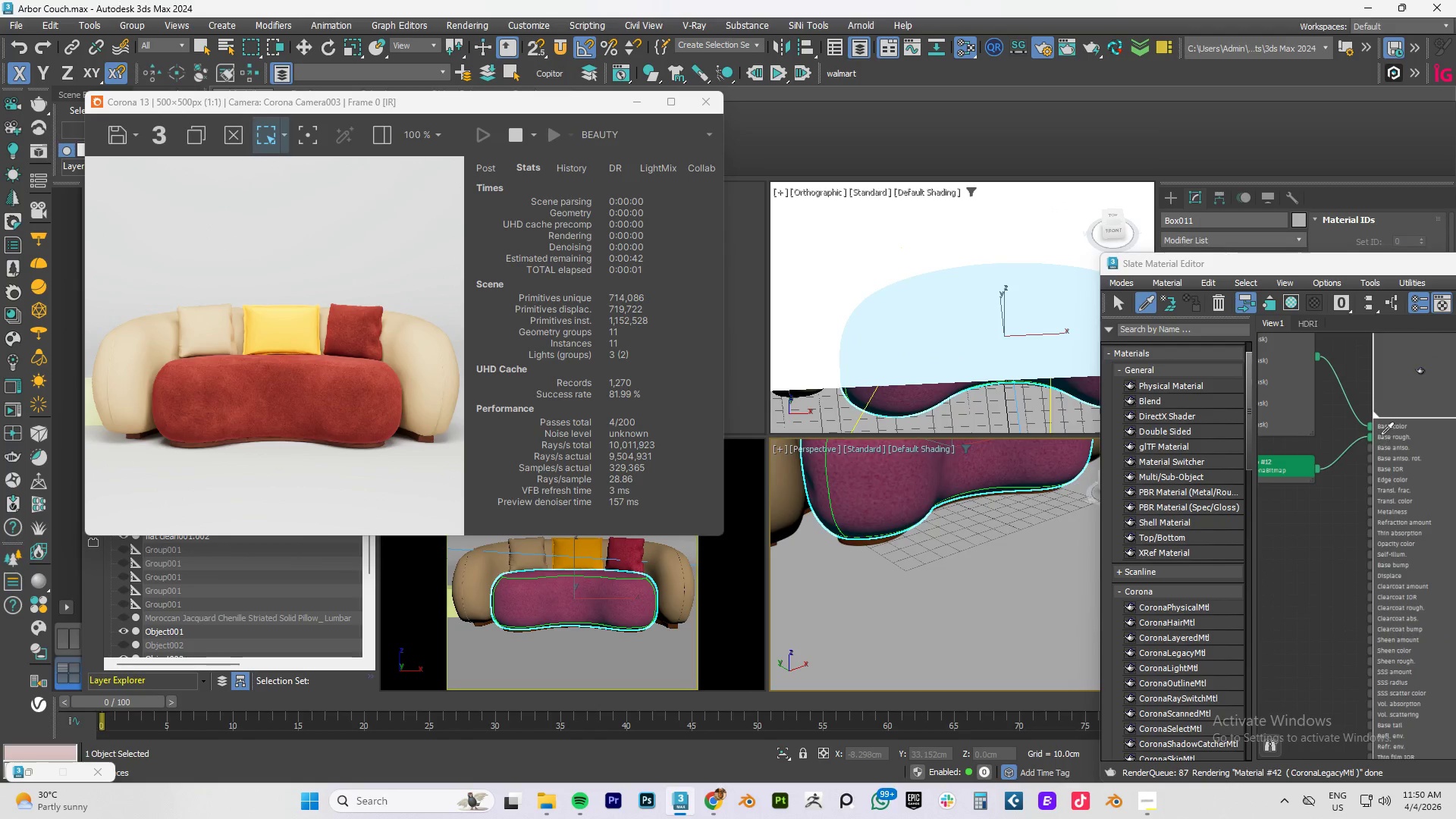 
scroll: coordinate [1386, 427], scroll_direction: down, amount: 1.0
 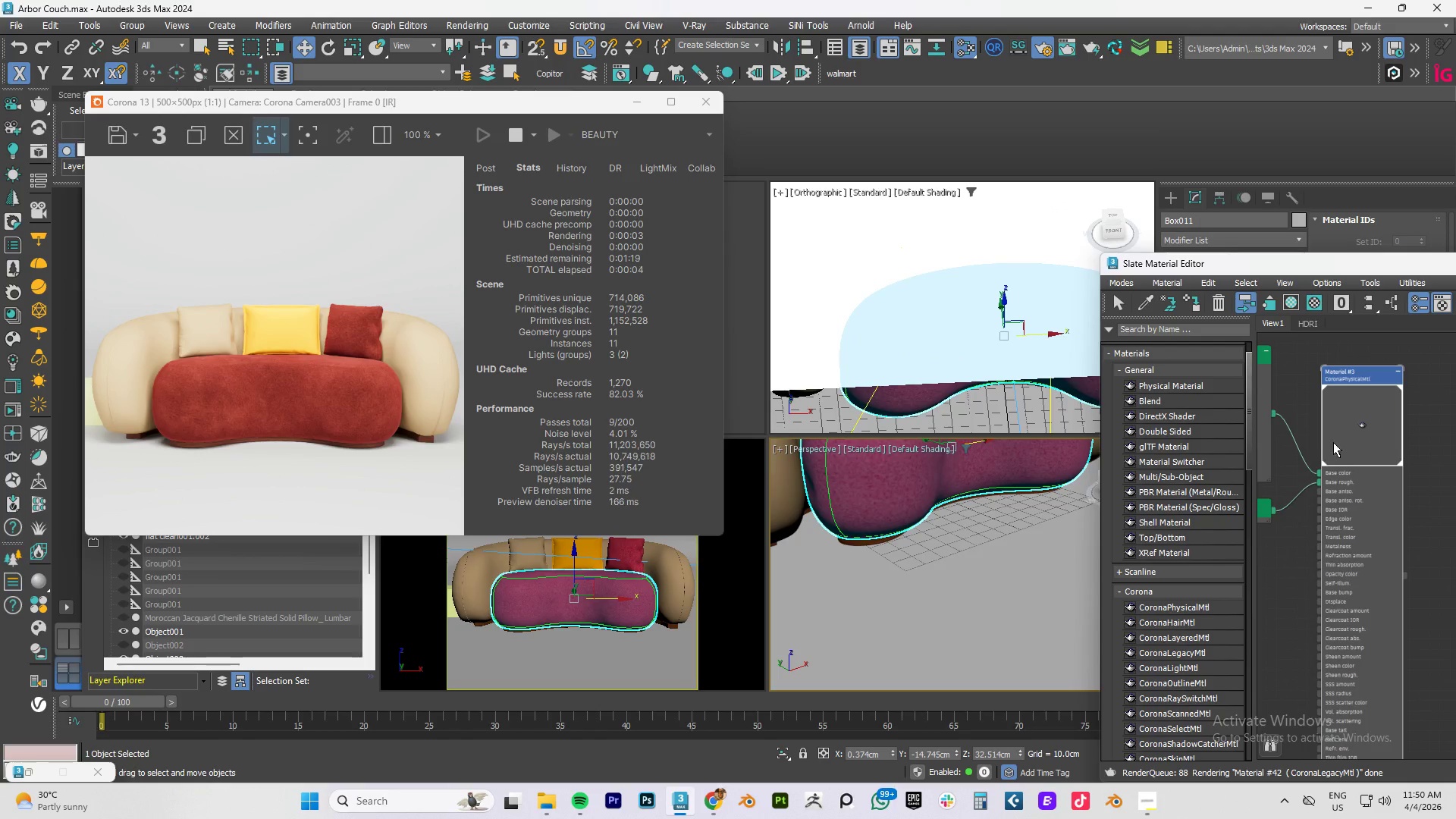 
right_click([1365, 400])
 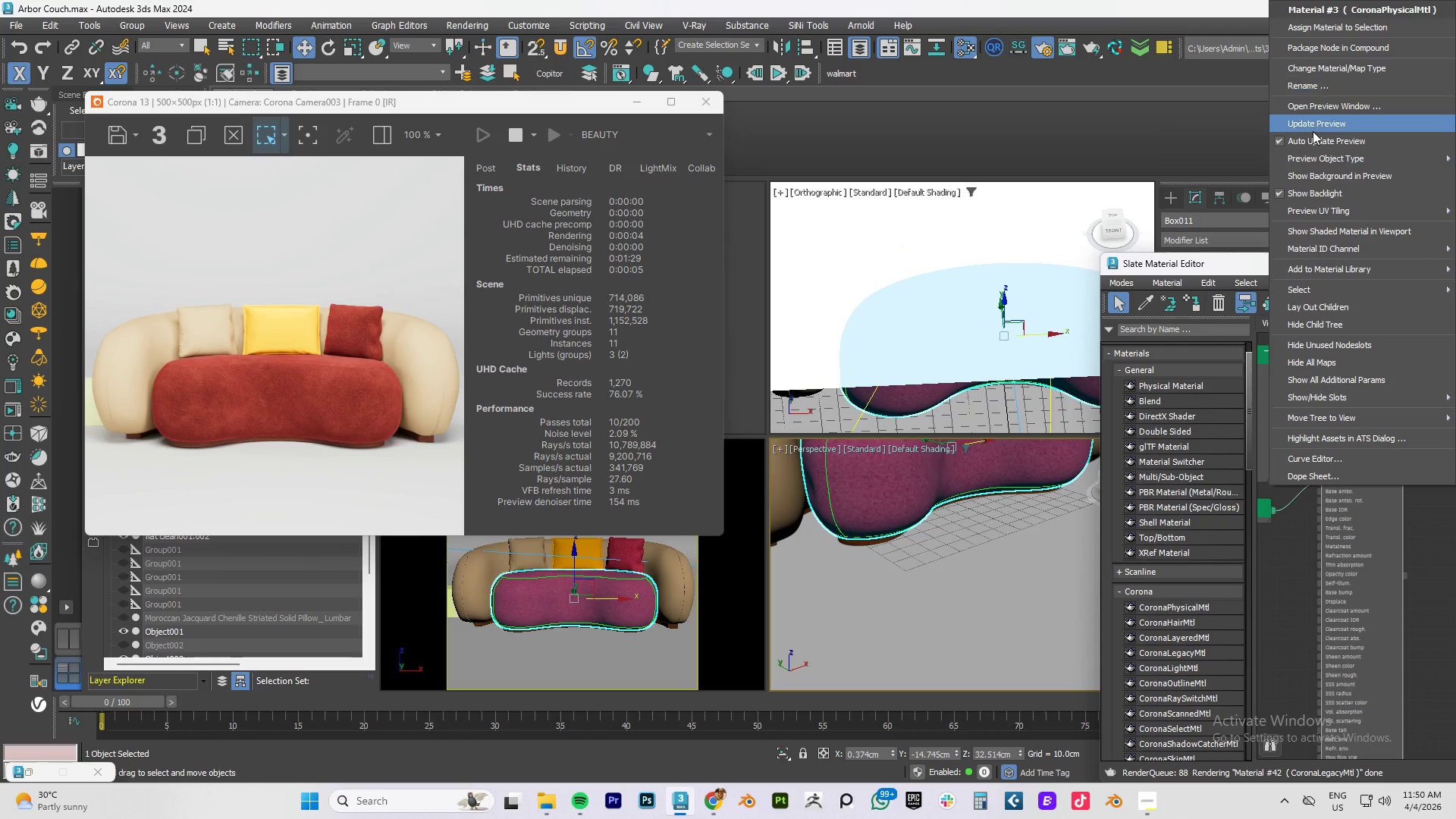 
left_click([1313, 129])
 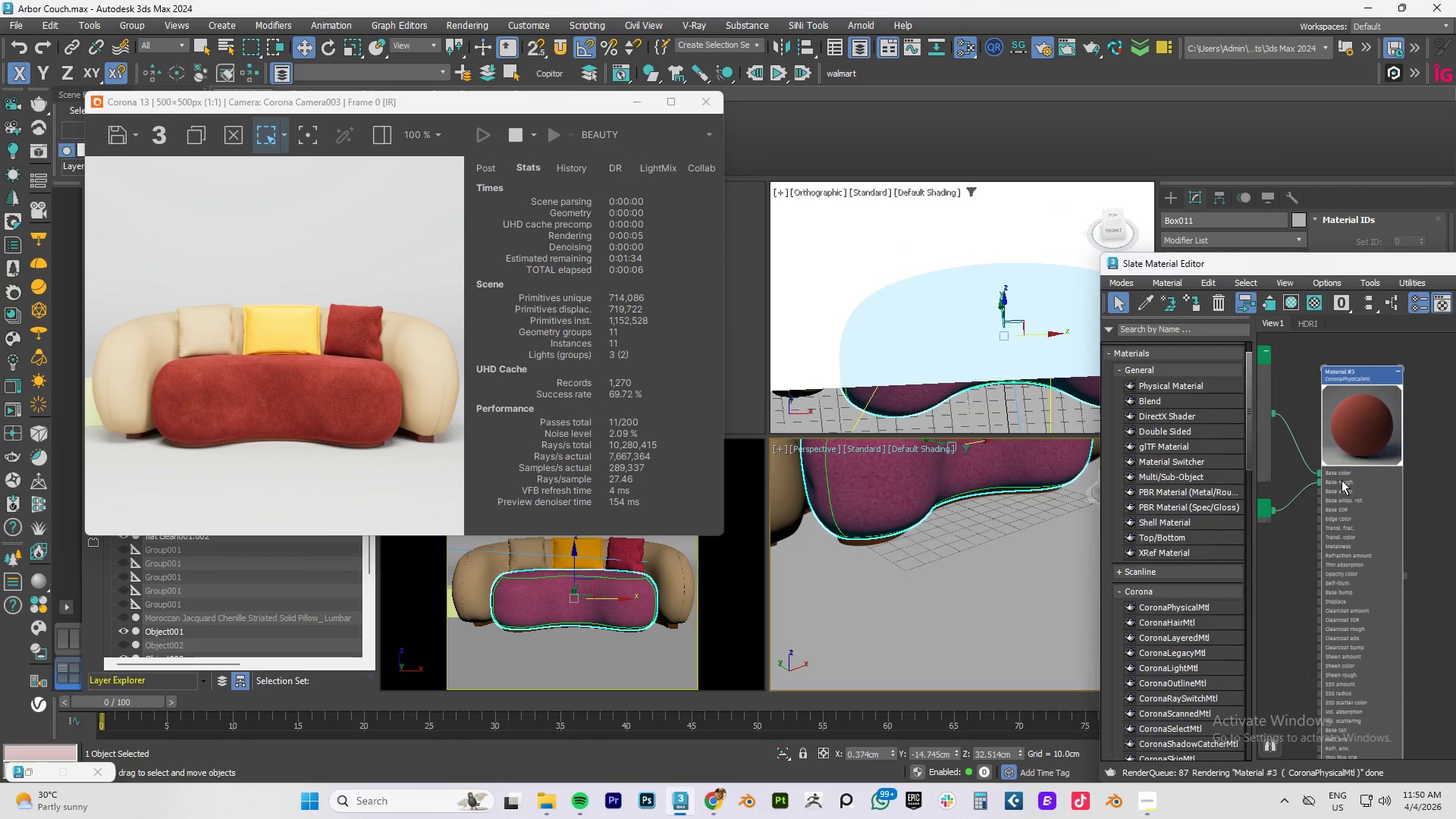 
scroll: coordinate [1323, 466], scroll_direction: up, amount: 2.0
 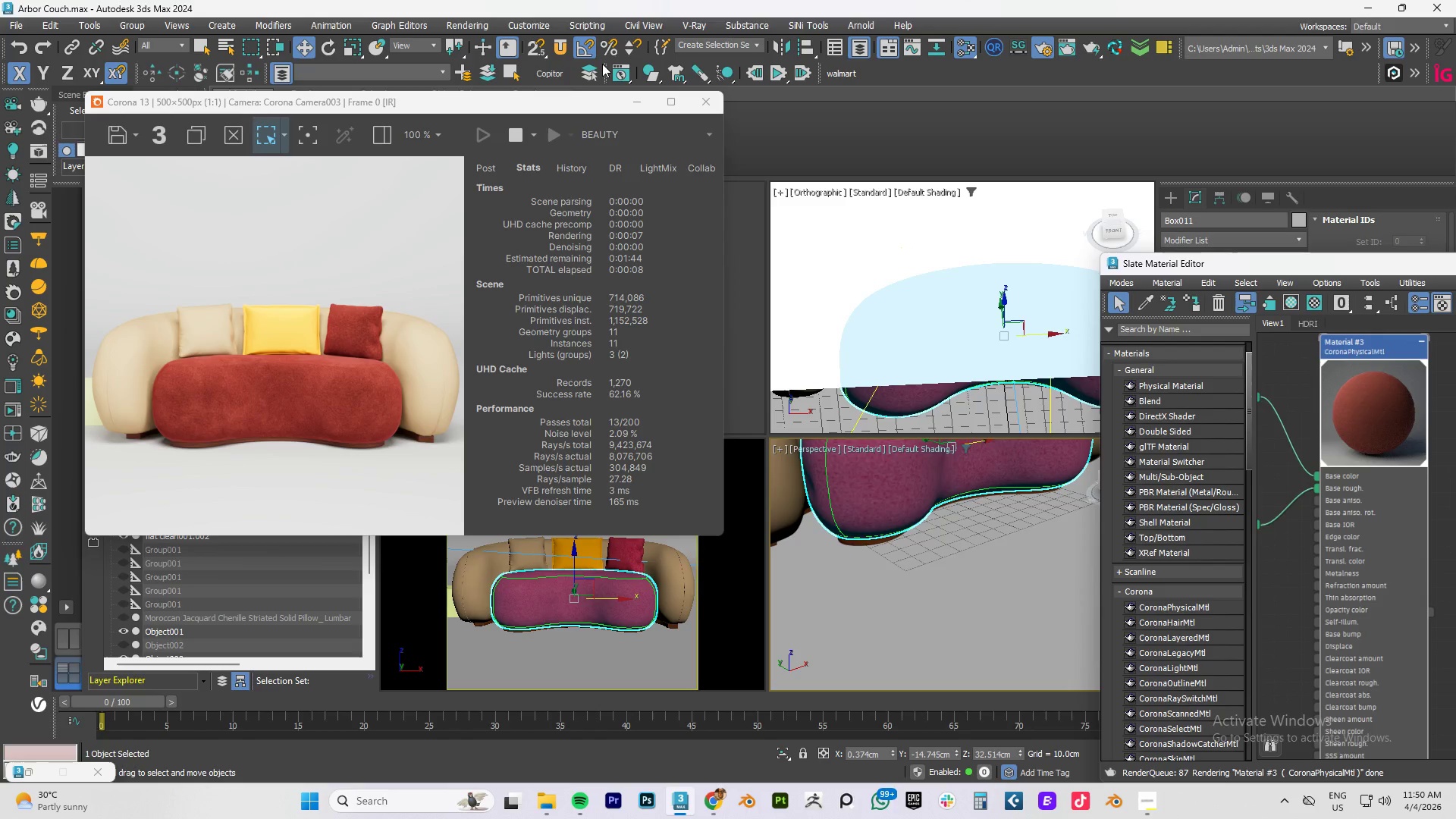 
left_click([558, 38])
 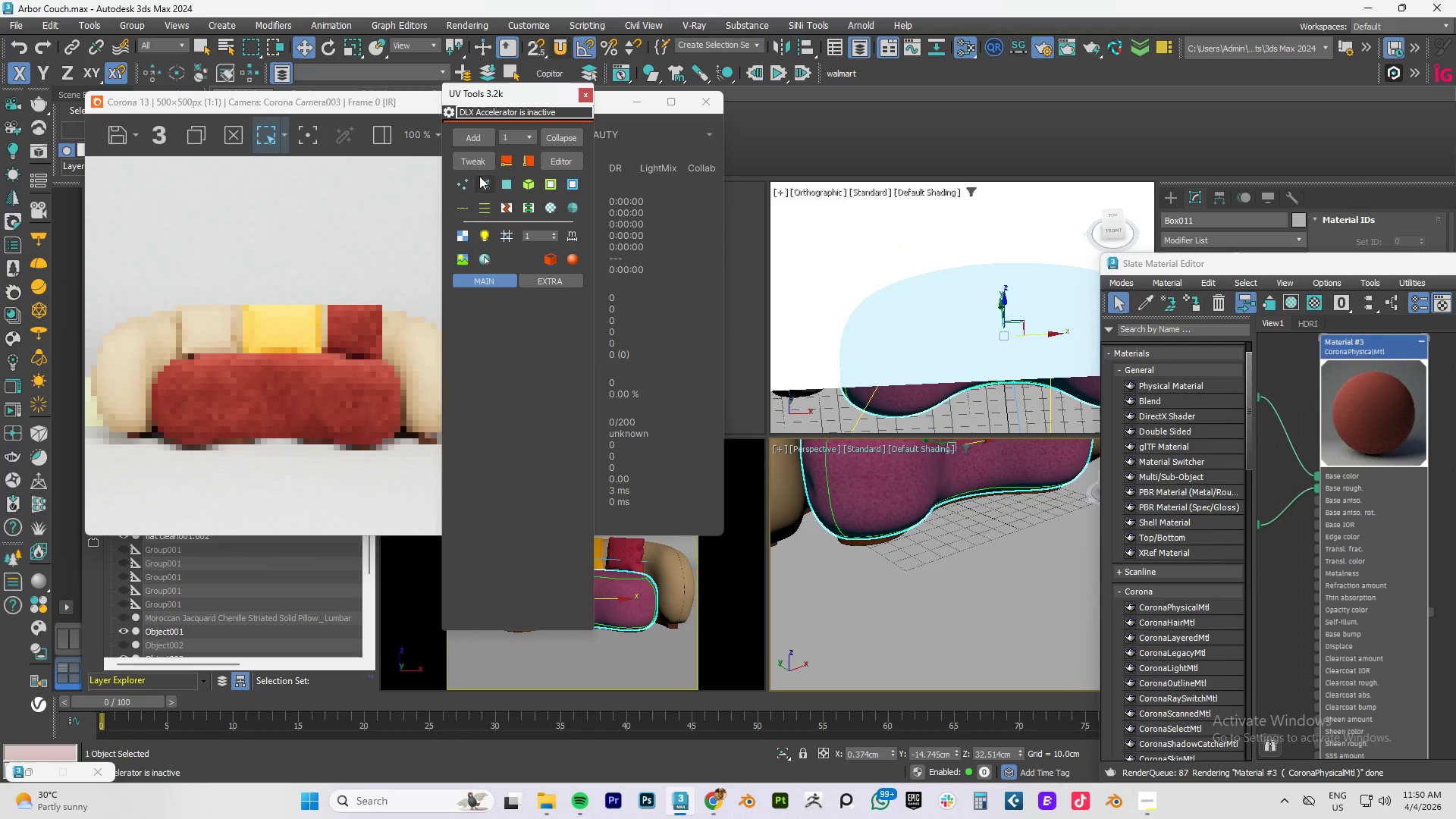 
left_click([469, 162])
 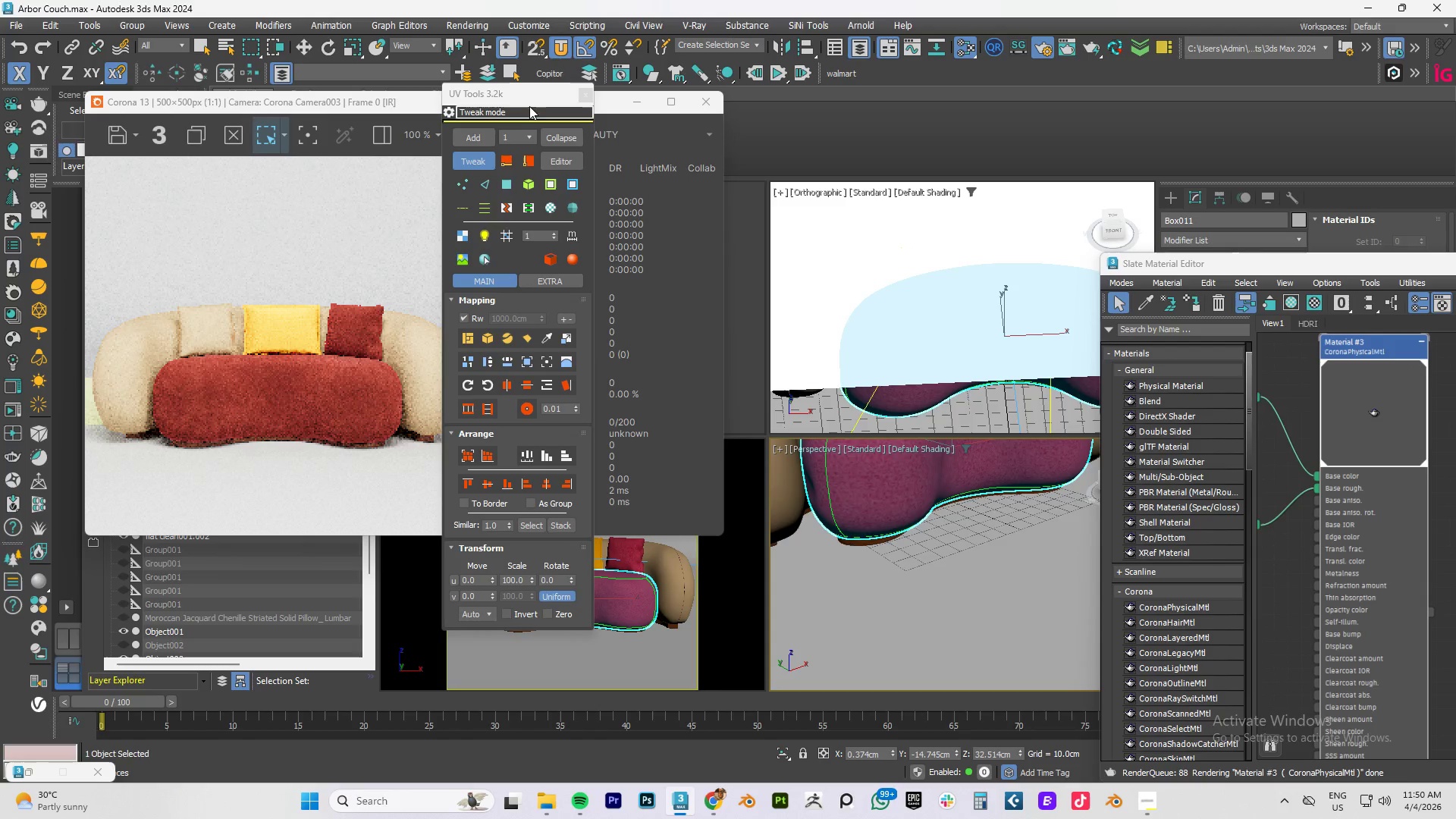 
left_click_drag(start_coordinate=[508, 95], to_coordinate=[833, 95])
 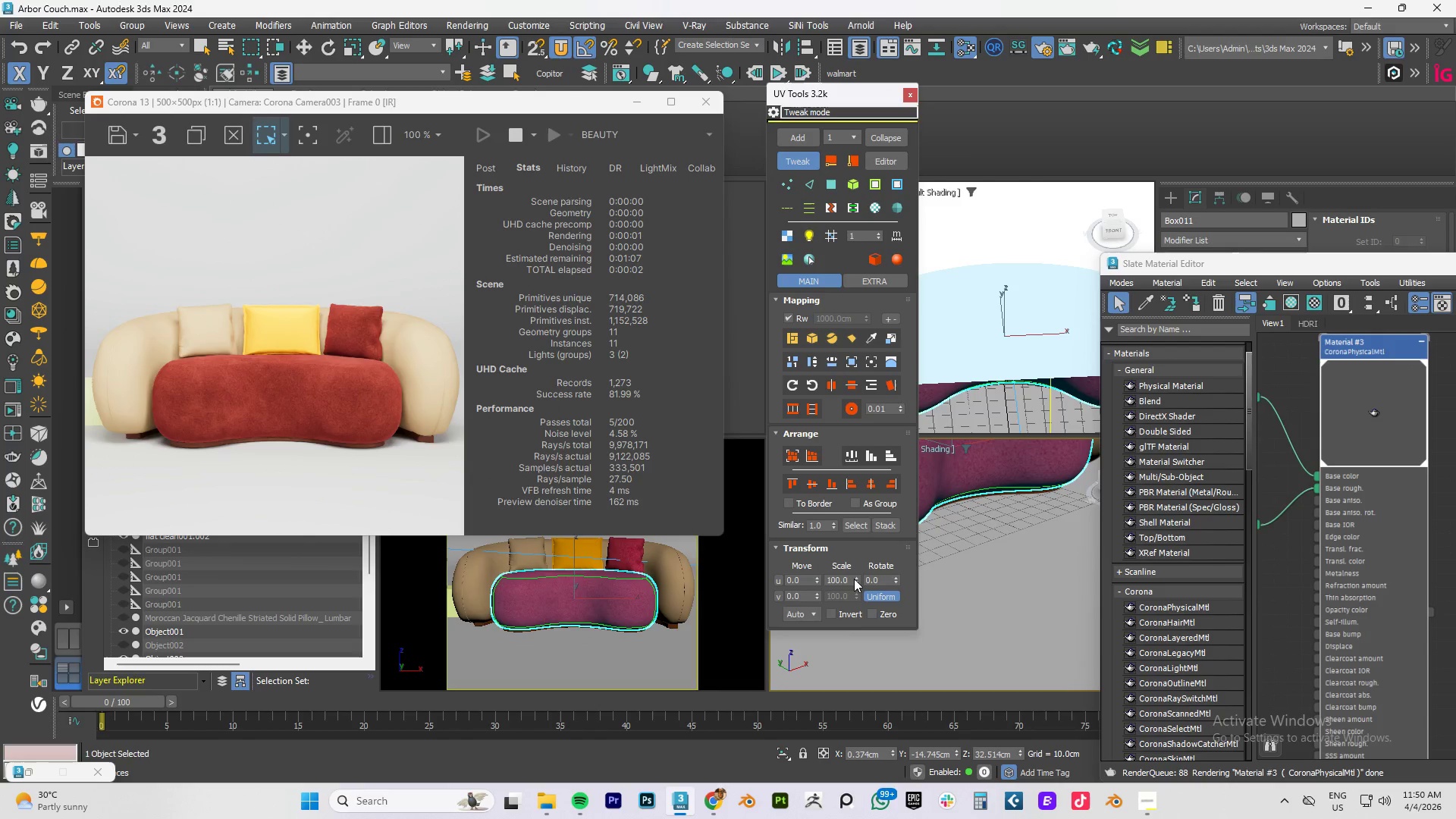 
left_click_drag(start_coordinate=[854, 579], to_coordinate=[868, 406])
 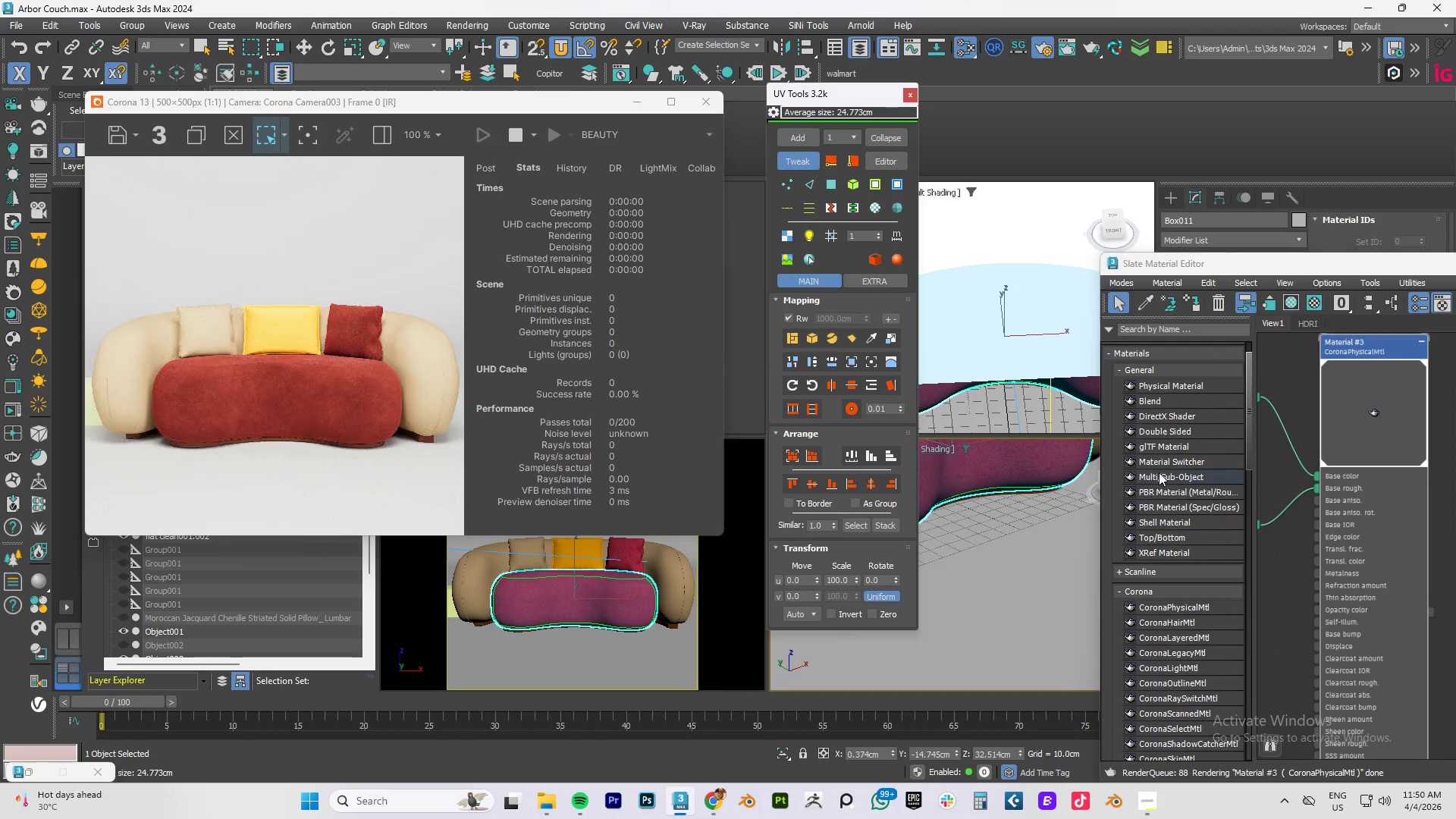 
scroll: coordinate [1041, 453], scroll_direction: down, amount: 3.0
 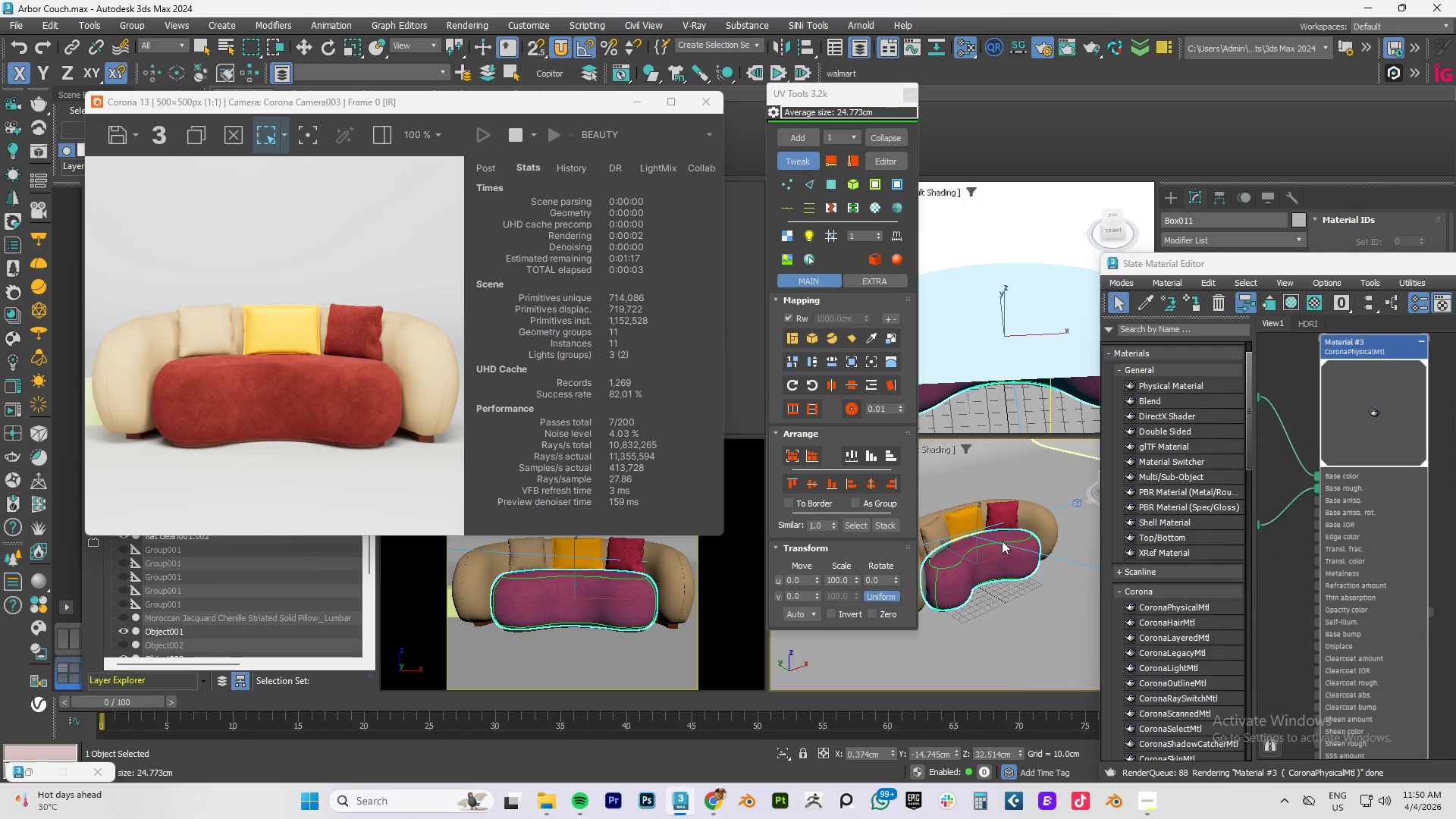 
left_click([1004, 509])
 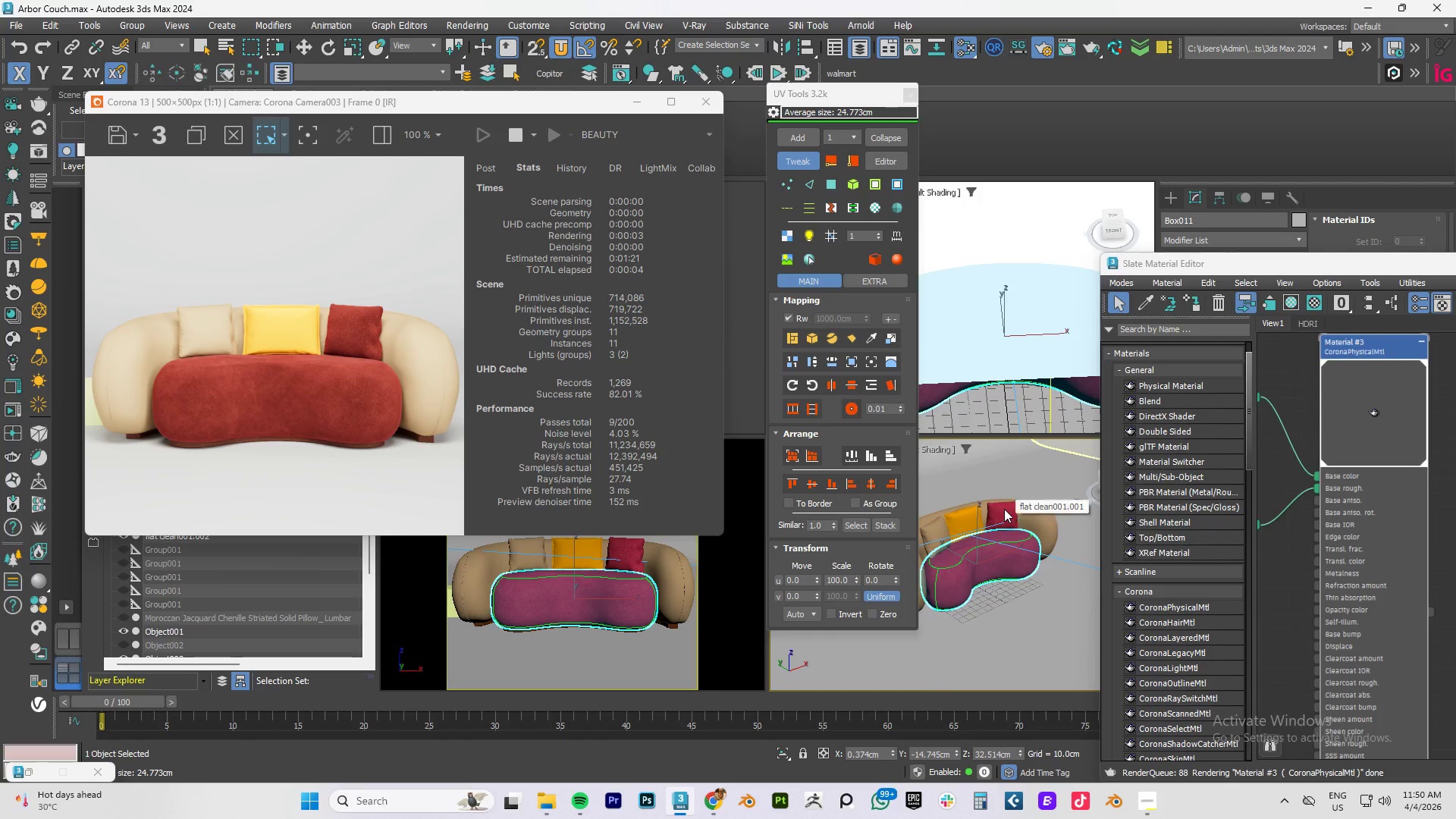 
scroll: coordinate [1004, 509], scroll_direction: up, amount: 2.0
 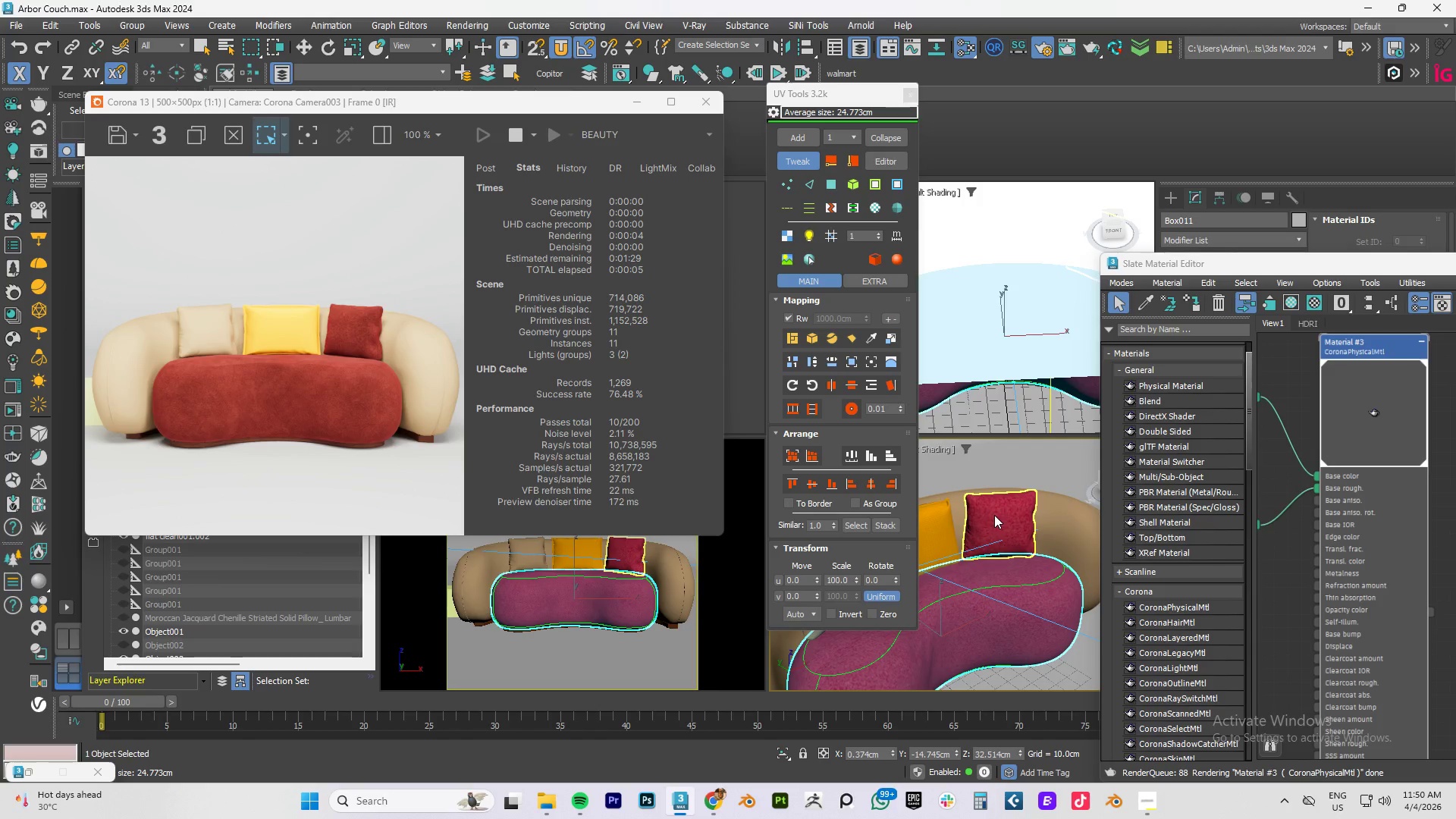 
left_click([994, 519])
 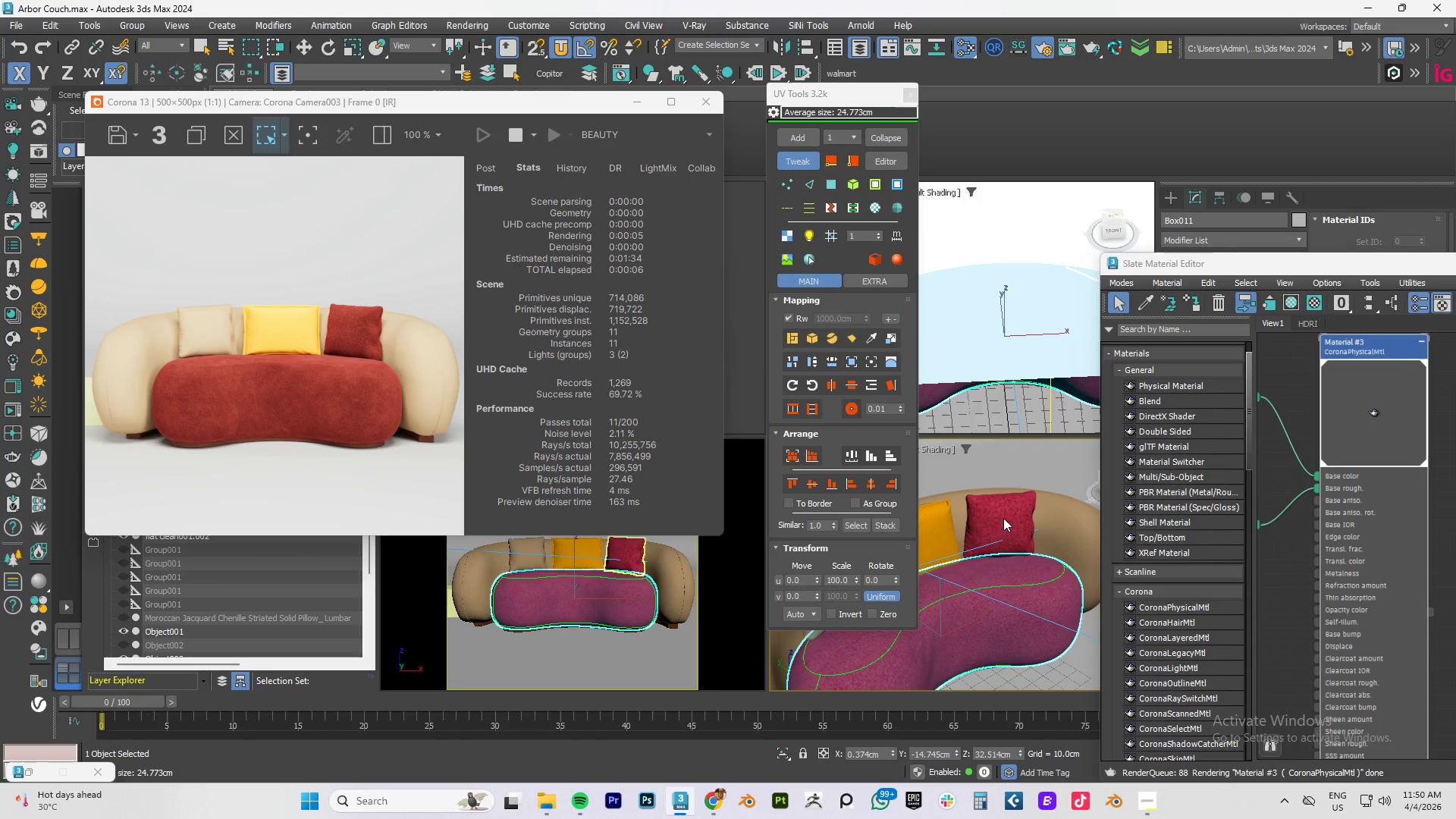 
key(W)
 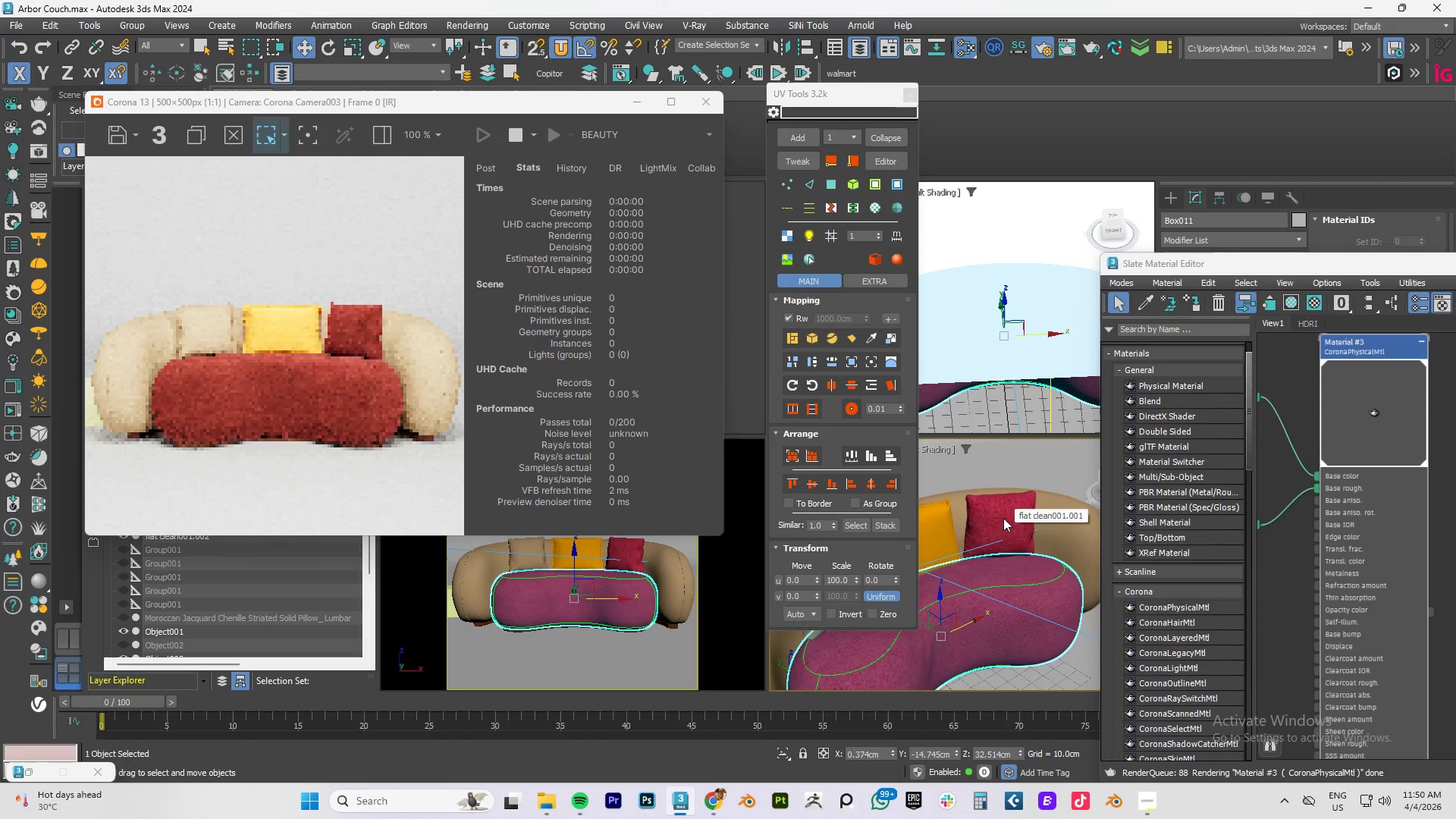 
left_click([1003, 518])
 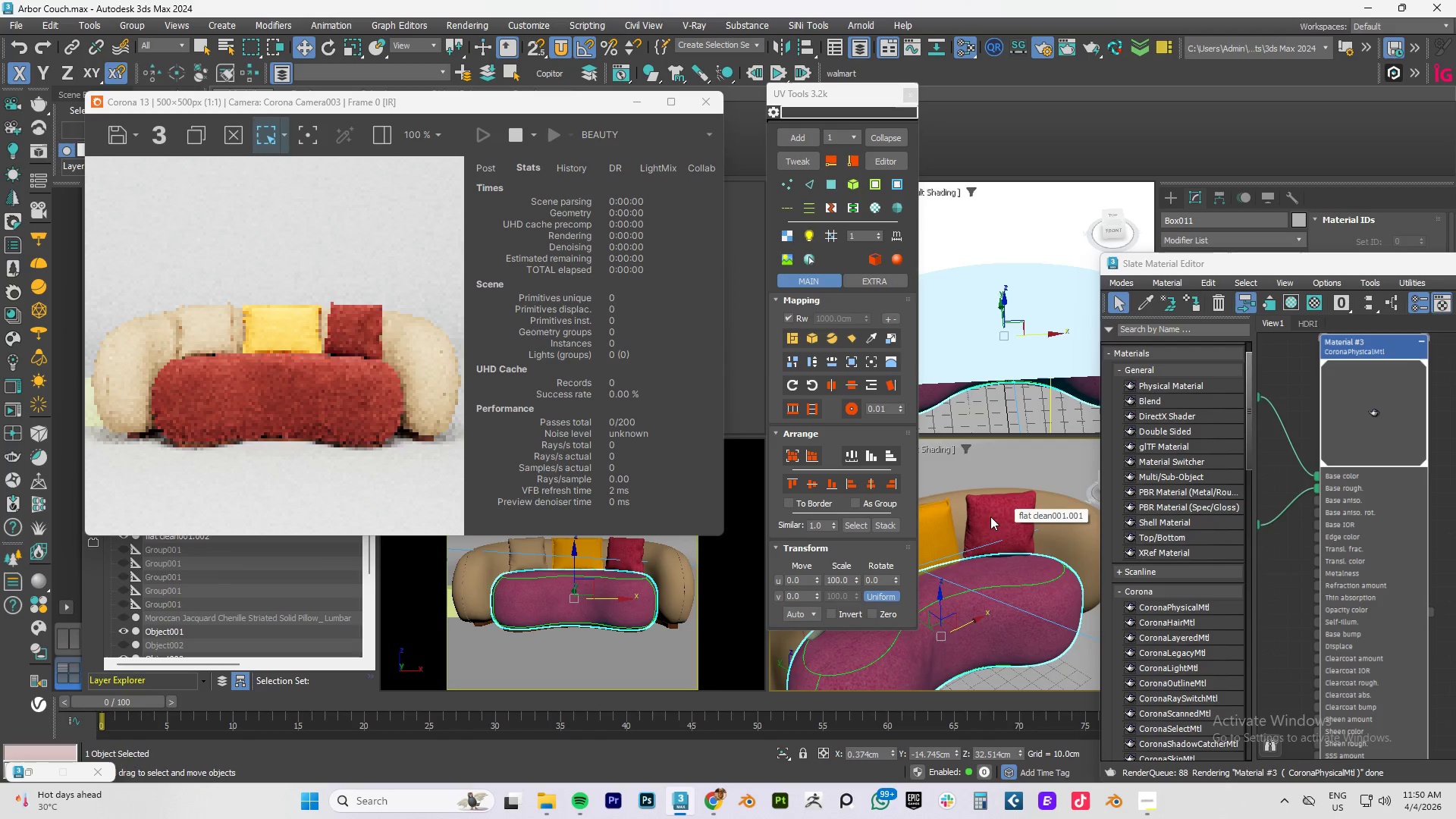 
key(W)
 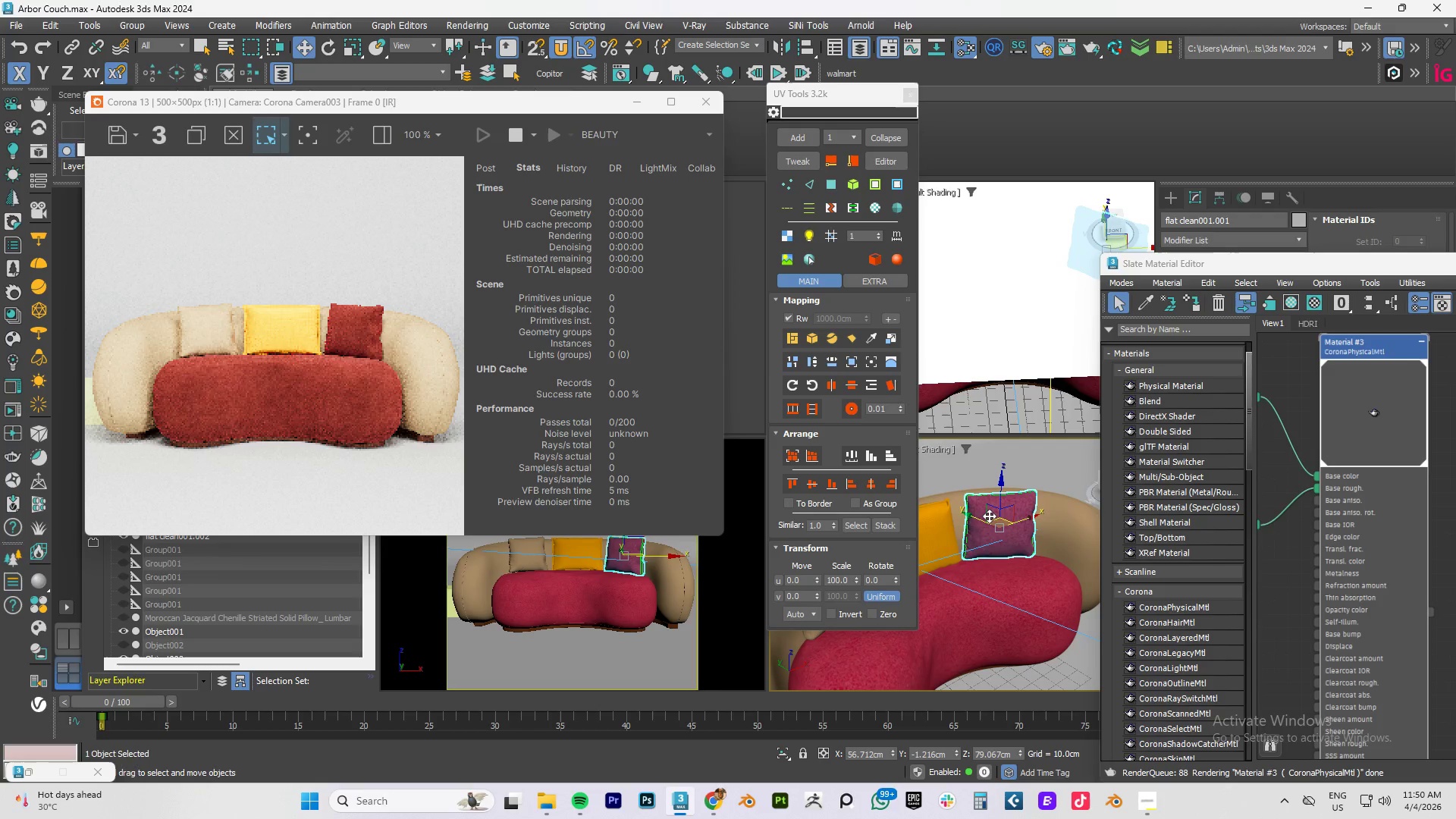 
left_click([989, 516])
 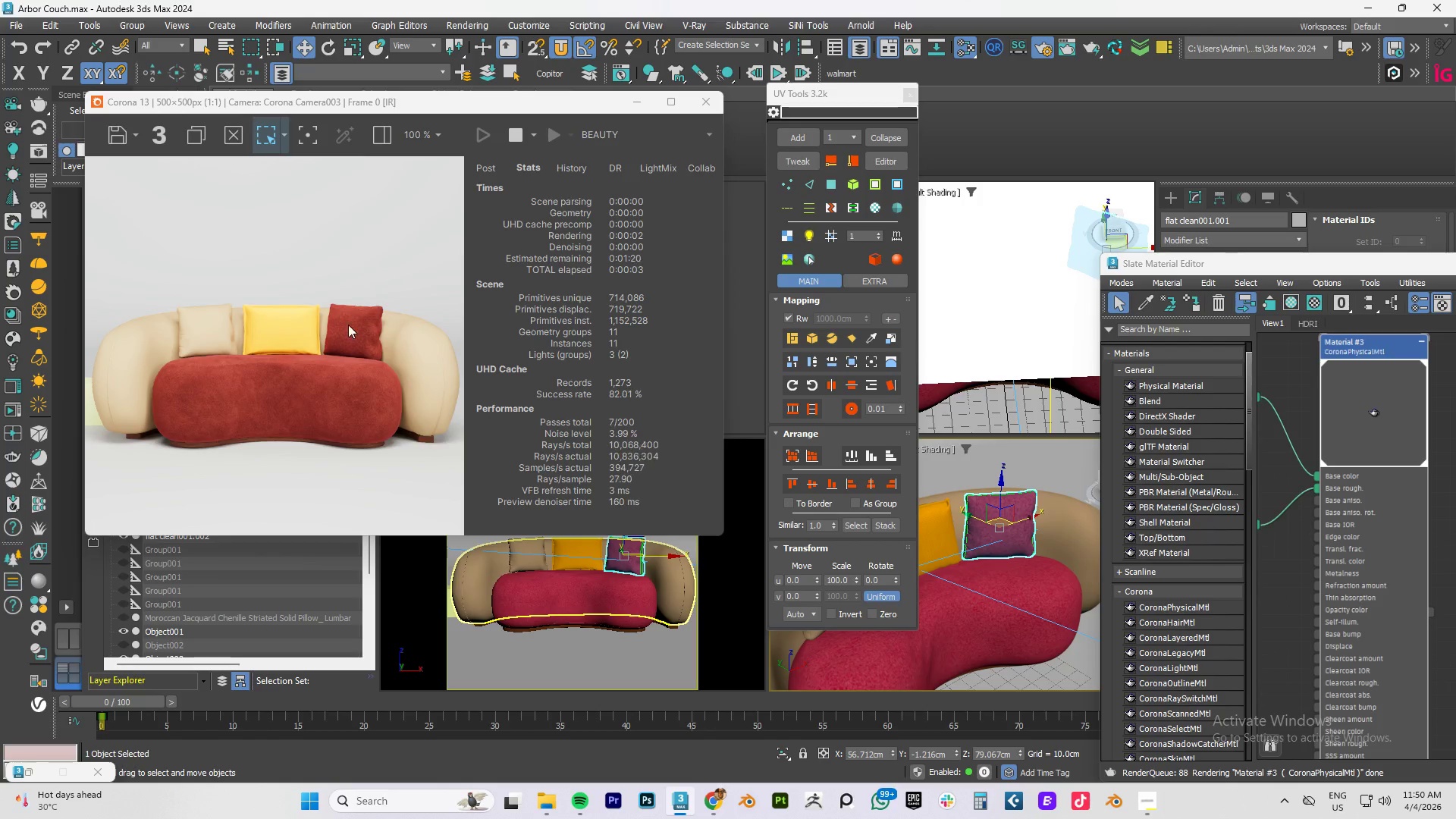 
left_click([945, 531])
 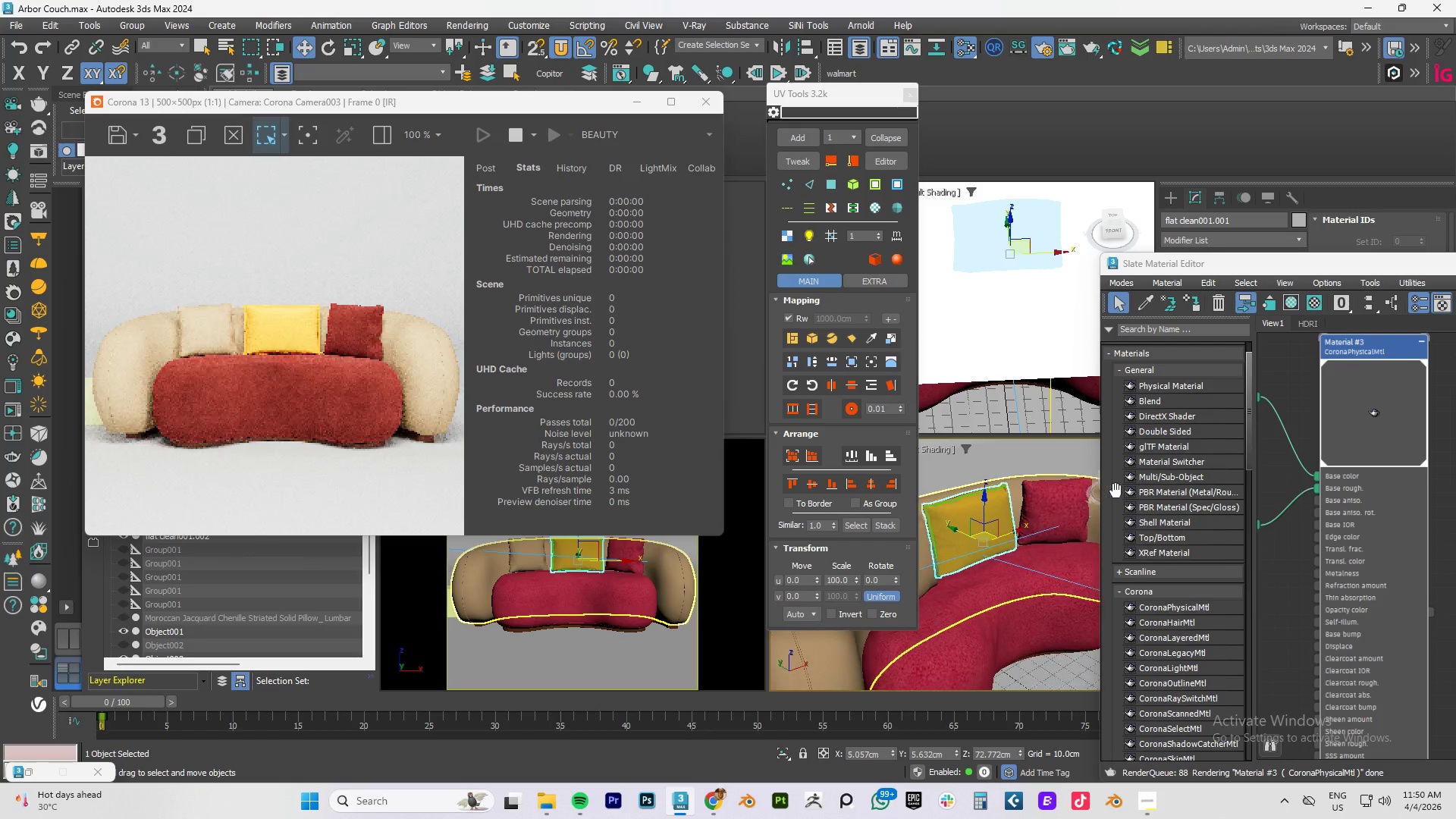 
scroll: coordinate [946, 528], scroll_direction: up, amount: 4.0
 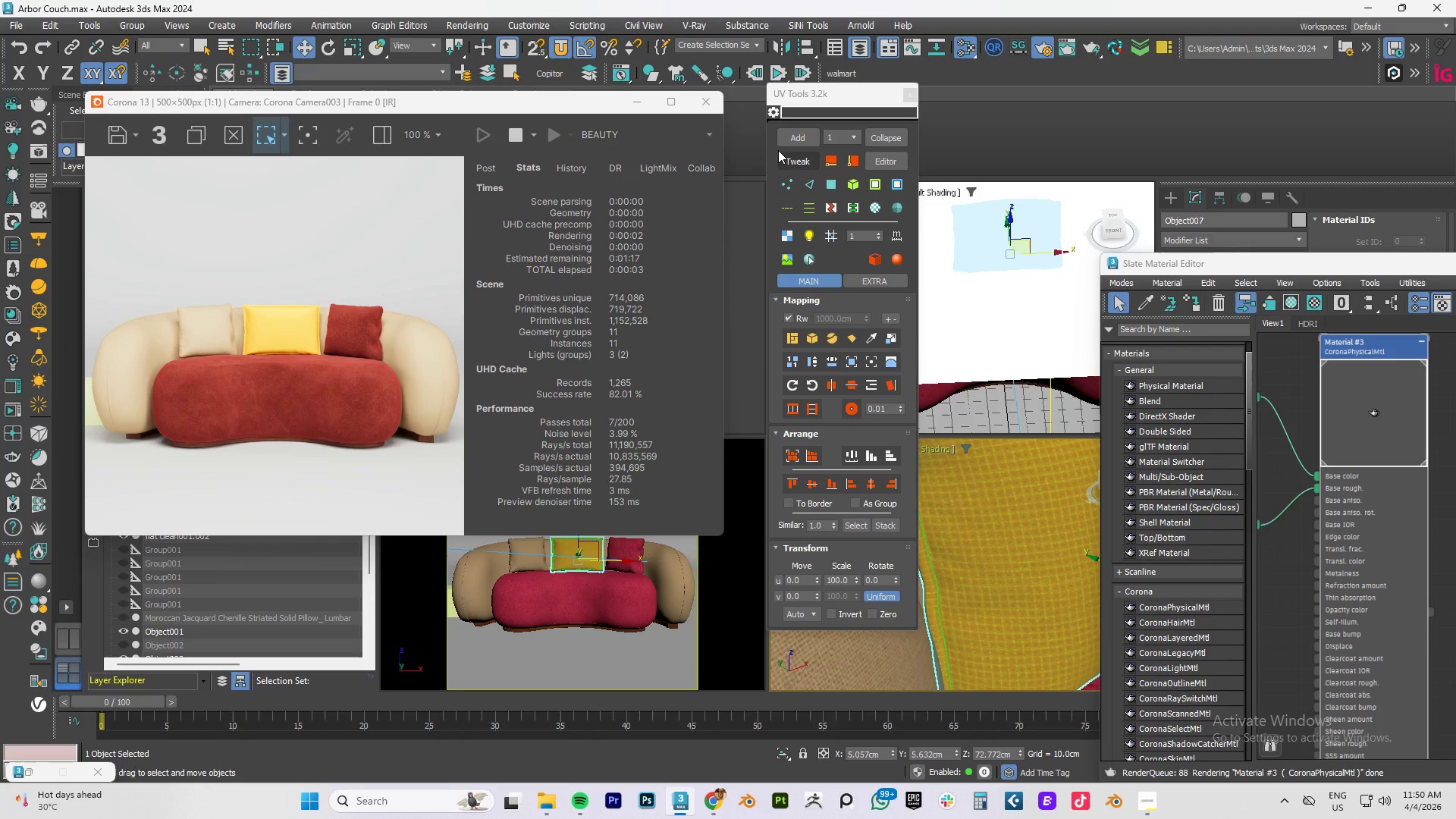 
left_click([786, 161])
 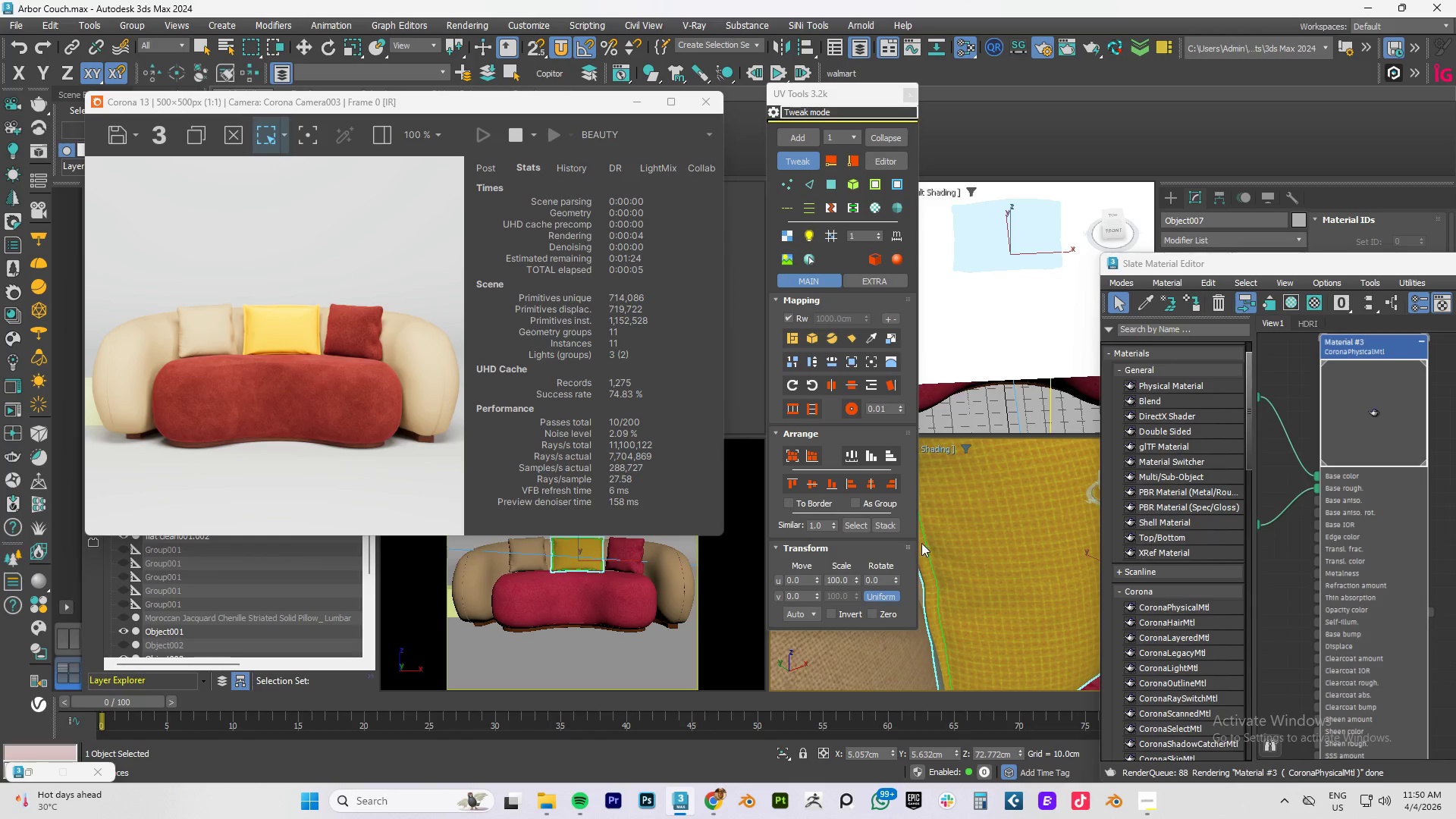 
wait(7.8)
 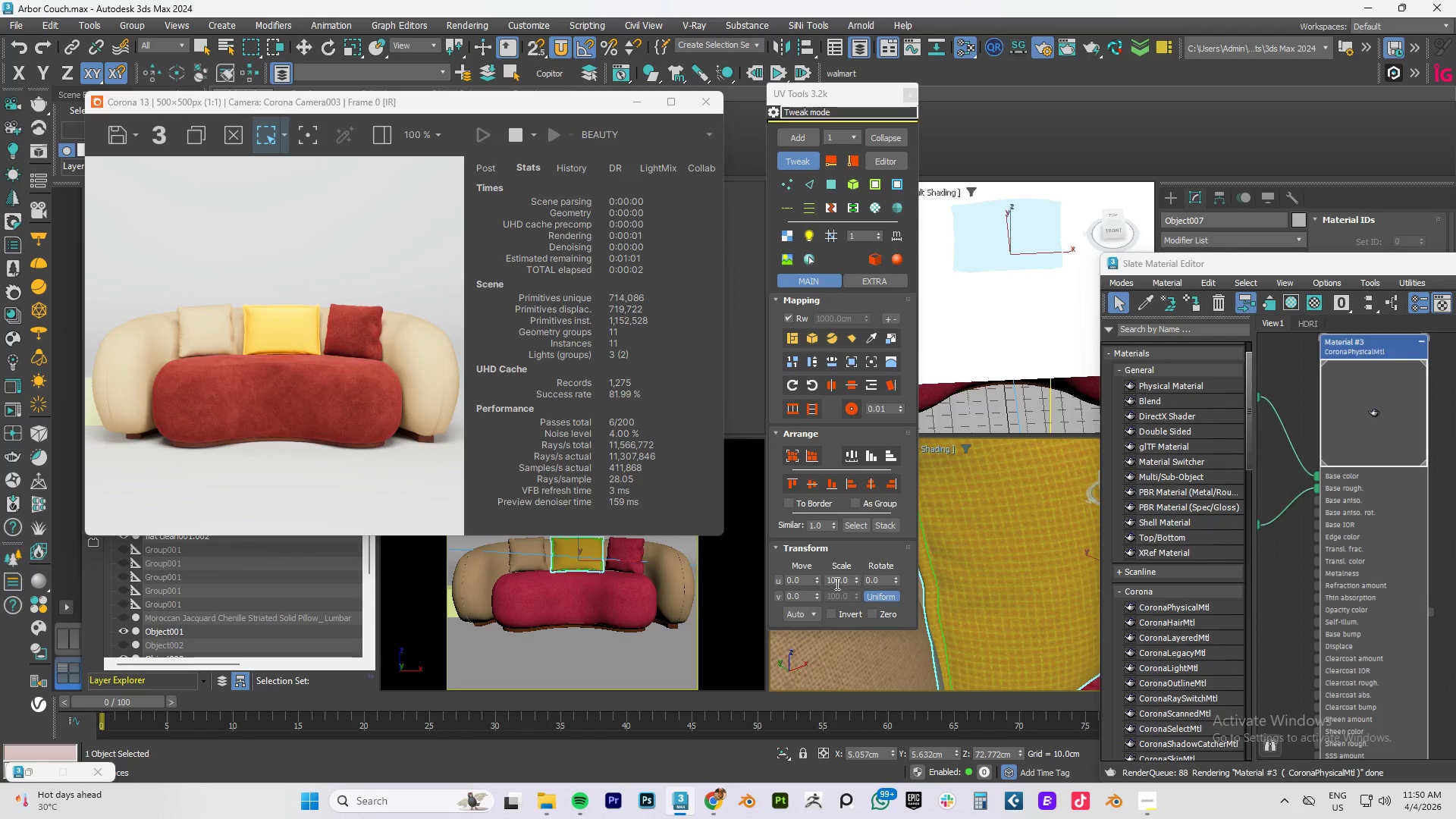 
left_click_drag(start_coordinate=[853, 579], to_coordinate=[850, 528])
 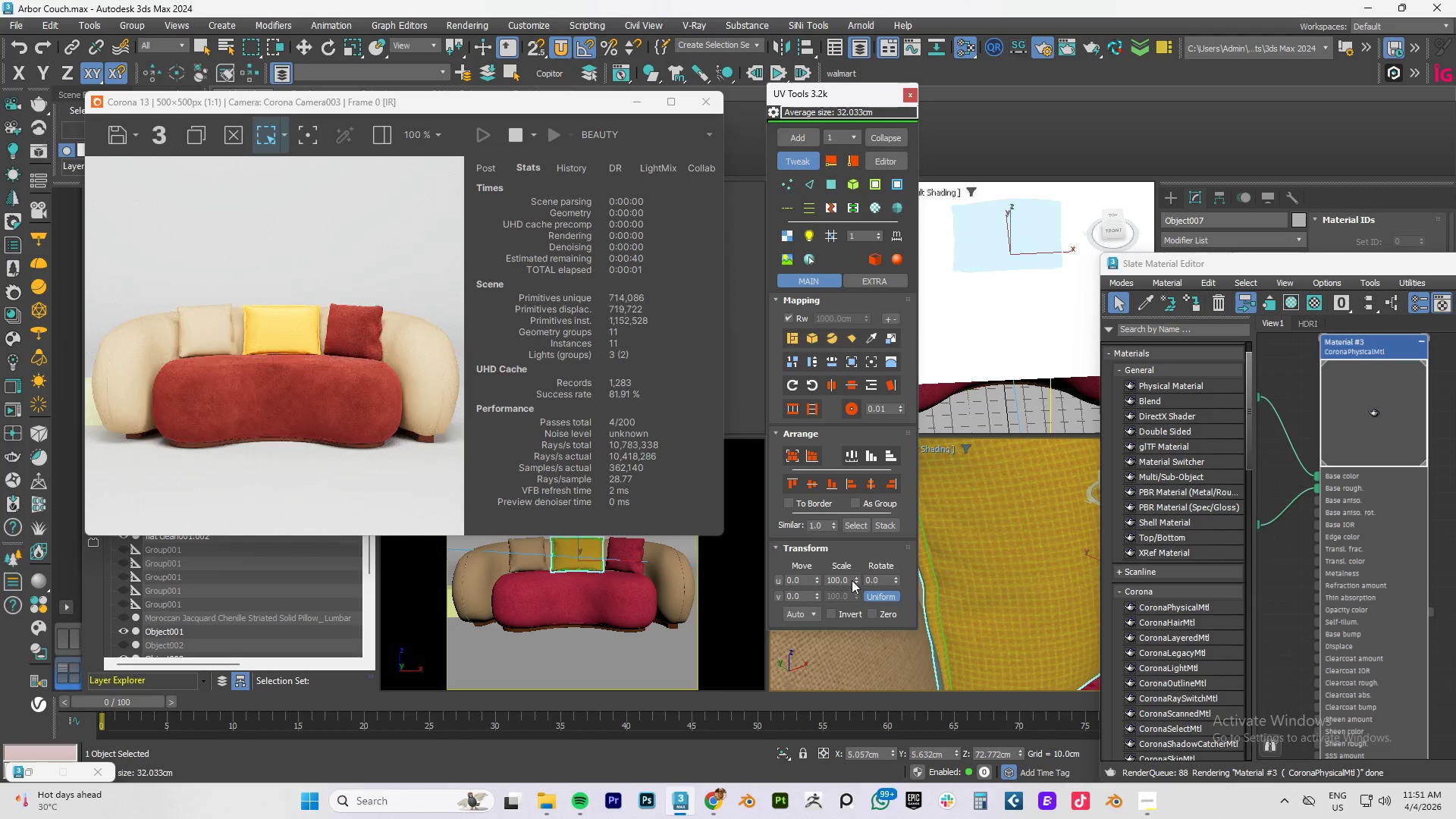 
left_click_drag(start_coordinate=[856, 579], to_coordinate=[1021, 322])
 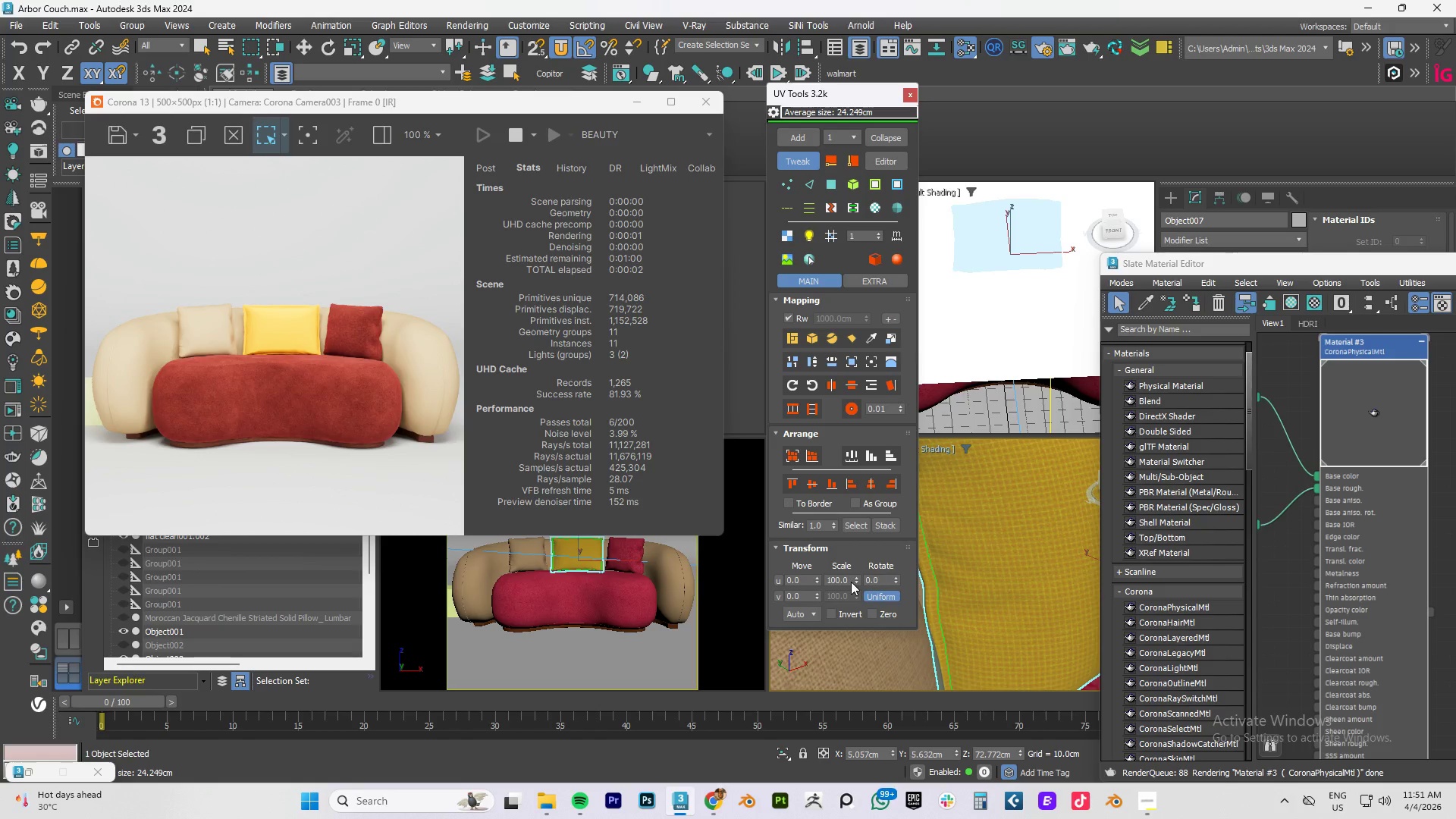 
left_click_drag(start_coordinate=[857, 576], to_coordinate=[843, 378])
 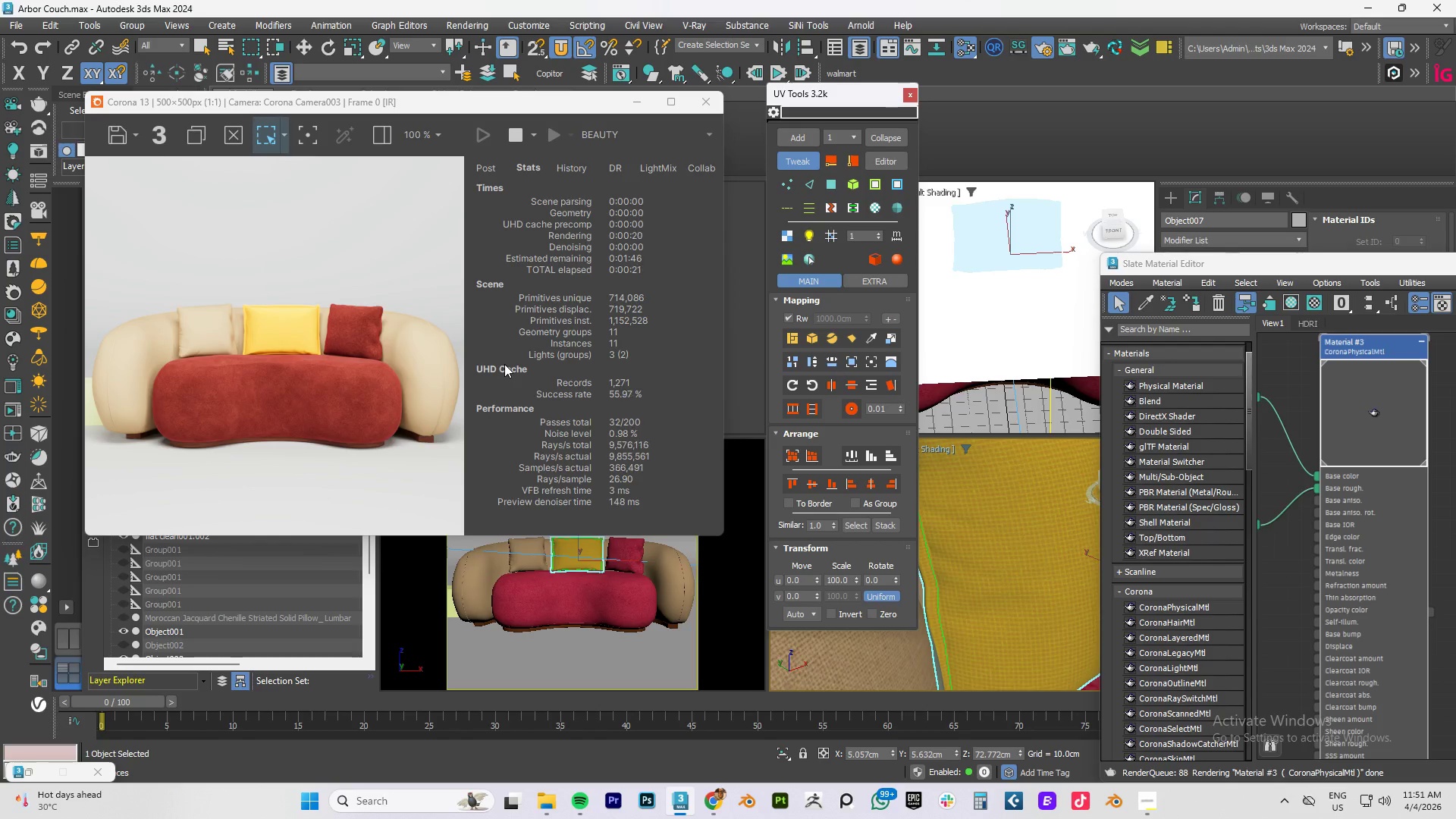 
wait(26.5)
 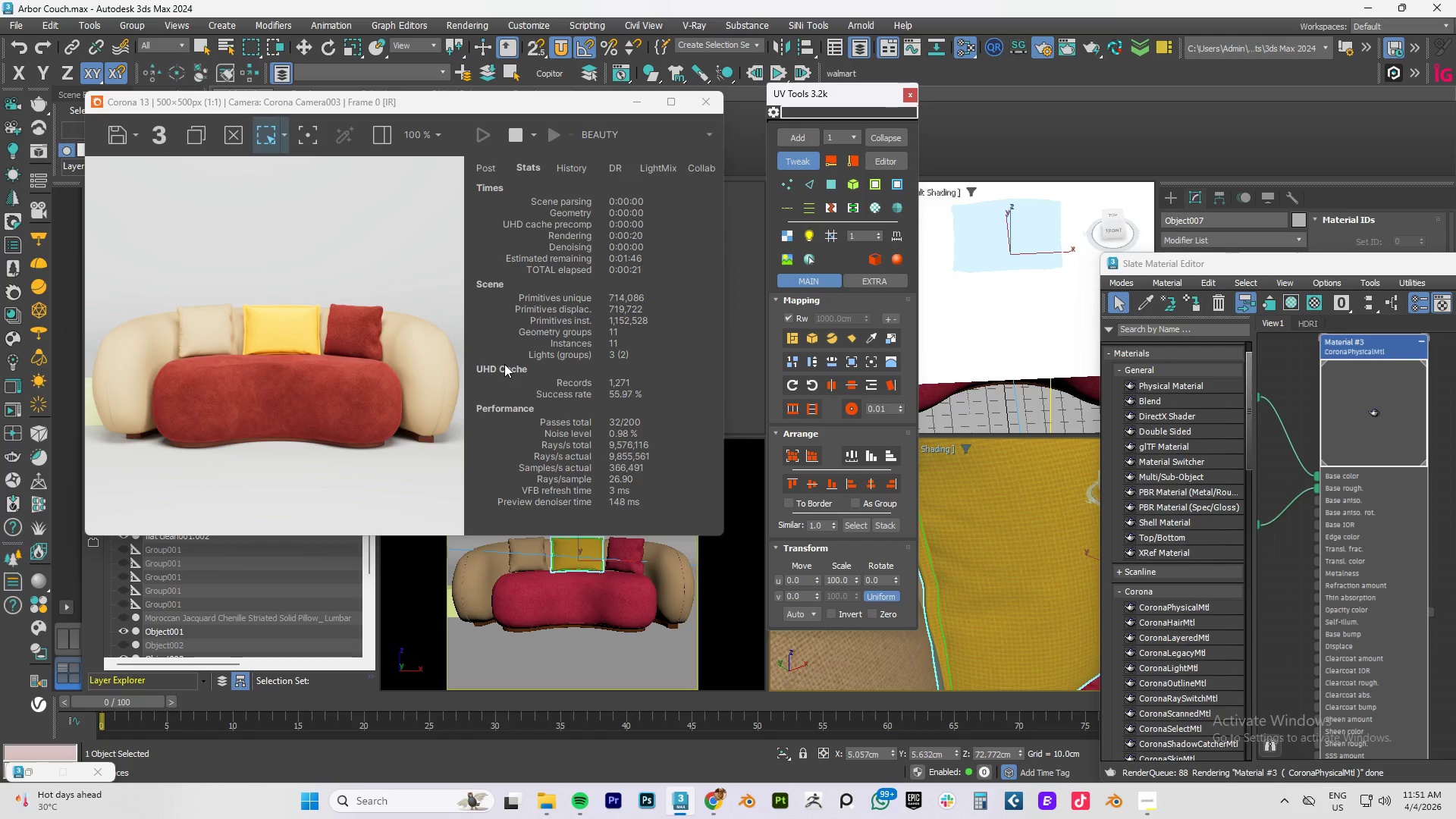 
scroll: coordinate [182, 360], scroll_direction: down, amount: 1.0
 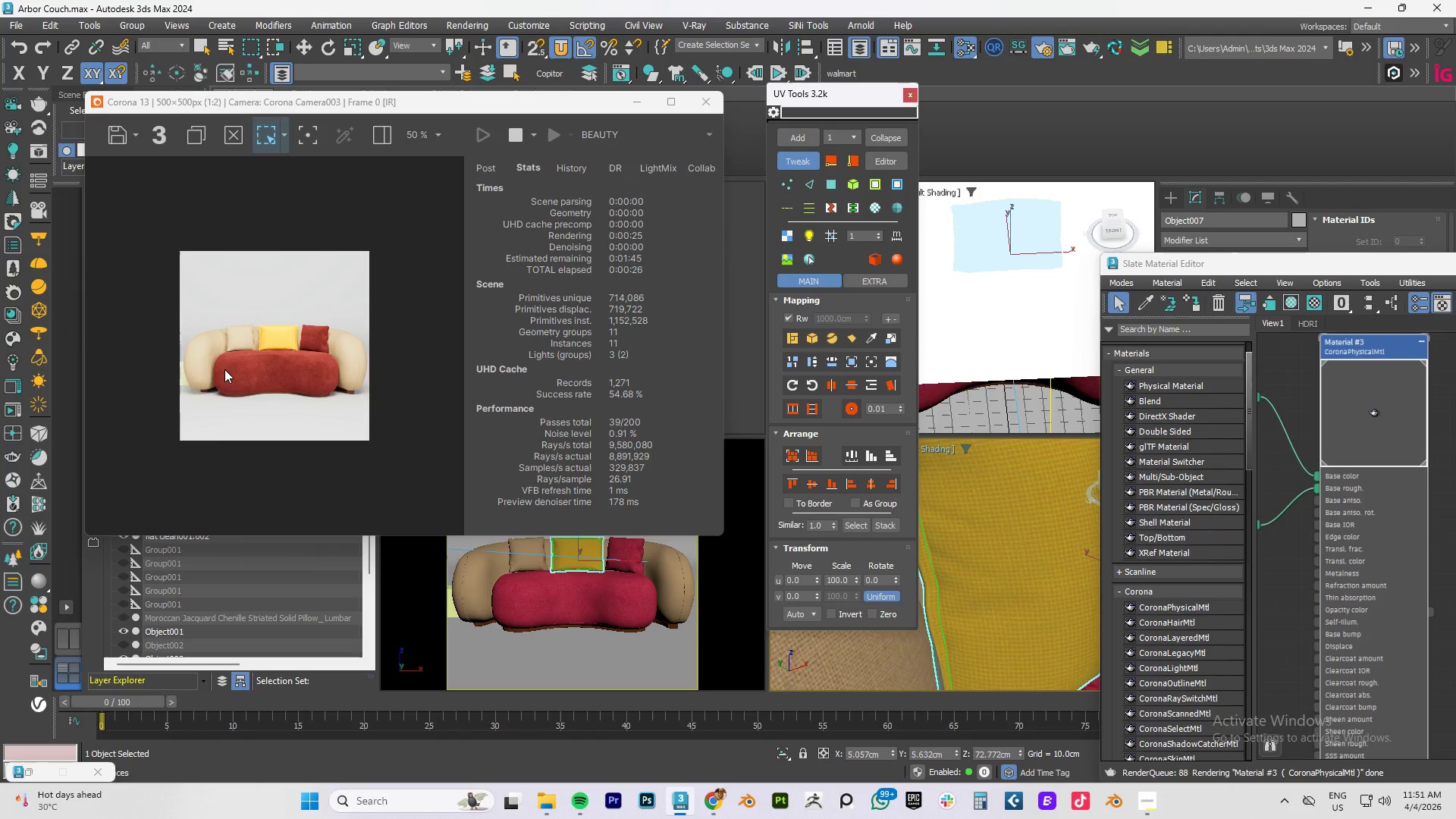 
scroll: coordinate [93, 391], scroll_direction: up, amount: 3.0
 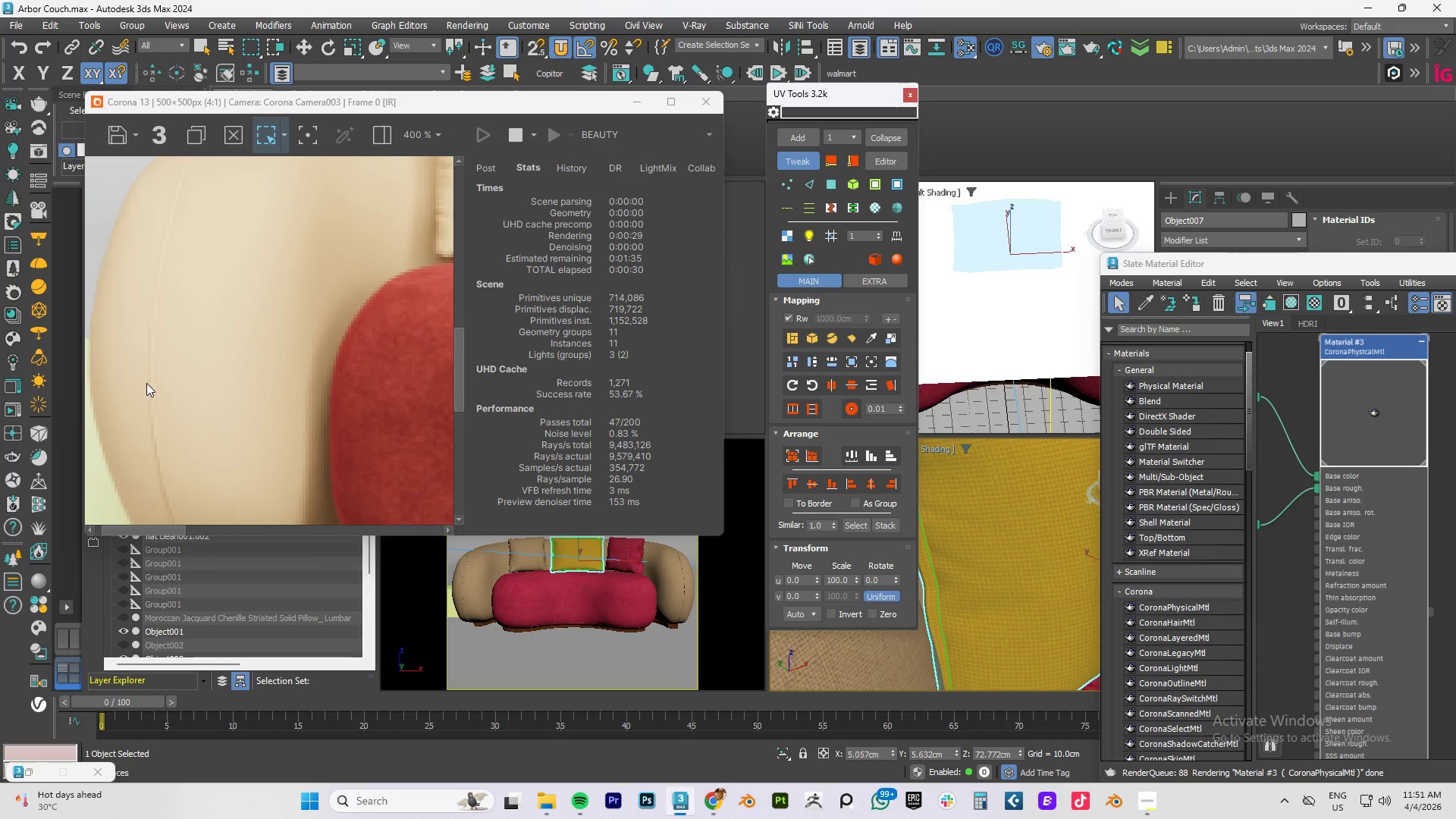 
scroll: coordinate [210, 378], scroll_direction: down, amount: 3.0
 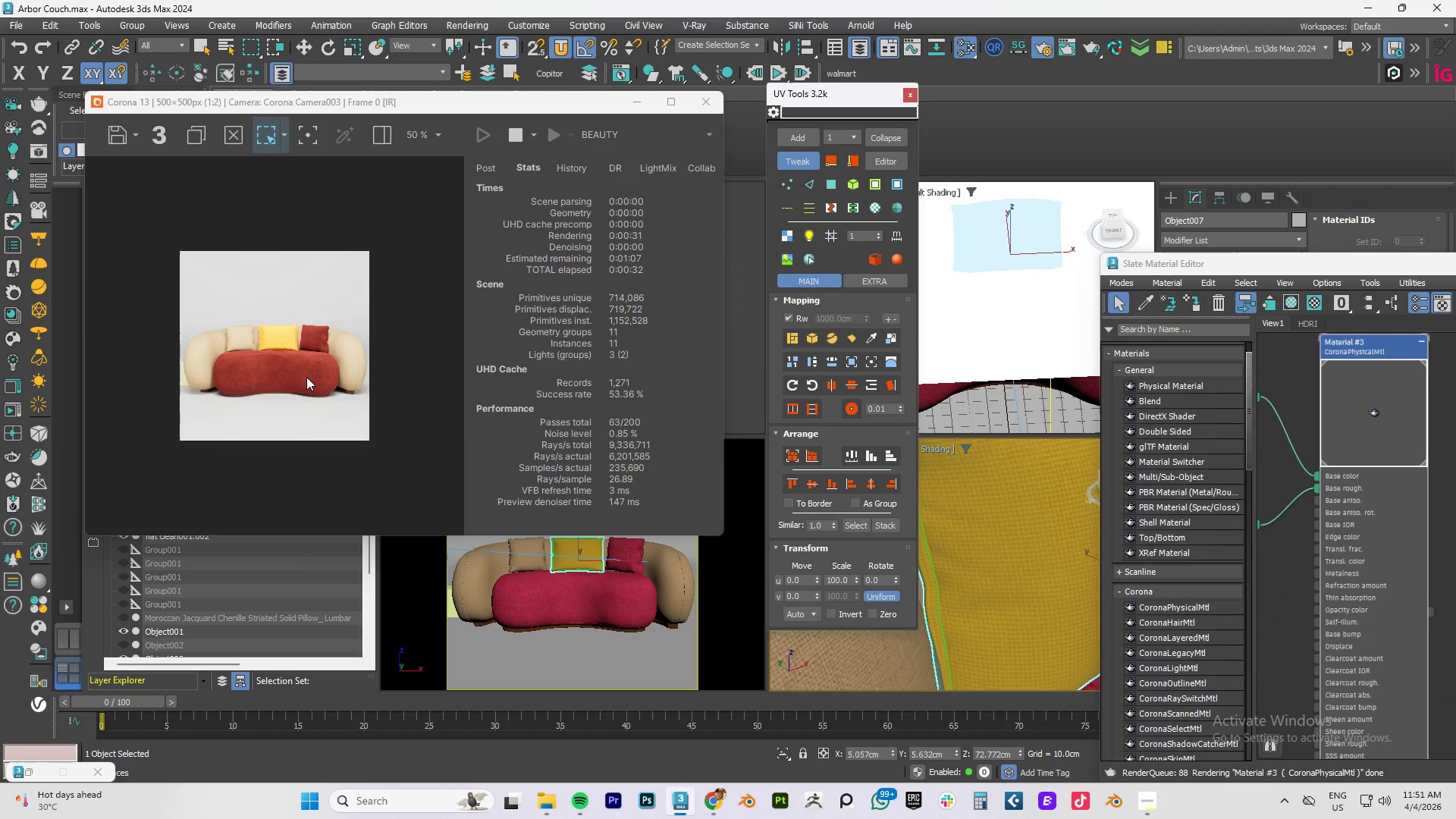 
scroll: coordinate [306, 377], scroll_direction: up, amount: 2.0
 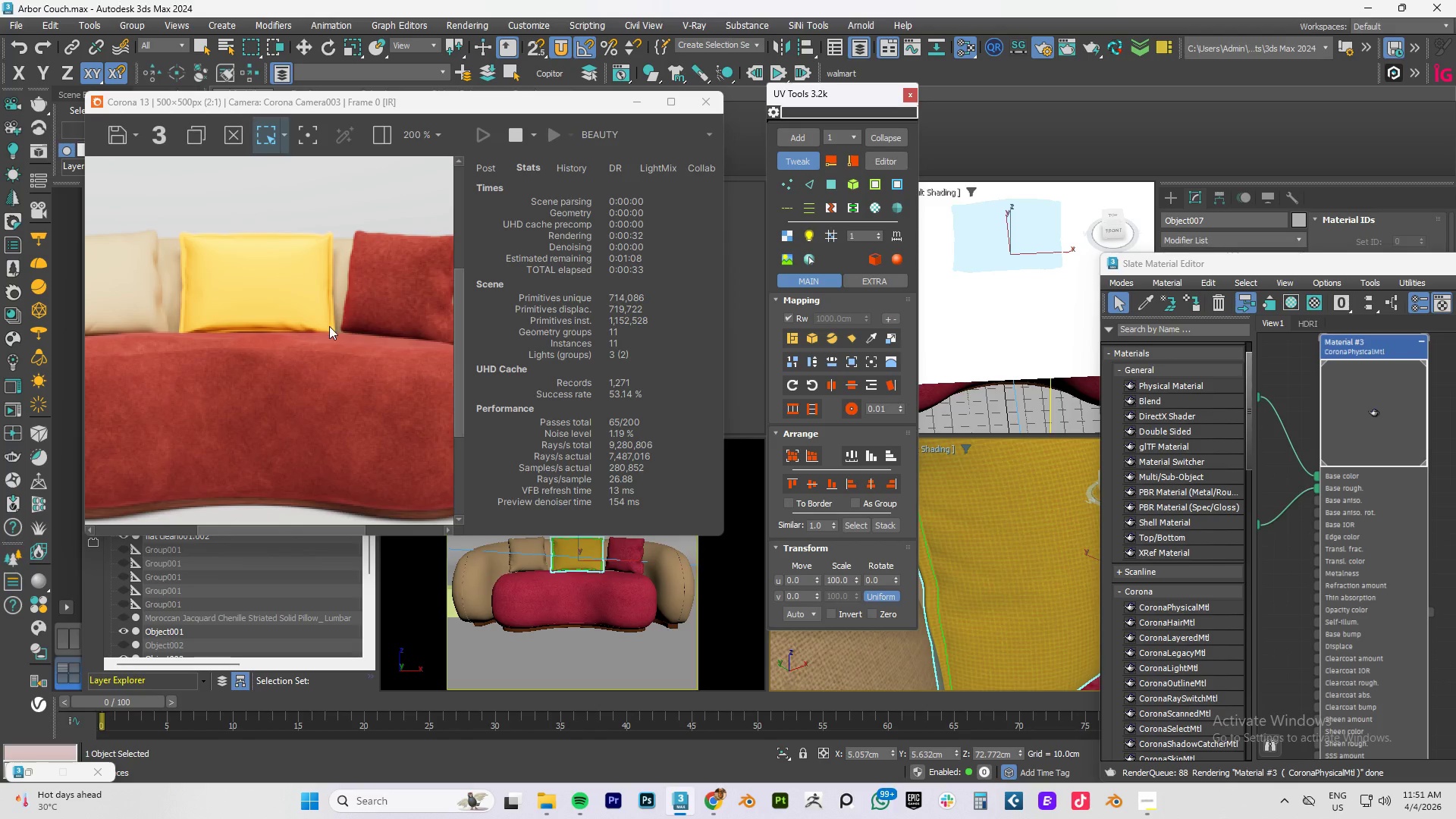 
scroll: coordinate [331, 359], scroll_direction: down, amount: 2.0
 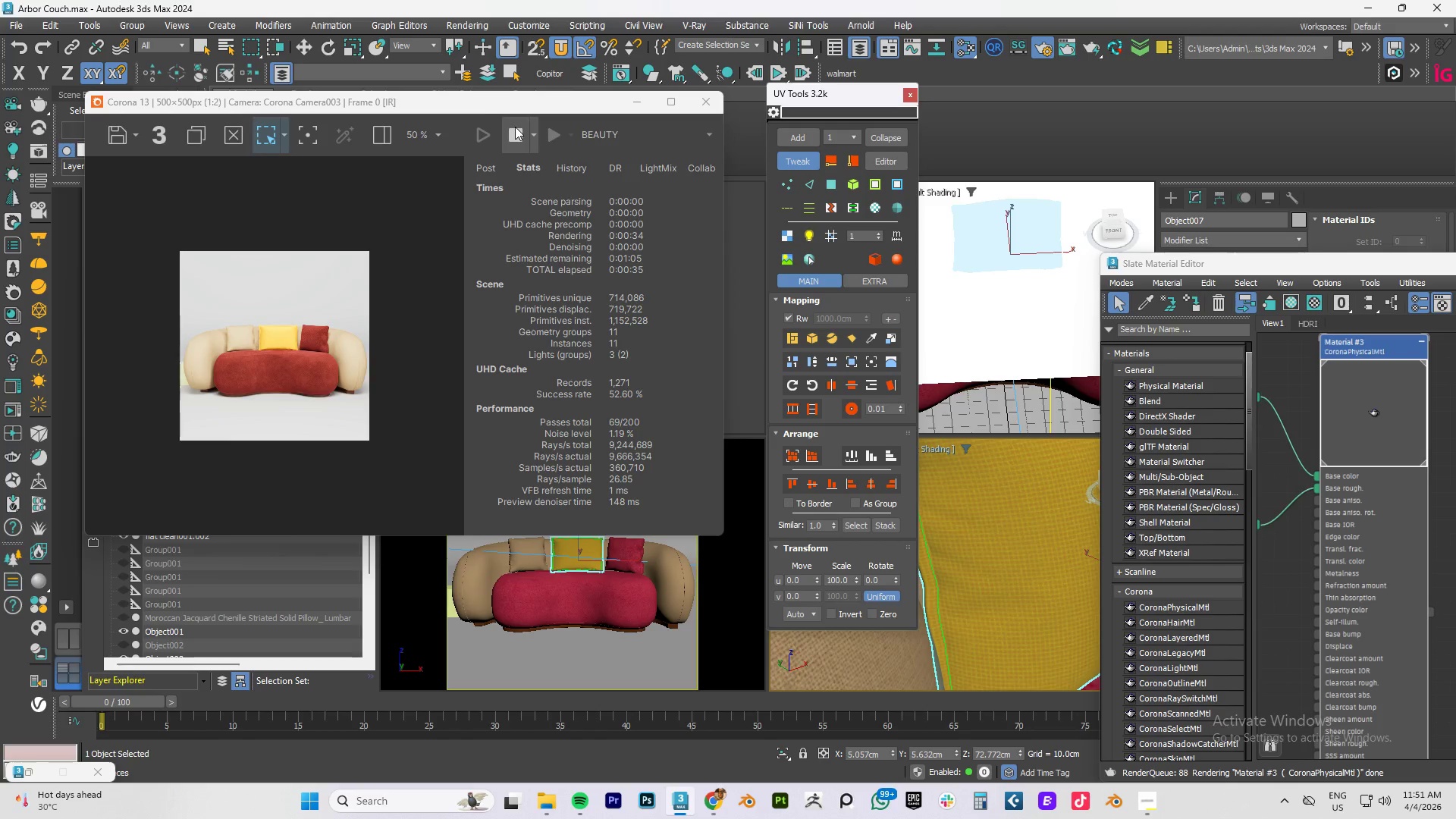 
left_click_drag(start_coordinate=[477, 106], to_coordinate=[974, 96])
 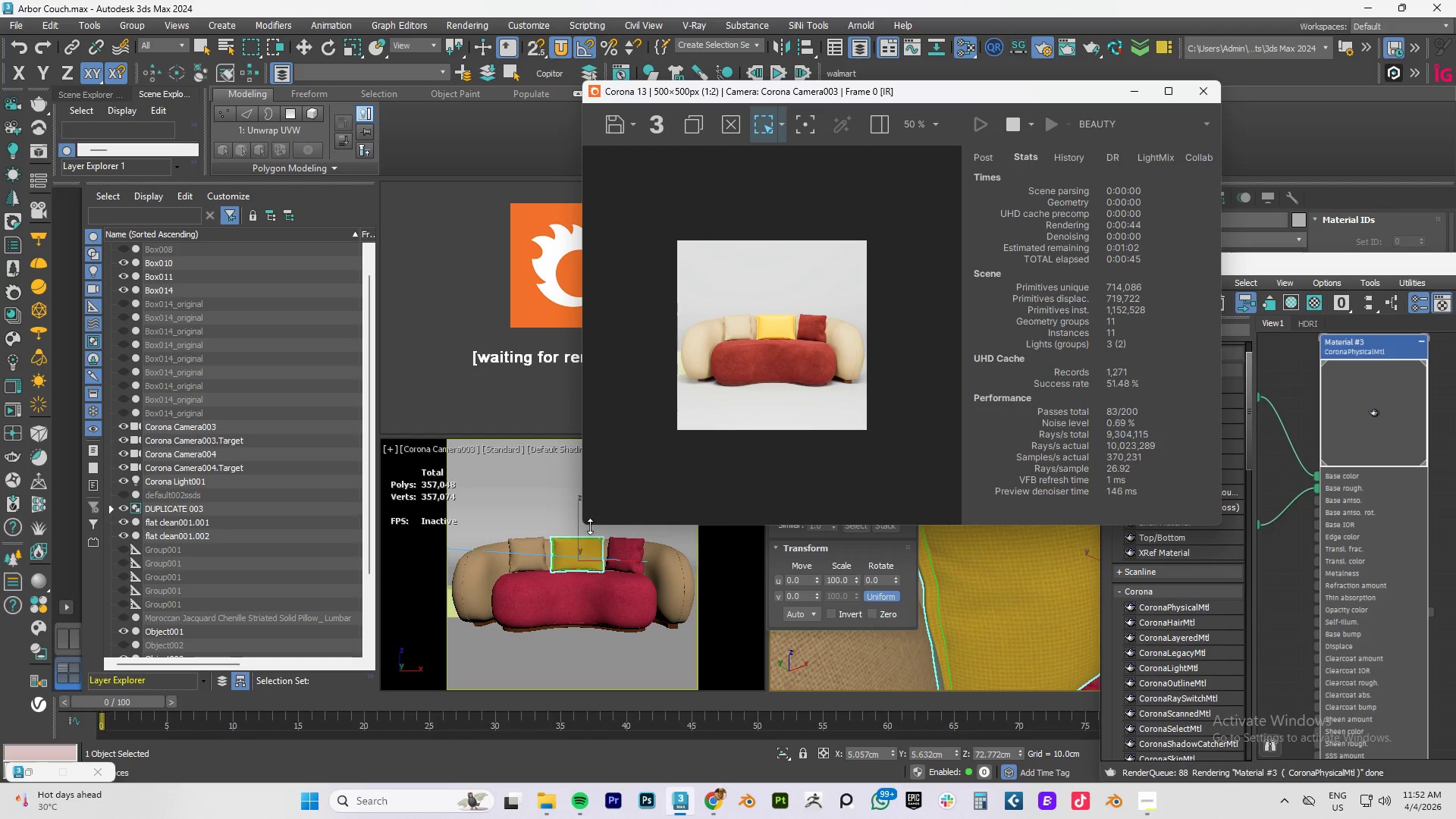 
left_click([445, 450])
 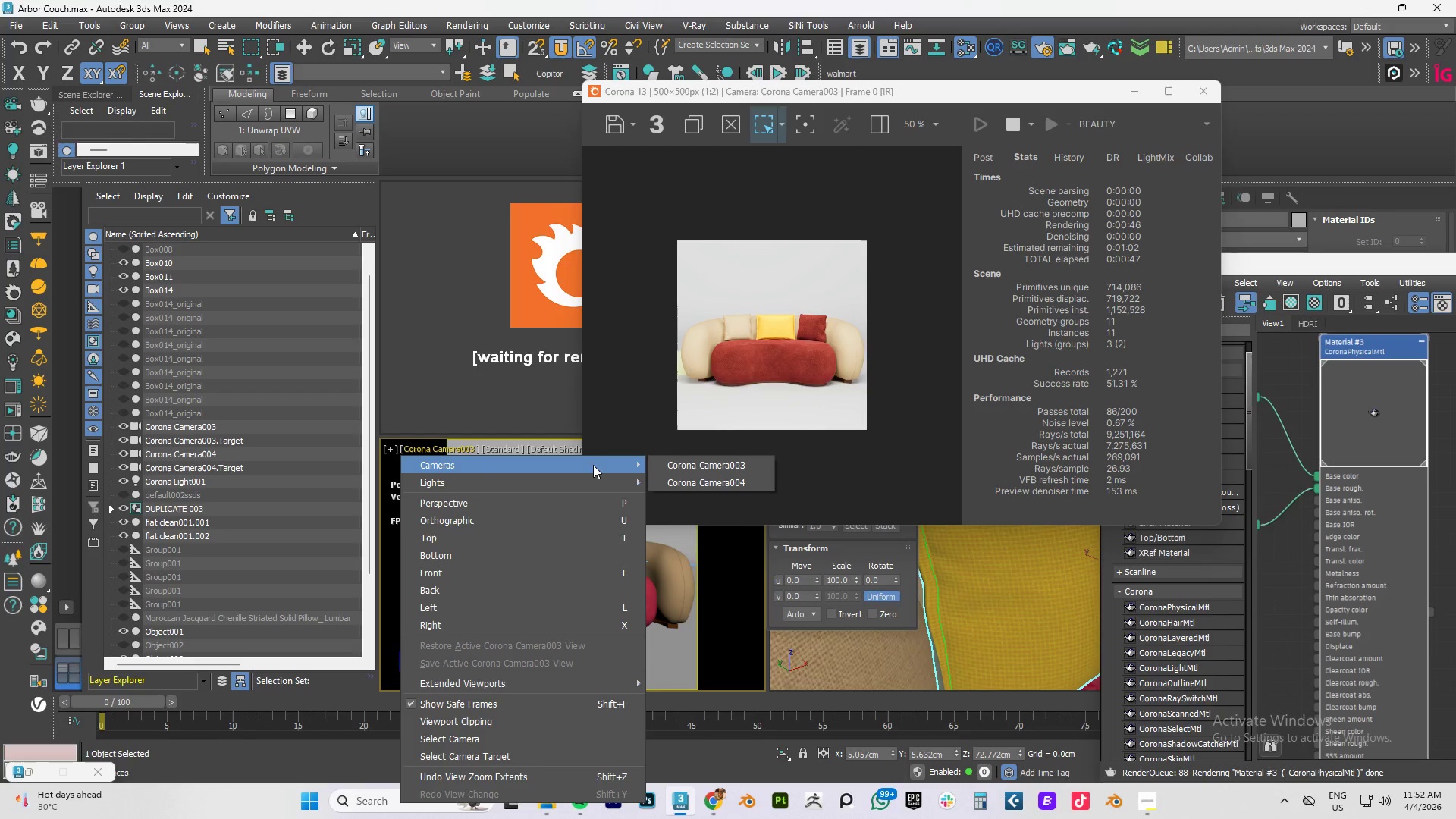 
left_click([714, 481])
 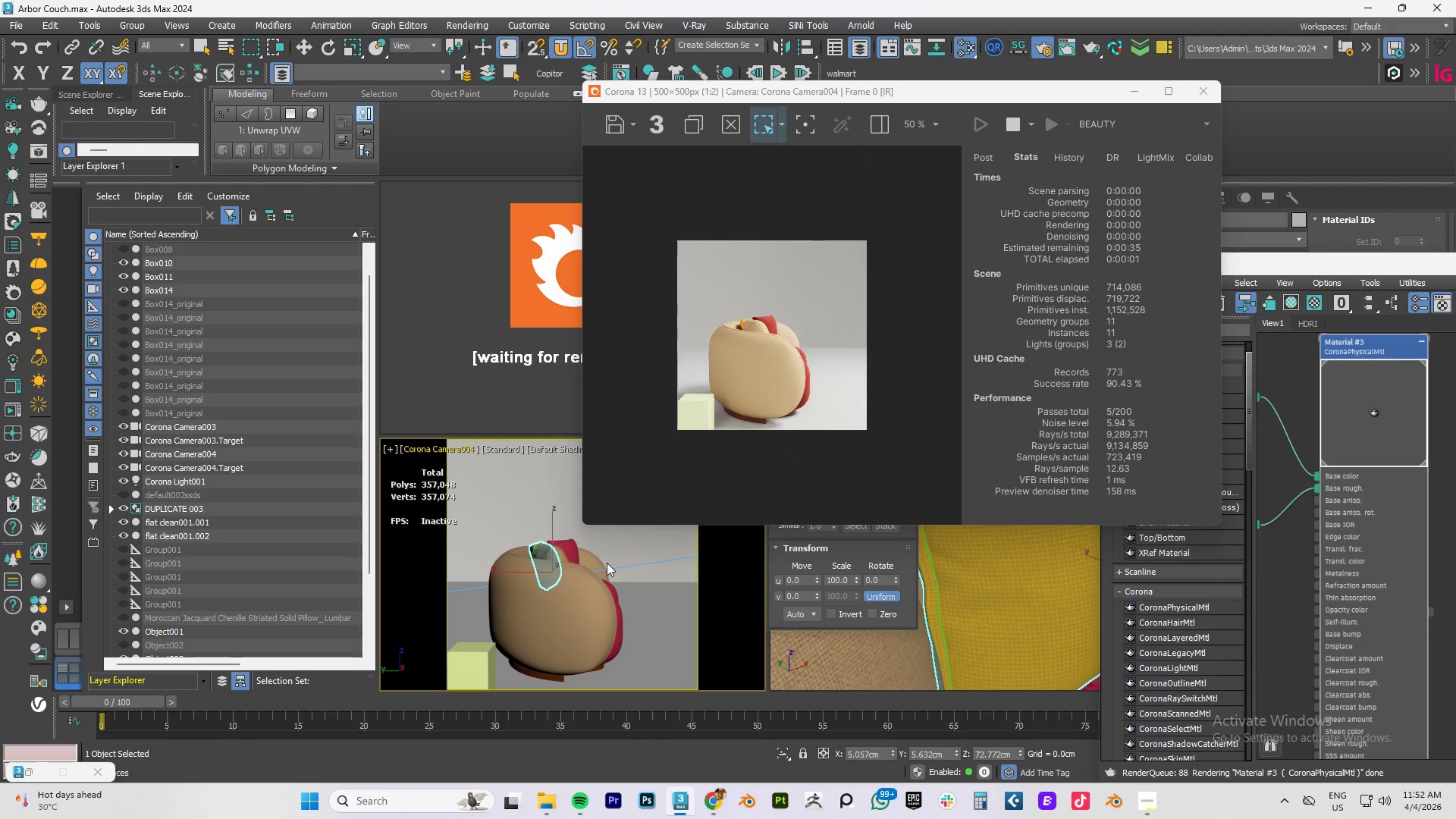 
left_click([469, 662])
 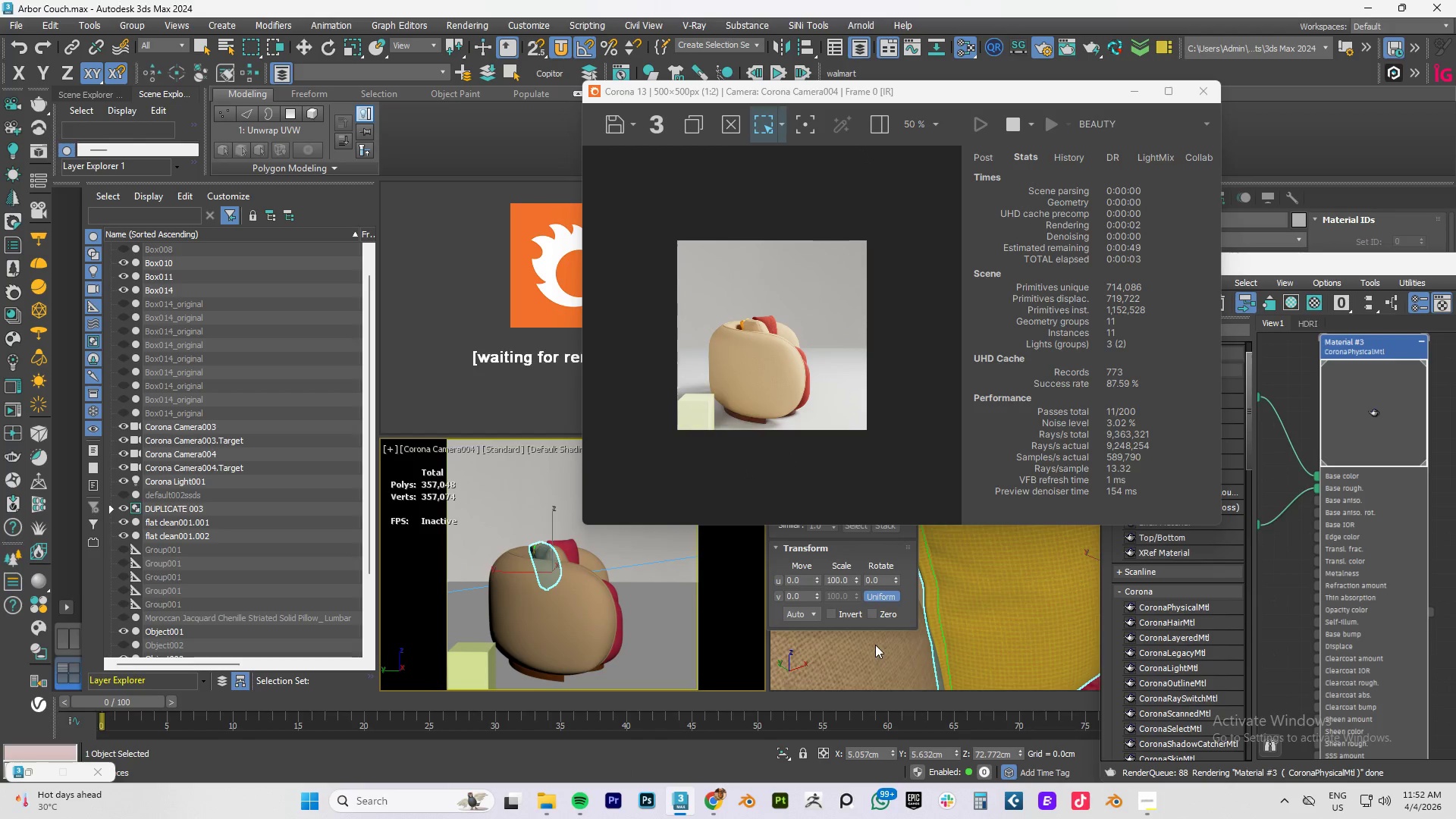 
scroll: coordinate [883, 638], scroll_direction: down, amount: 3.0
 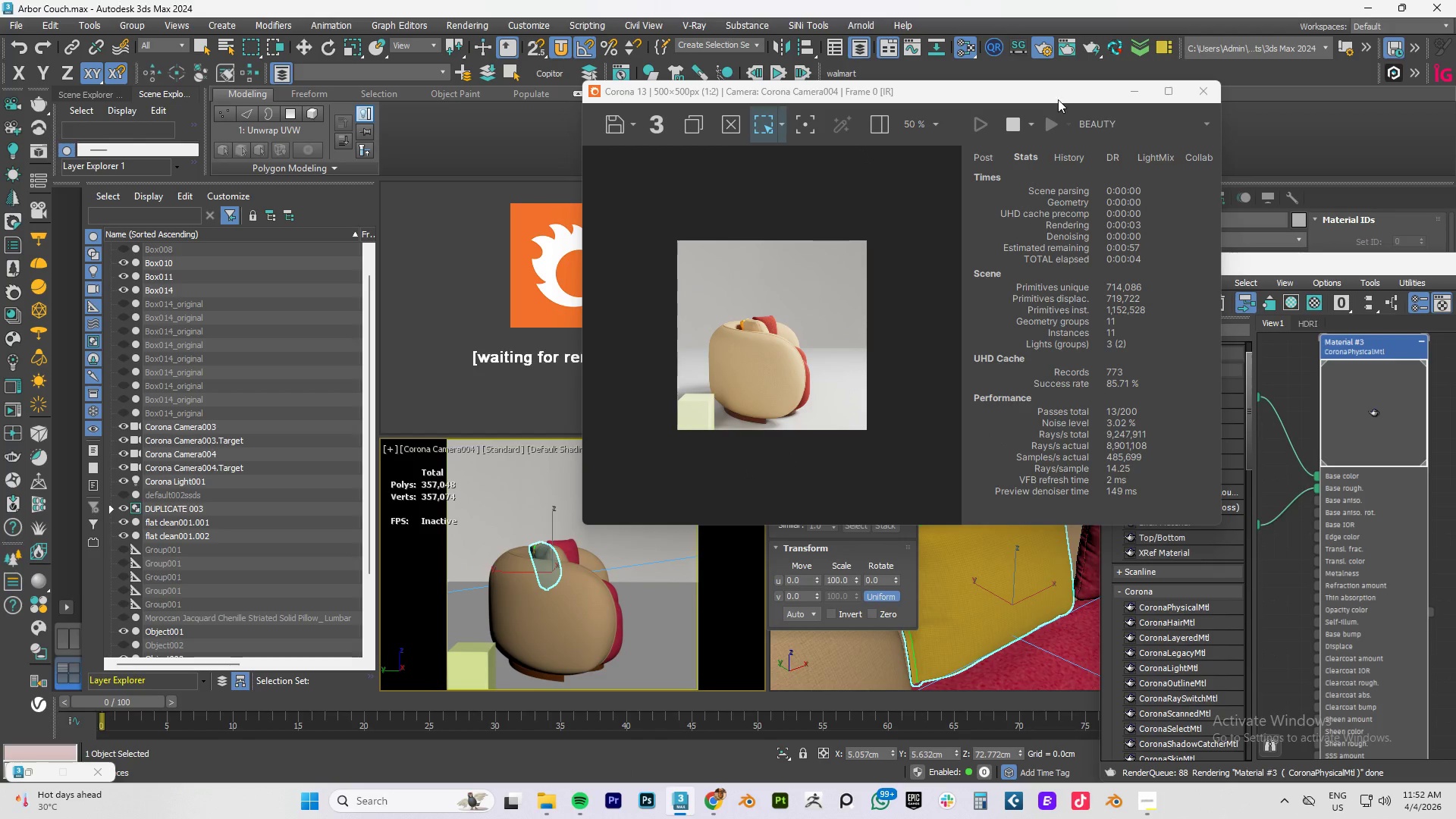 
left_click_drag(start_coordinate=[1054, 94], to_coordinate=[377, 152])
 